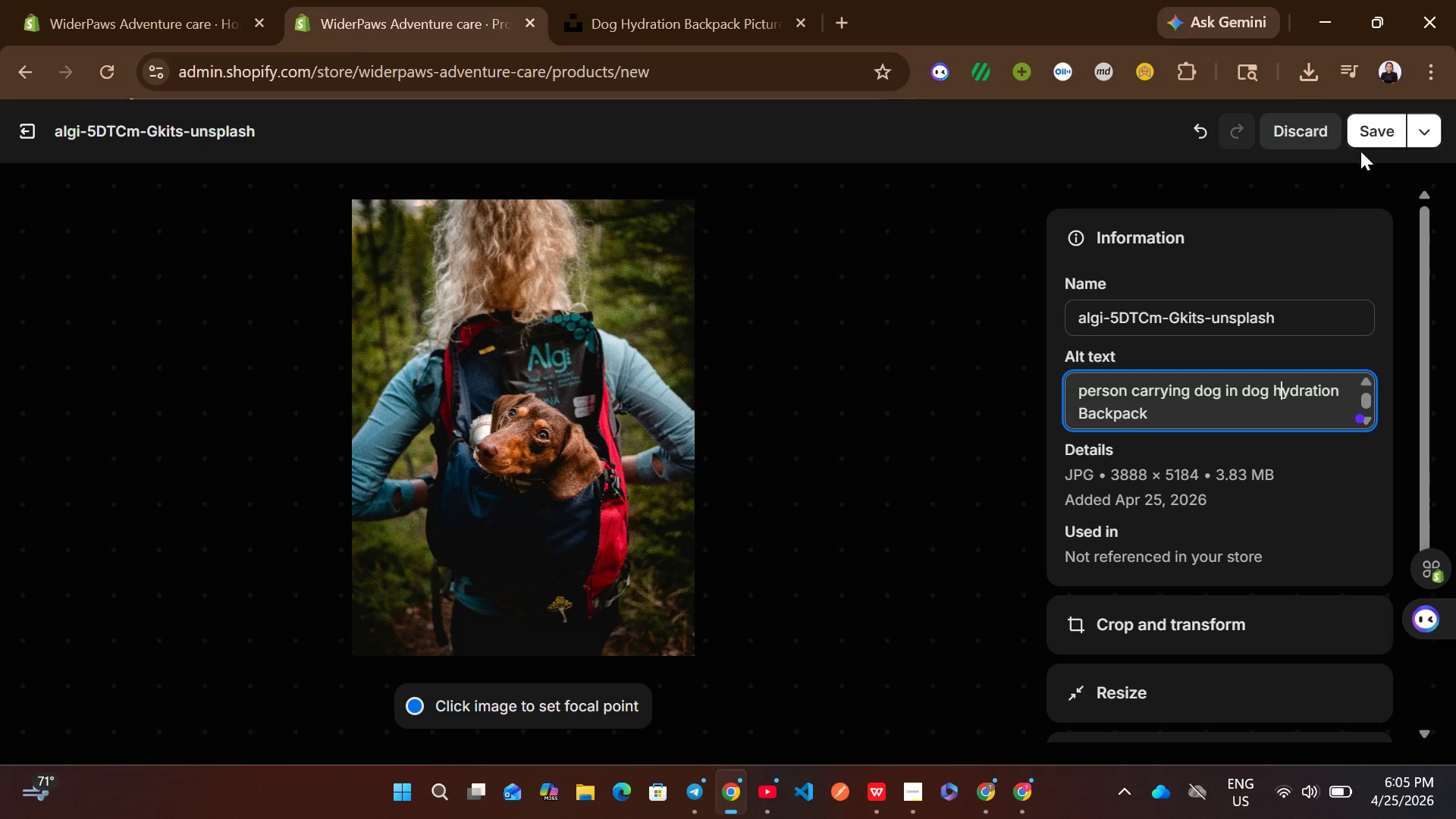 
left_click([1382, 121])
 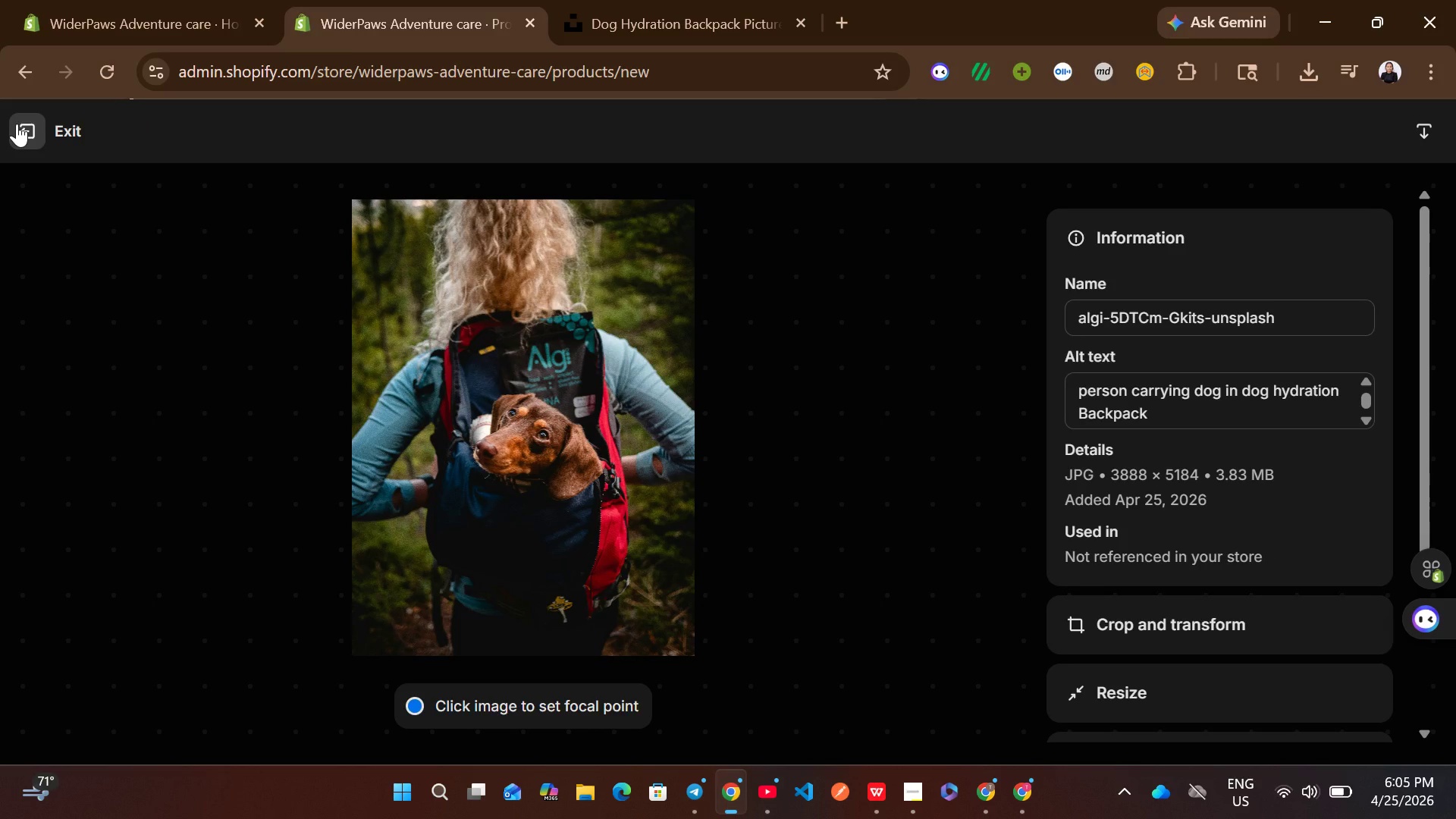 
left_click([17, 124])
 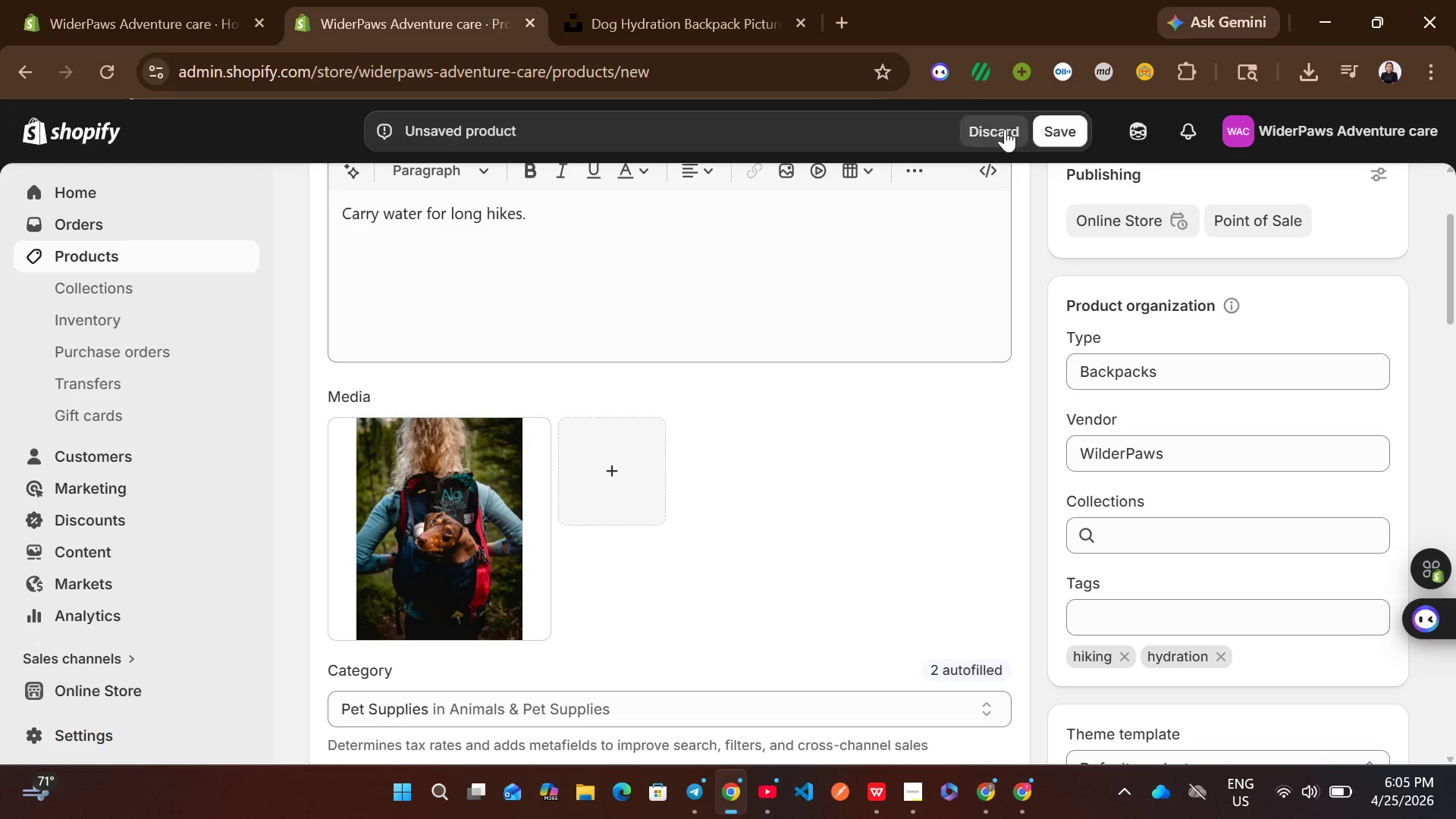 
left_click([1059, 124])
 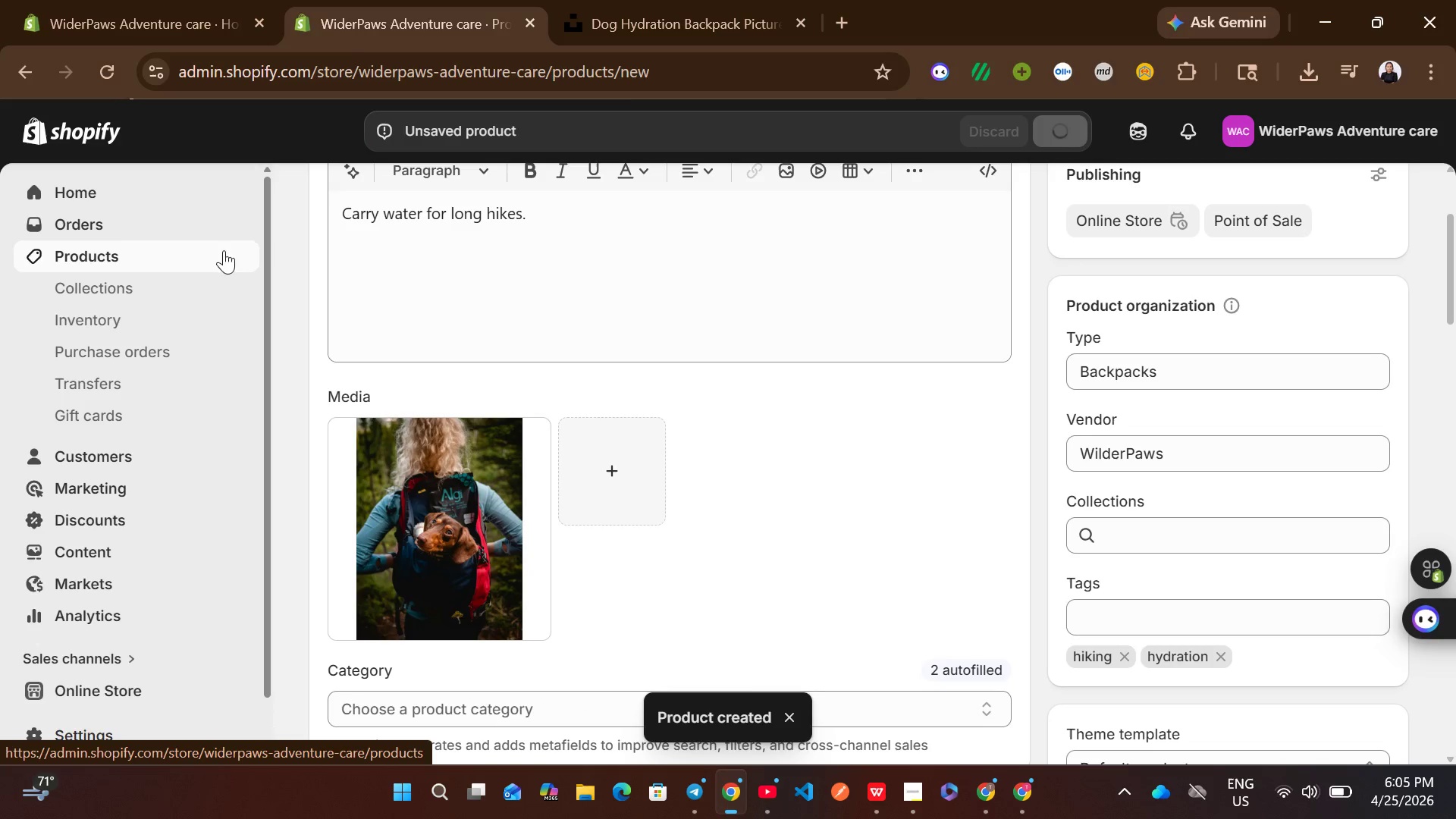 
wait(11.41)
 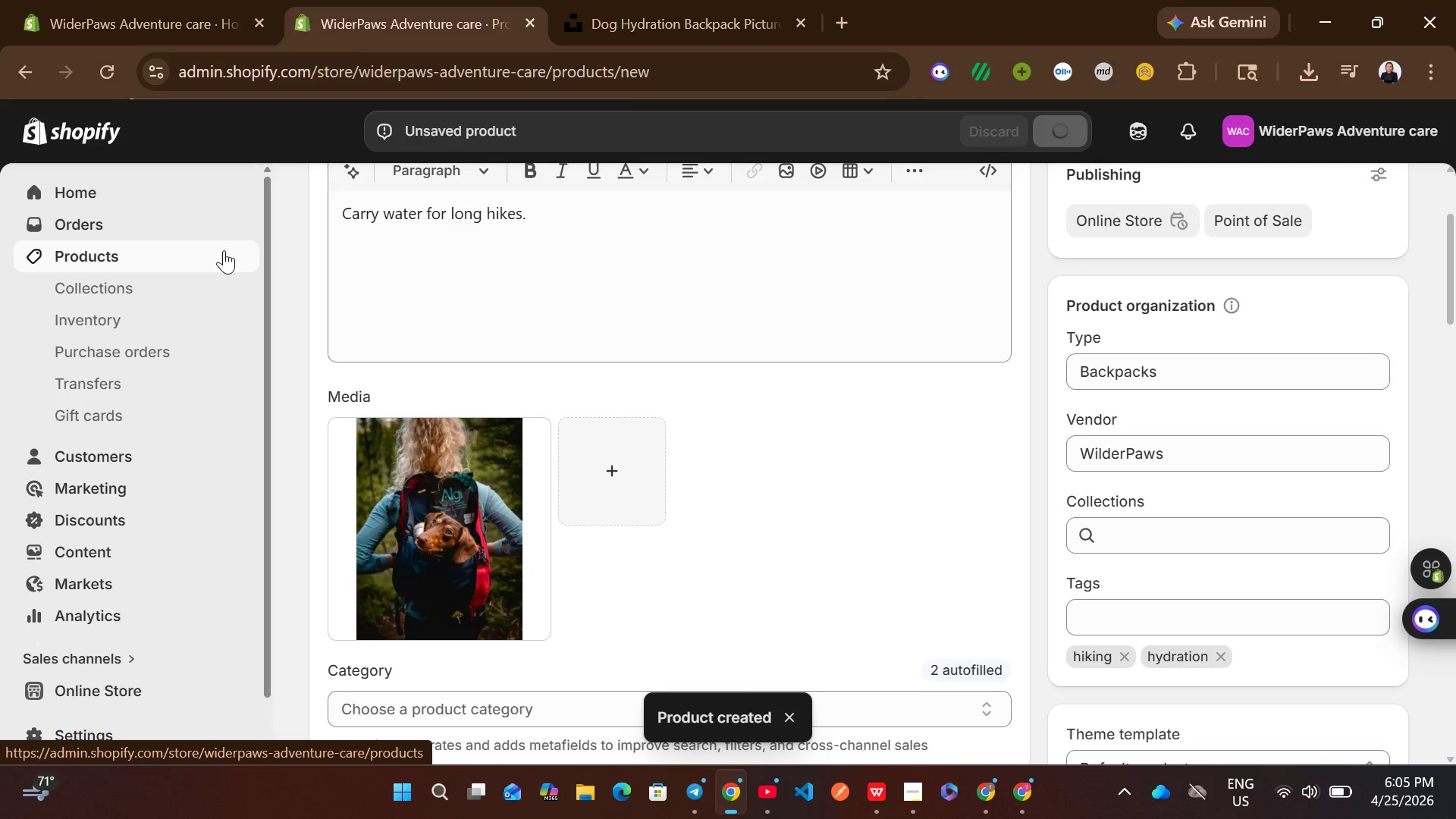 
left_click([183, 249])
 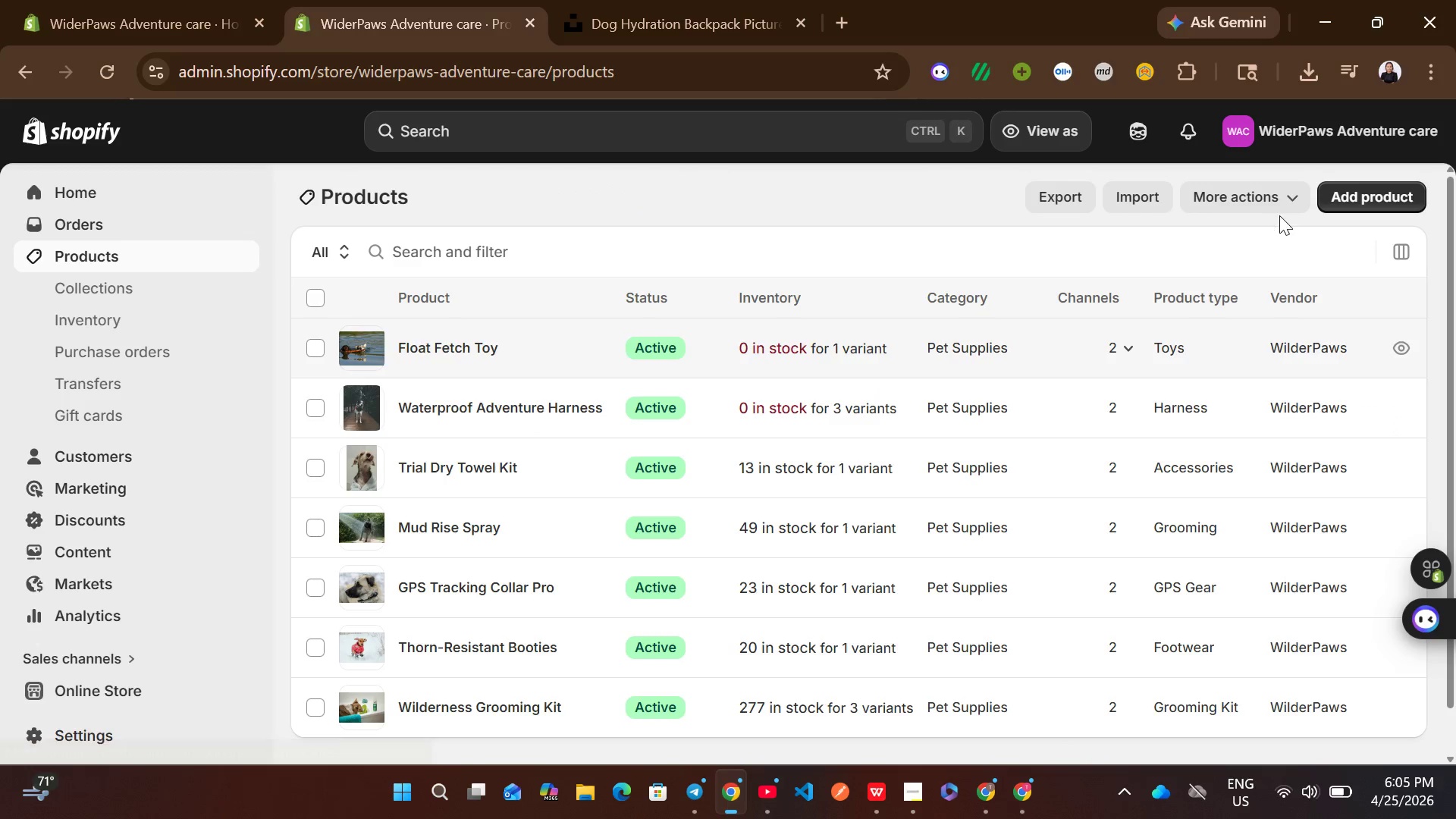 
left_click([1352, 193])
 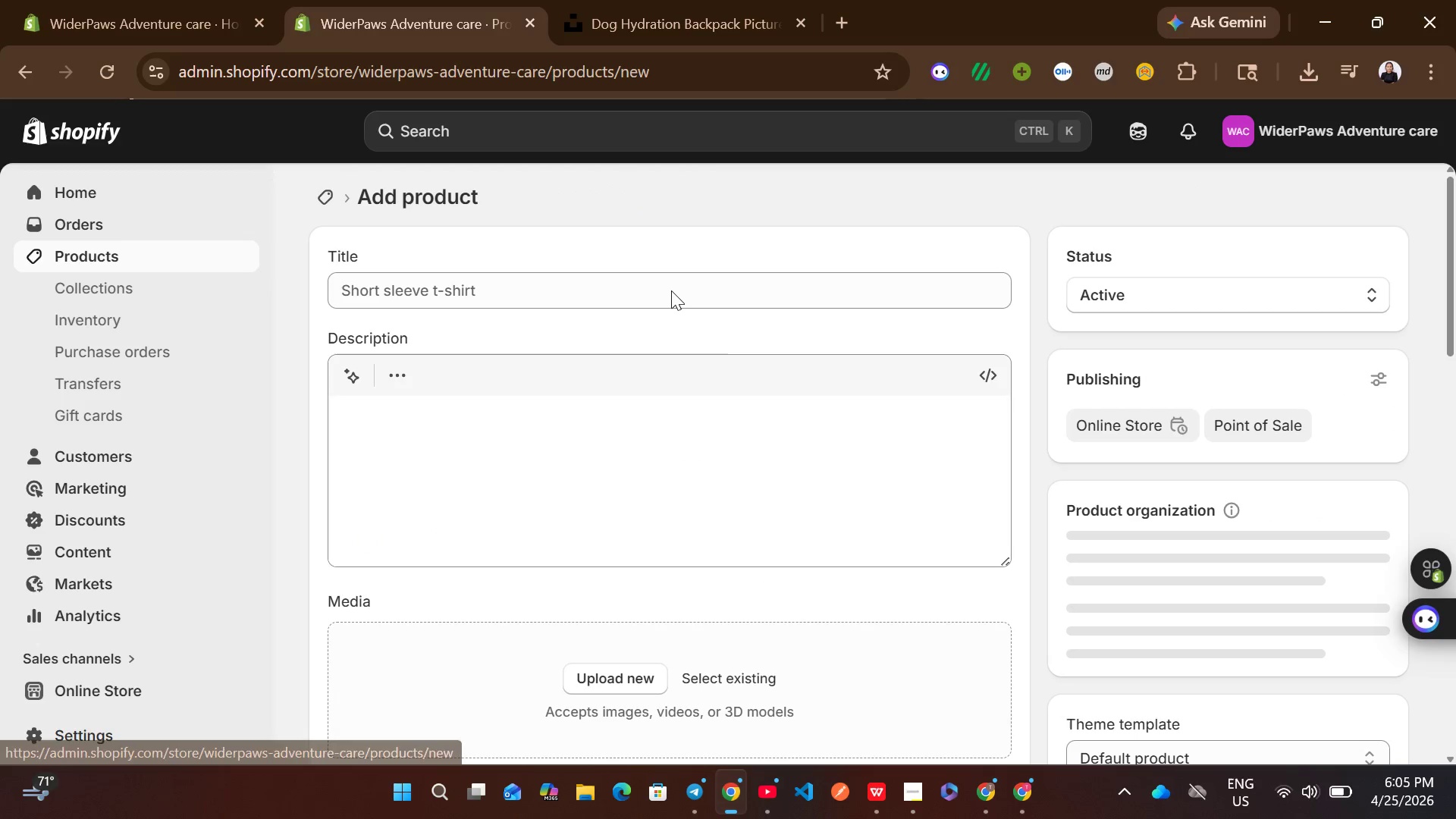 
left_click([610, 280])
 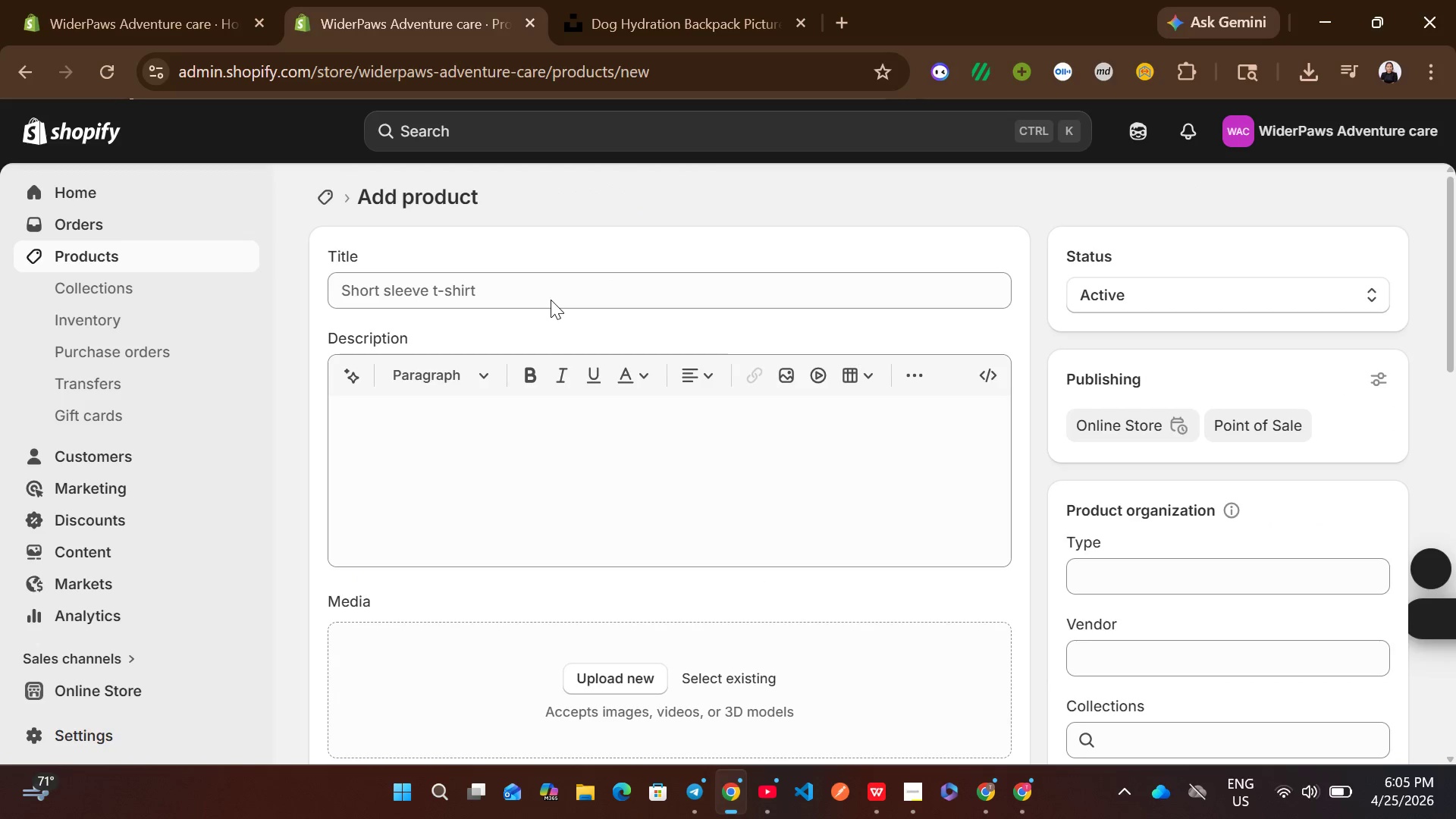 
left_click([551, 300])
 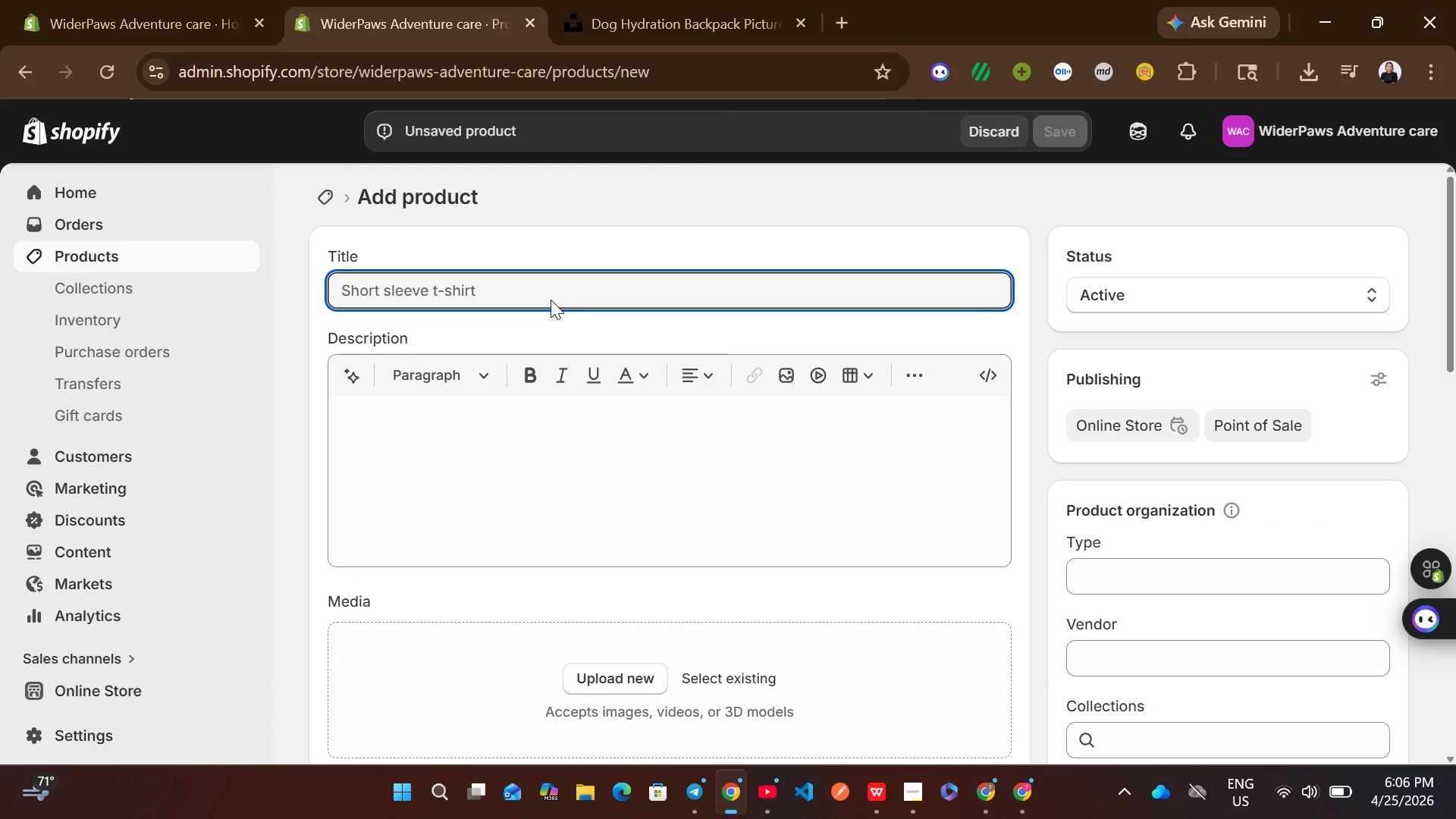 
wait(8.97)
 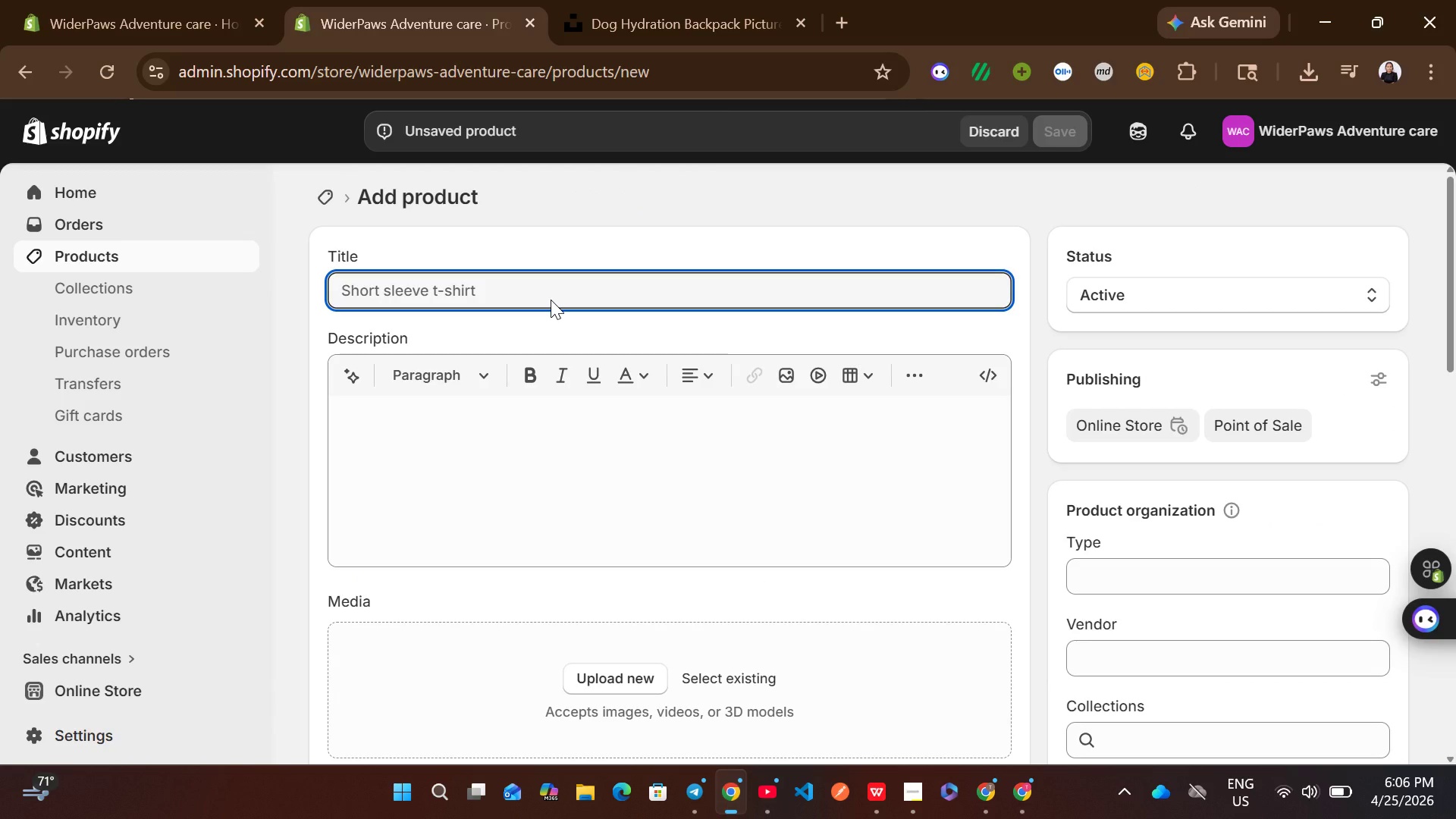 
type(Raw Cleaning Mat)
 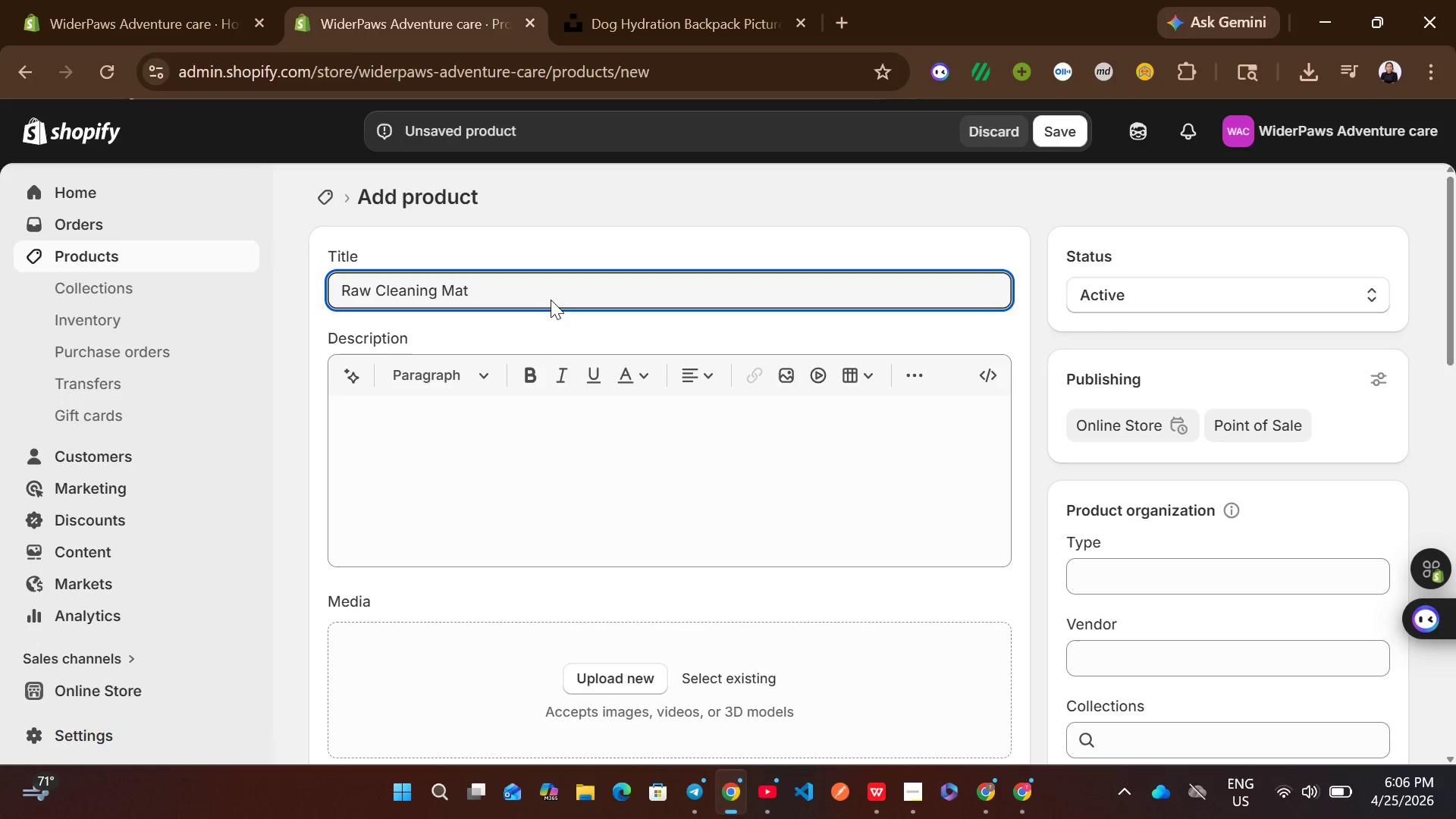 
left_click([472, 450])
 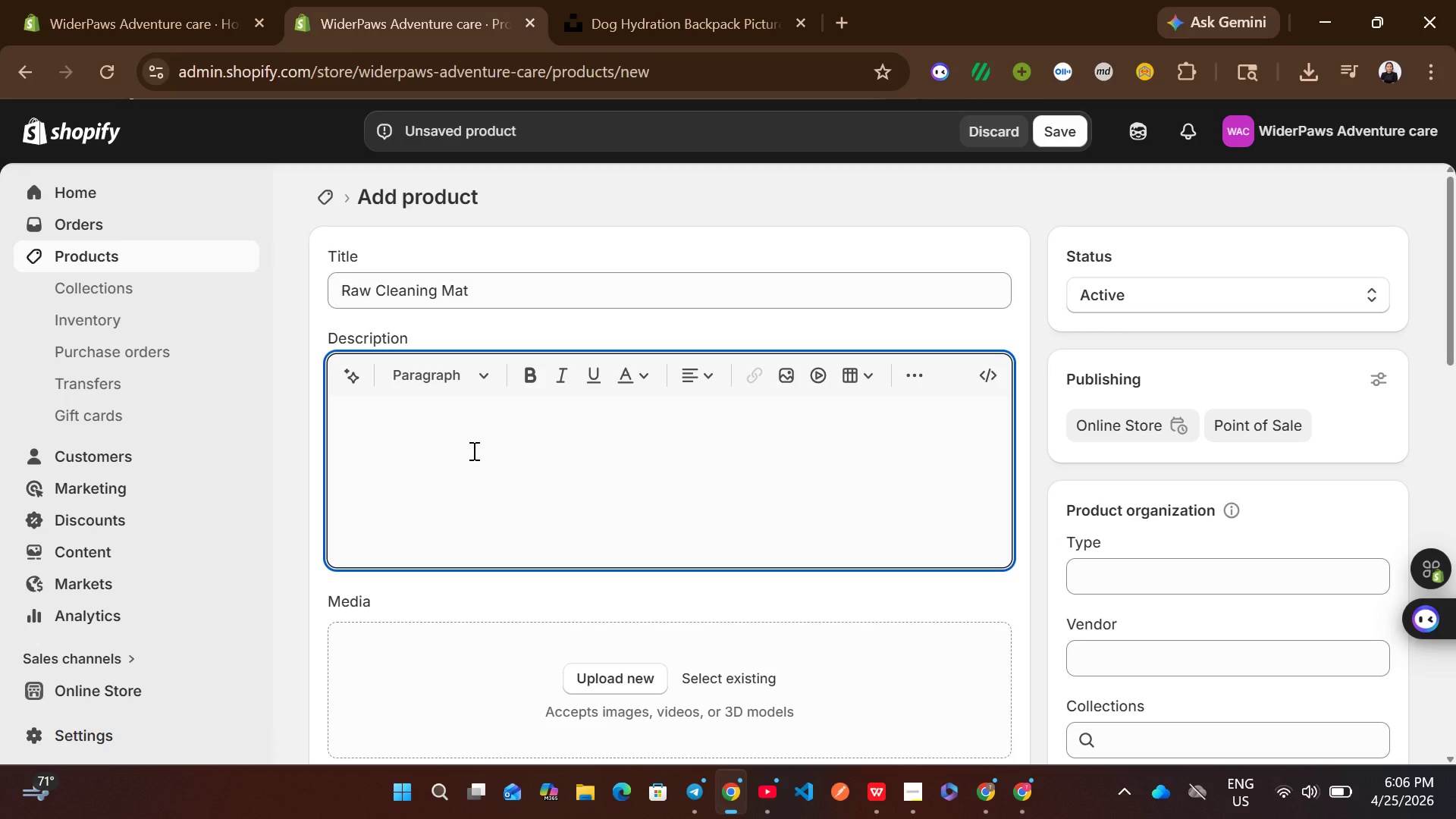 
type(Removes do)
key(Backspace)
type(irt and mud before entering home or van.)
 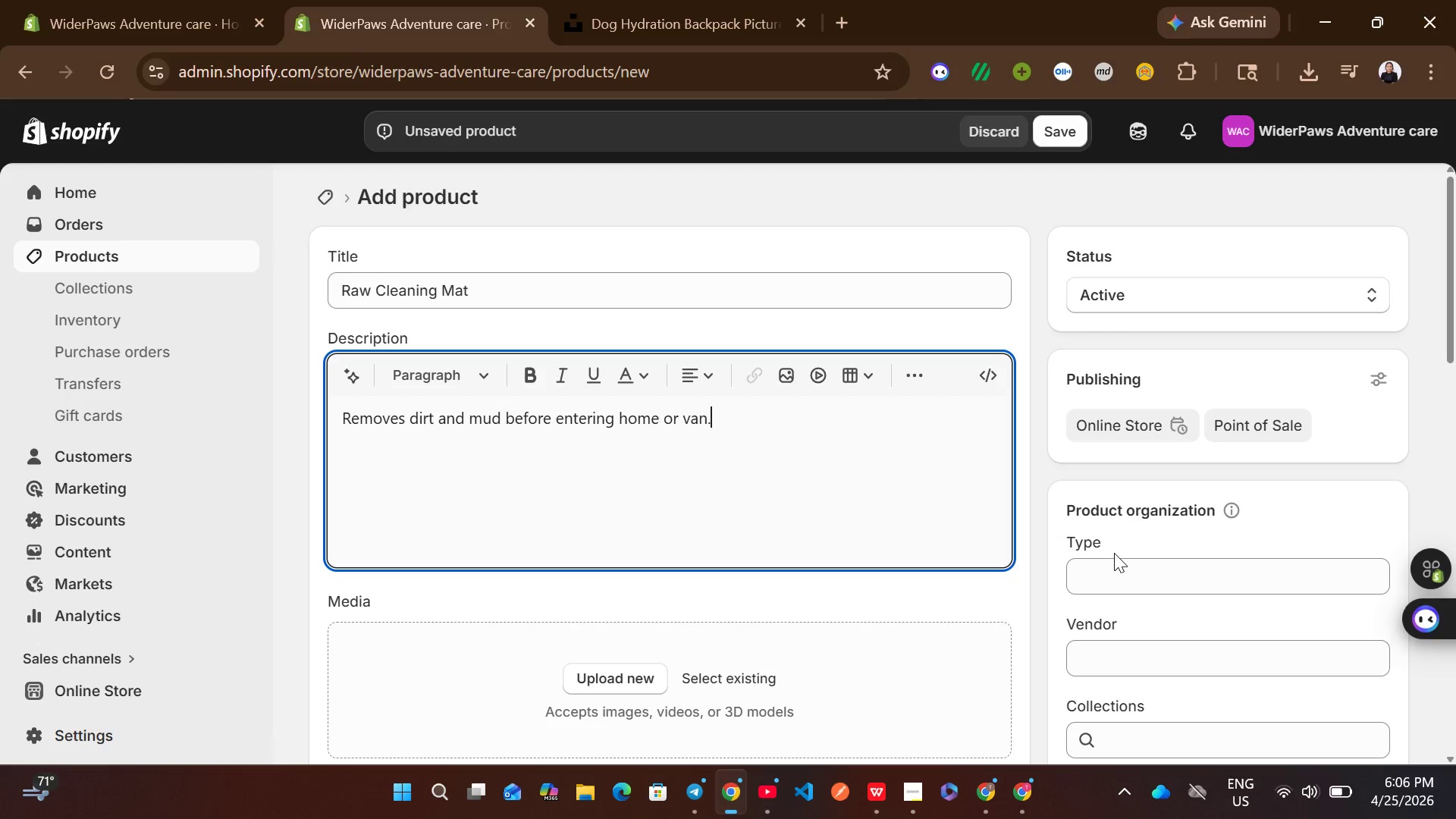 
left_click([1115, 565])
 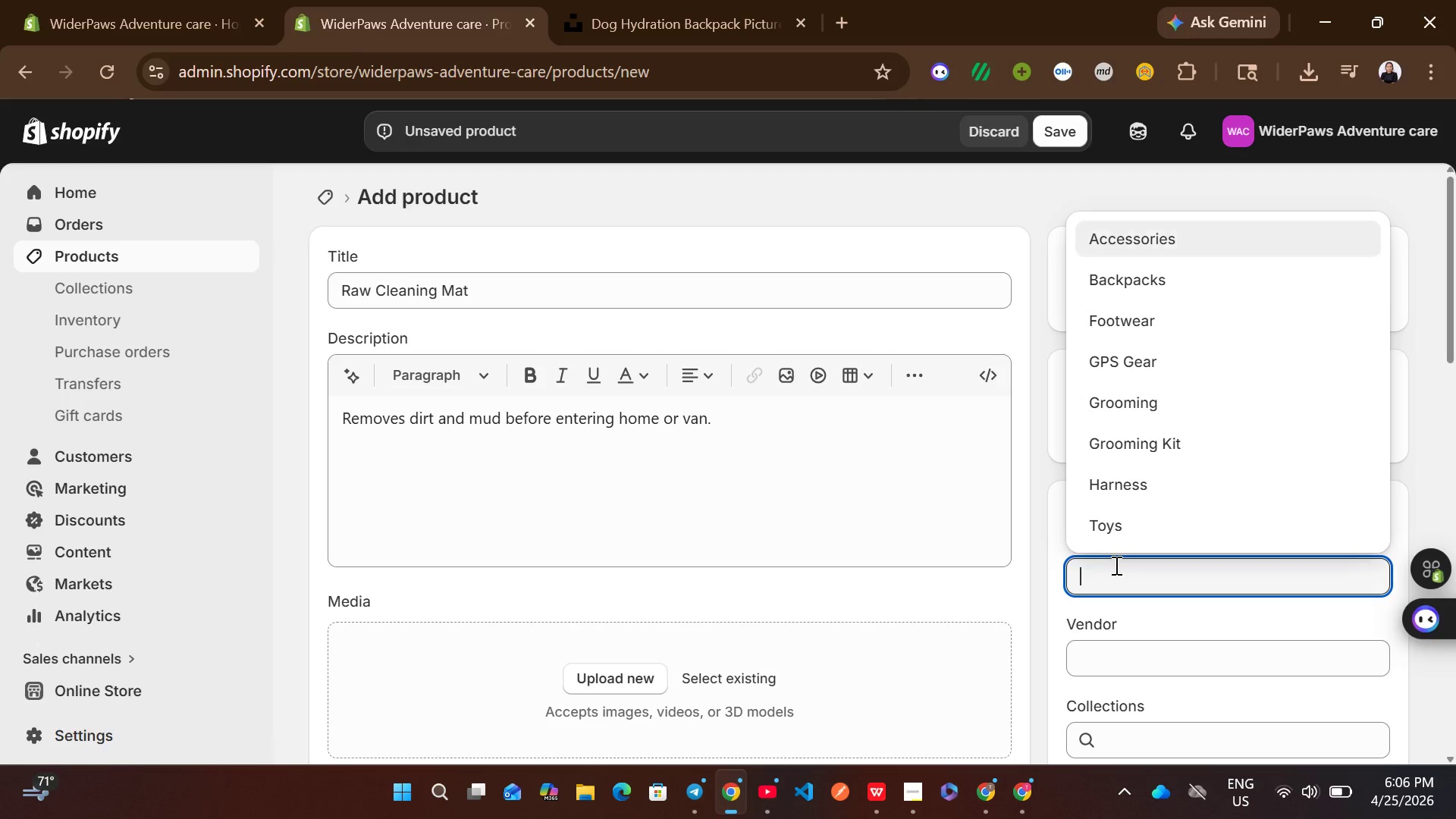 
type(Cleaning)
 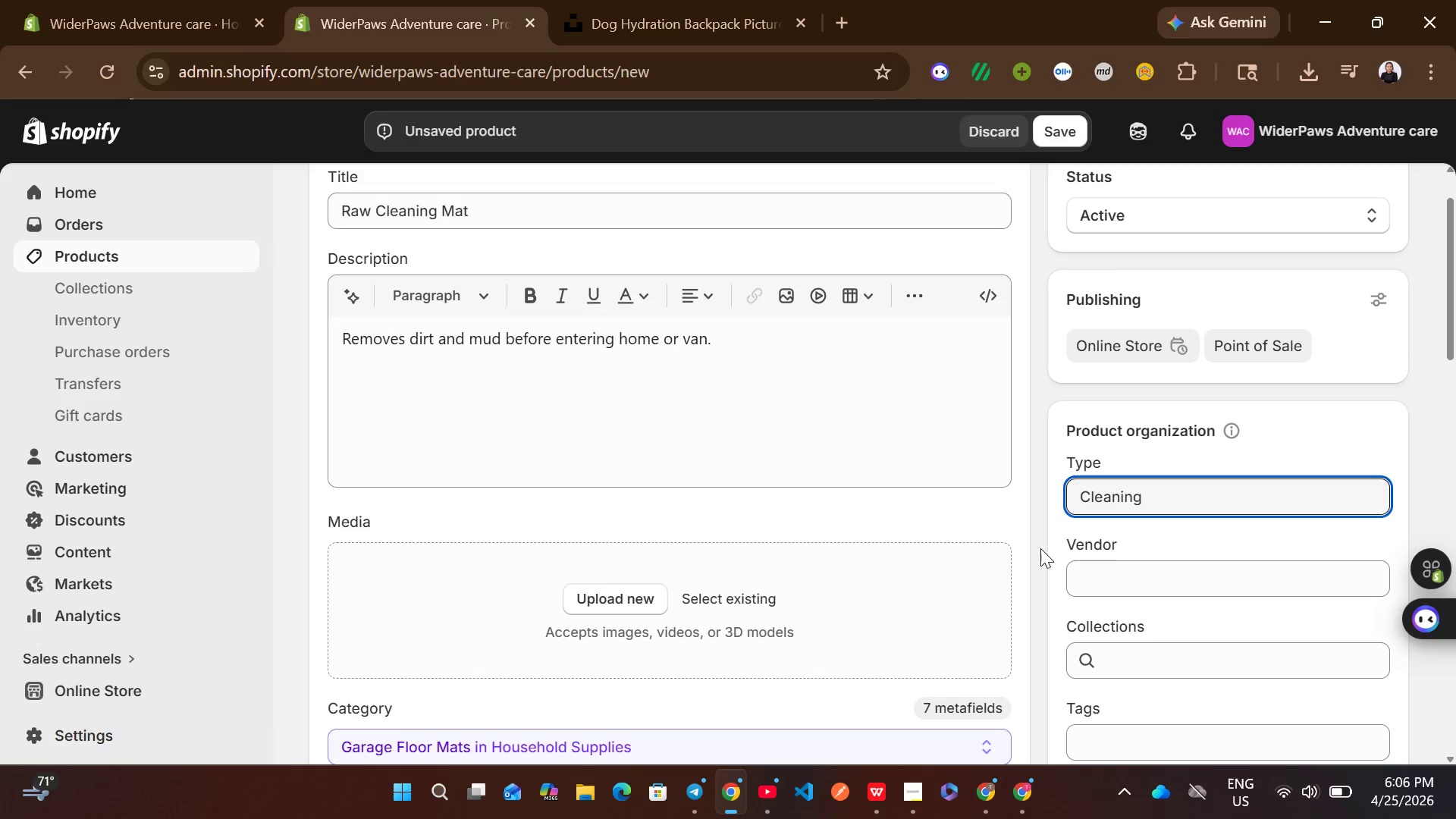 
double_click([1053, 554])
 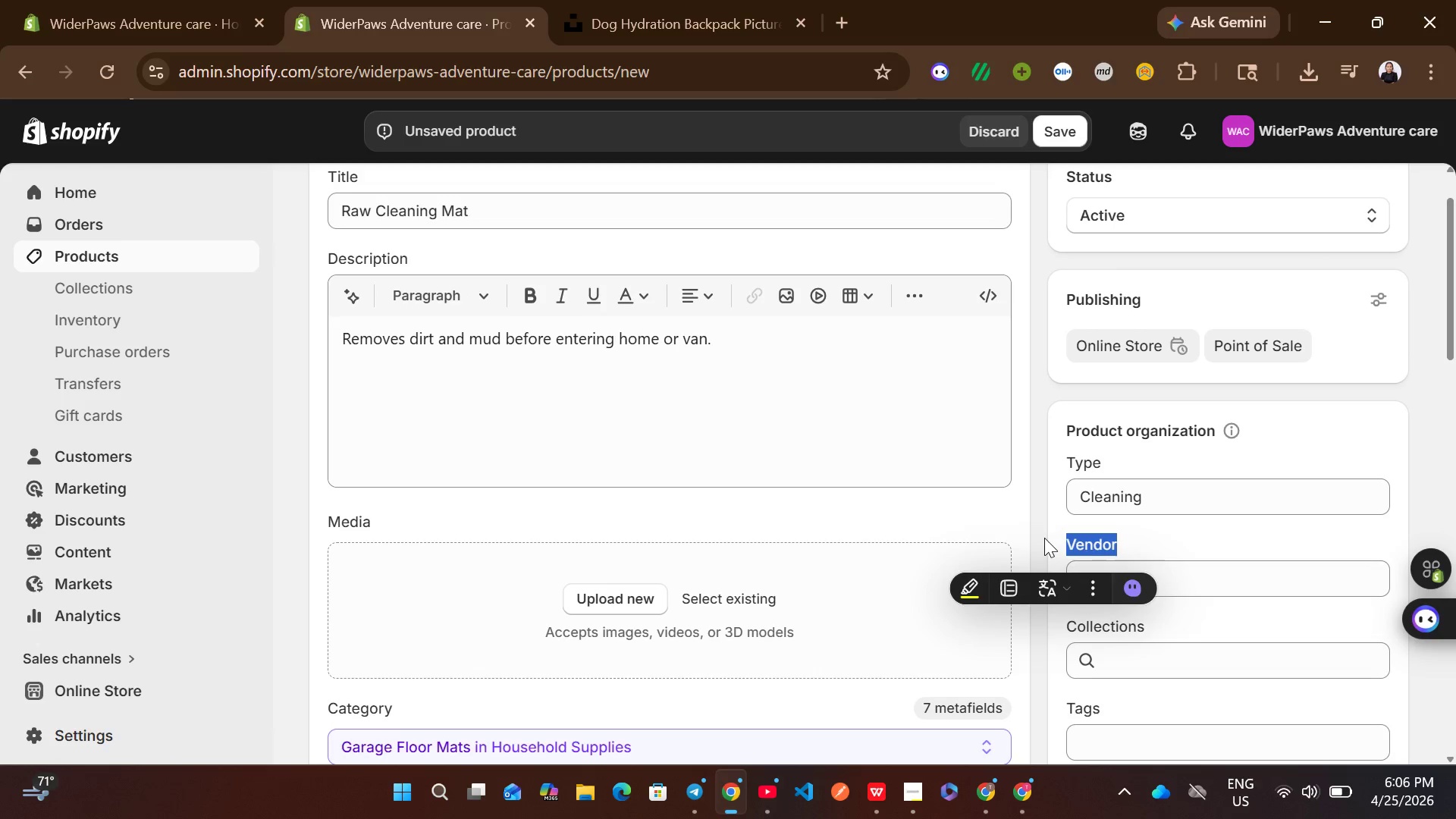 
left_click([1044, 538])
 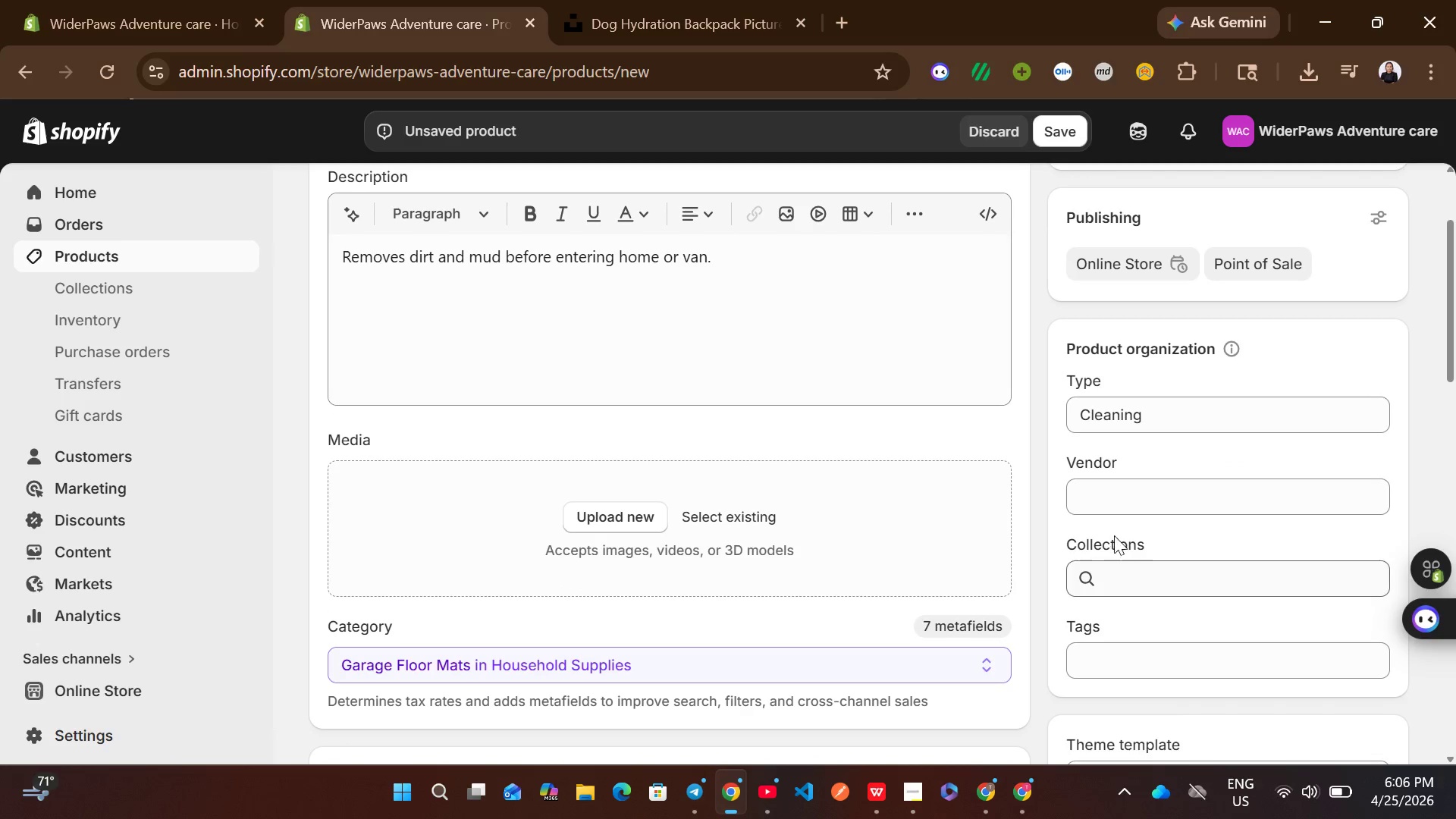 
left_click([1114, 504])
 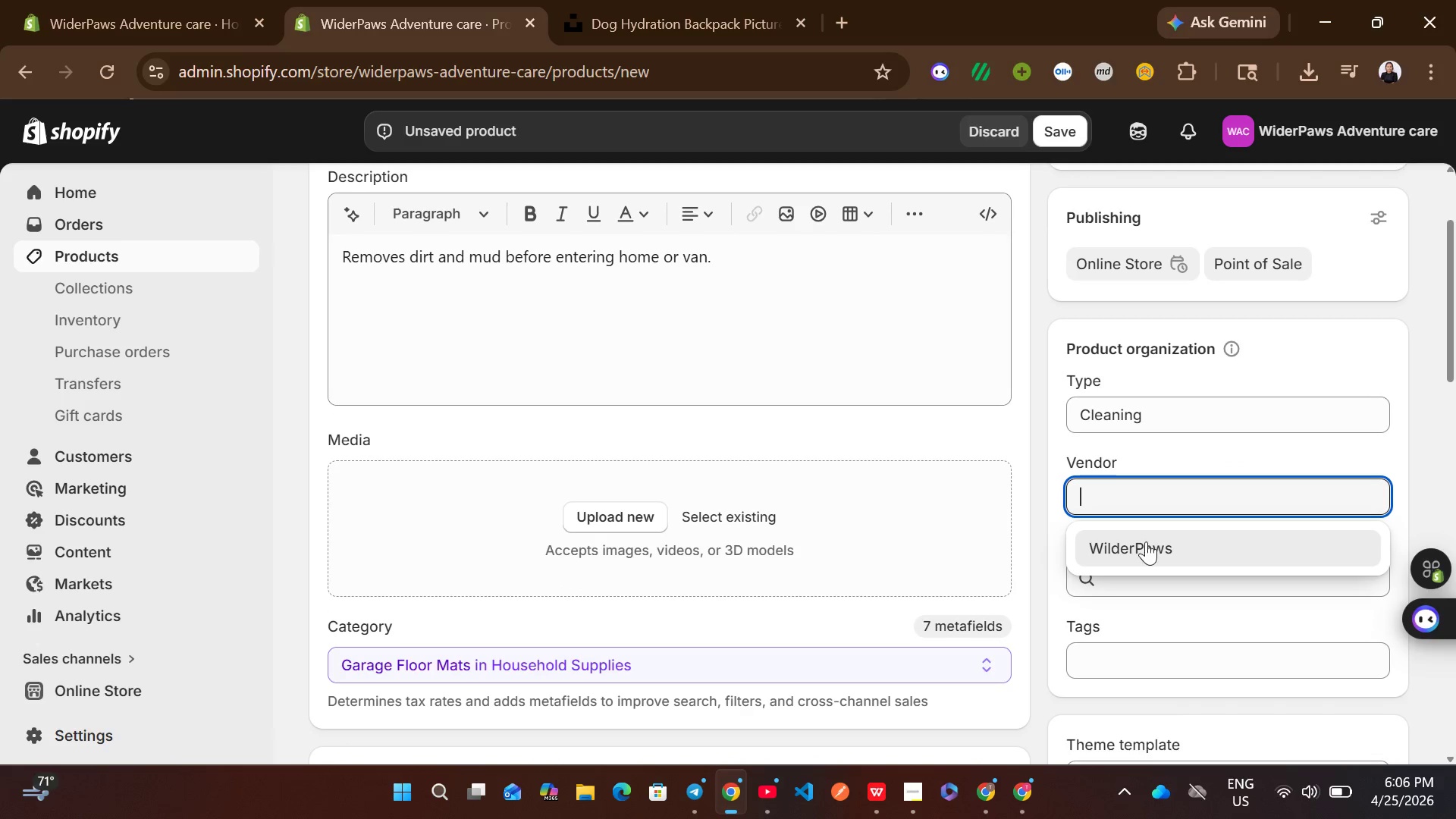 
left_click([1146, 541])
 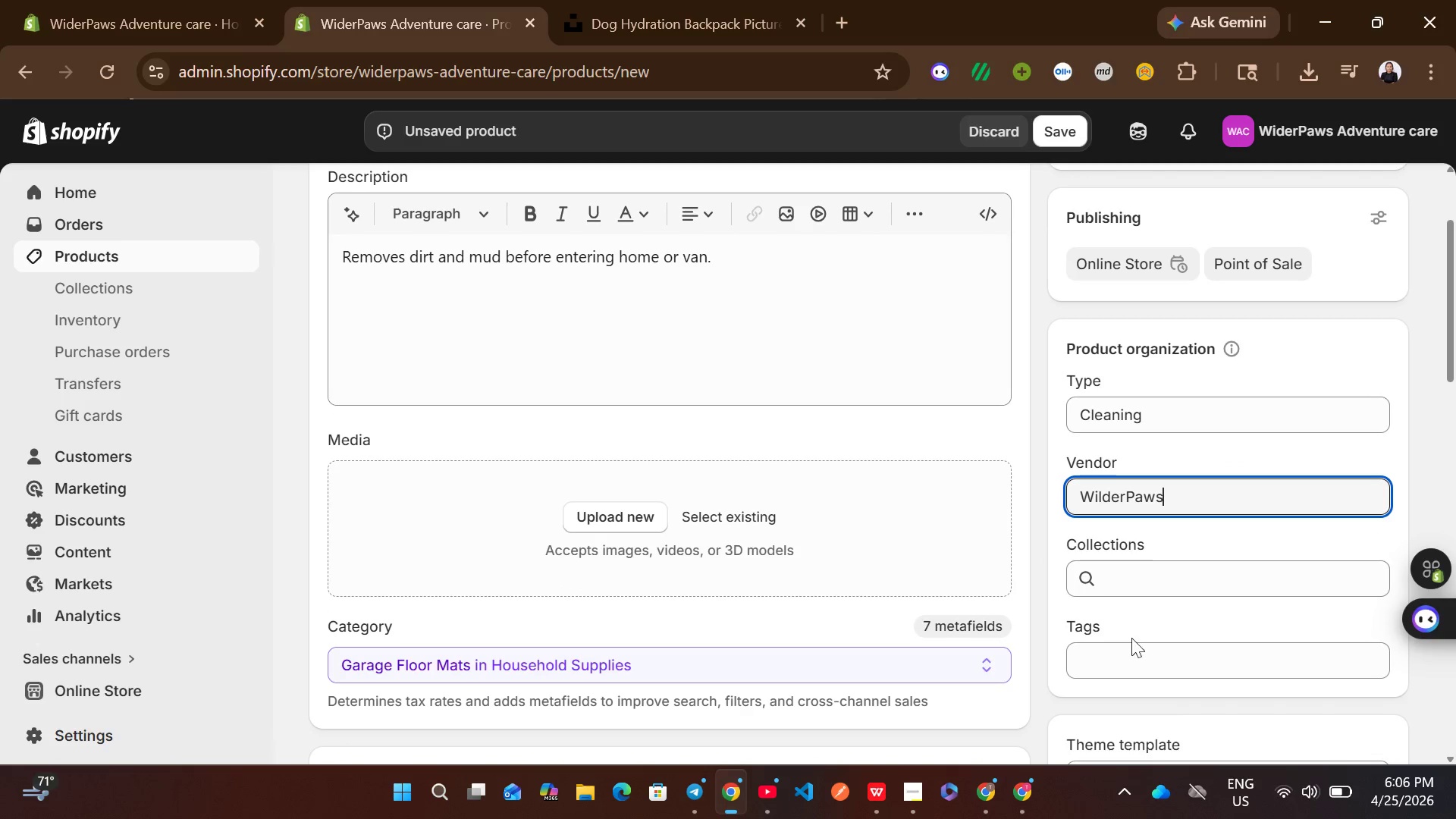 
left_click([1130, 643])
 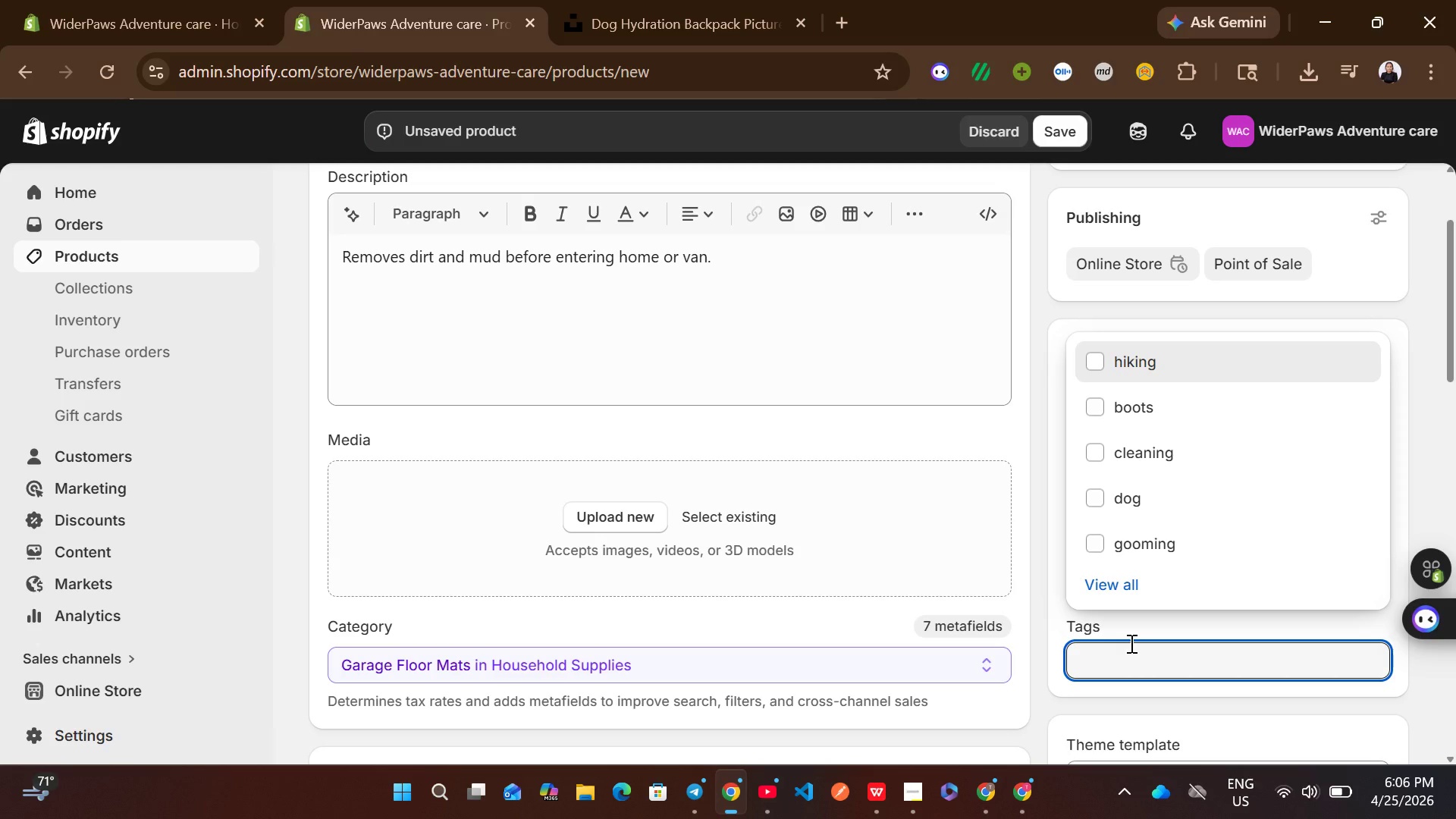 
type(home)
 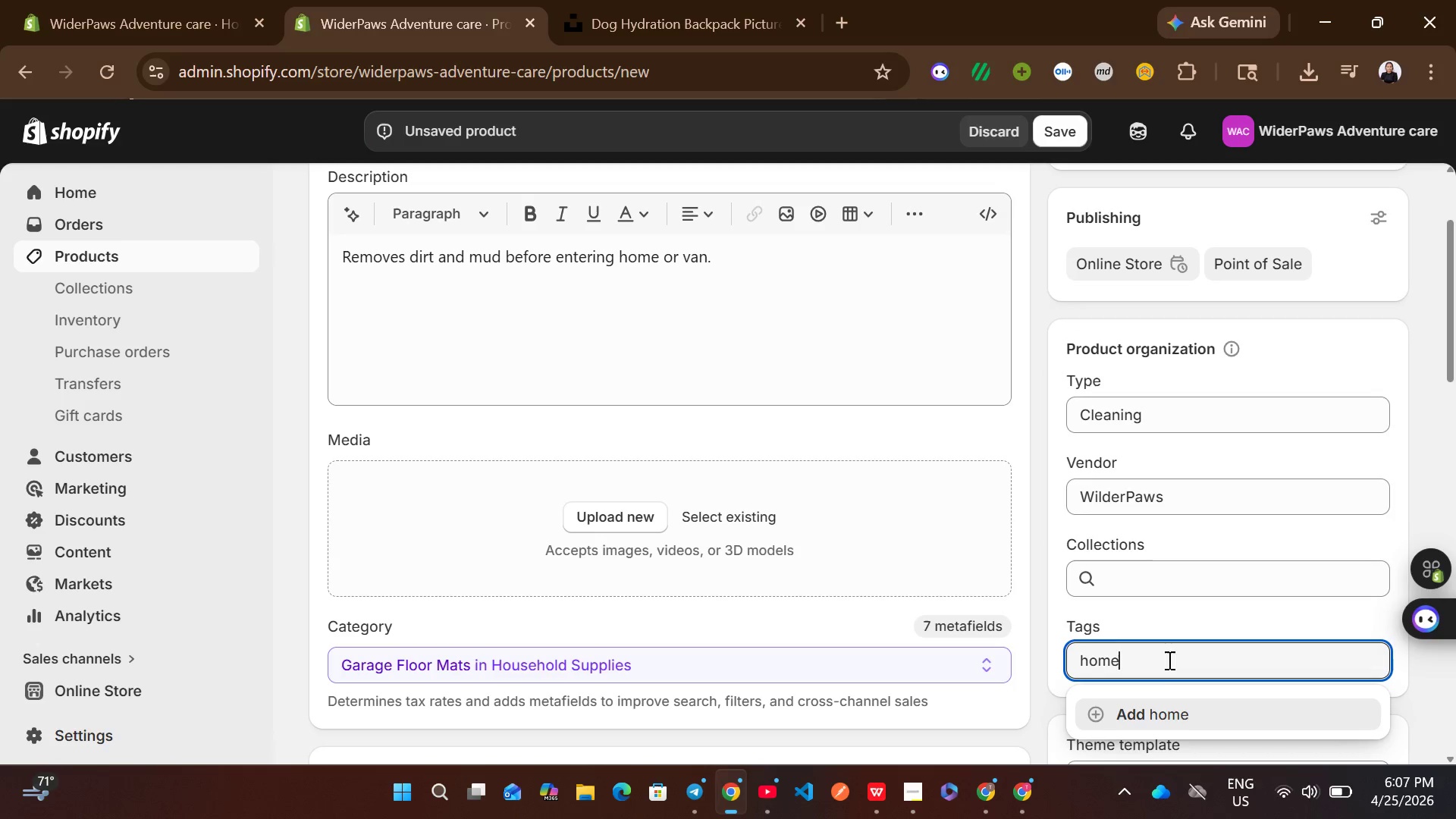 
left_click([1151, 710])
 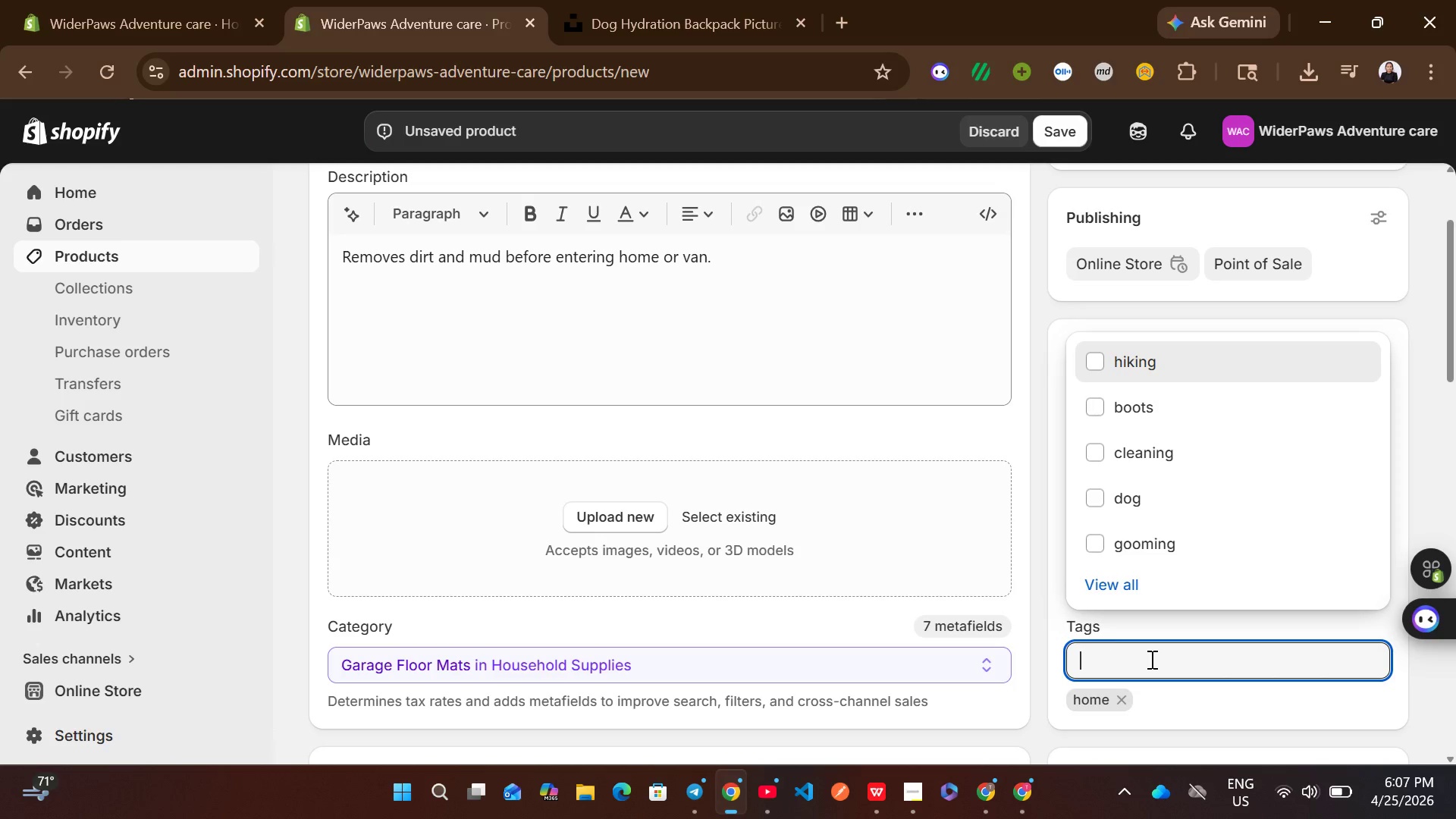 
type(mud)
 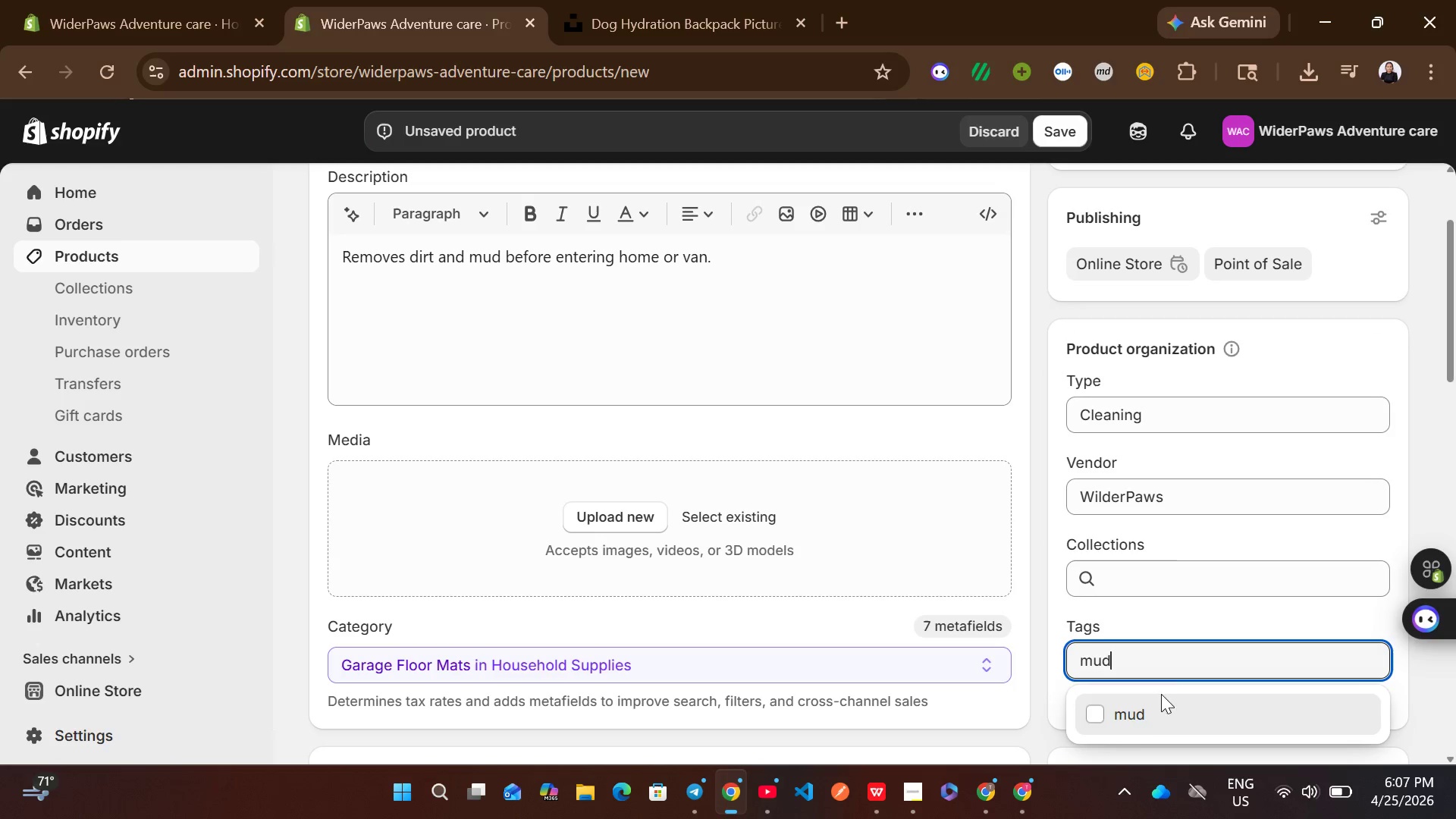 
left_click([1124, 724])
 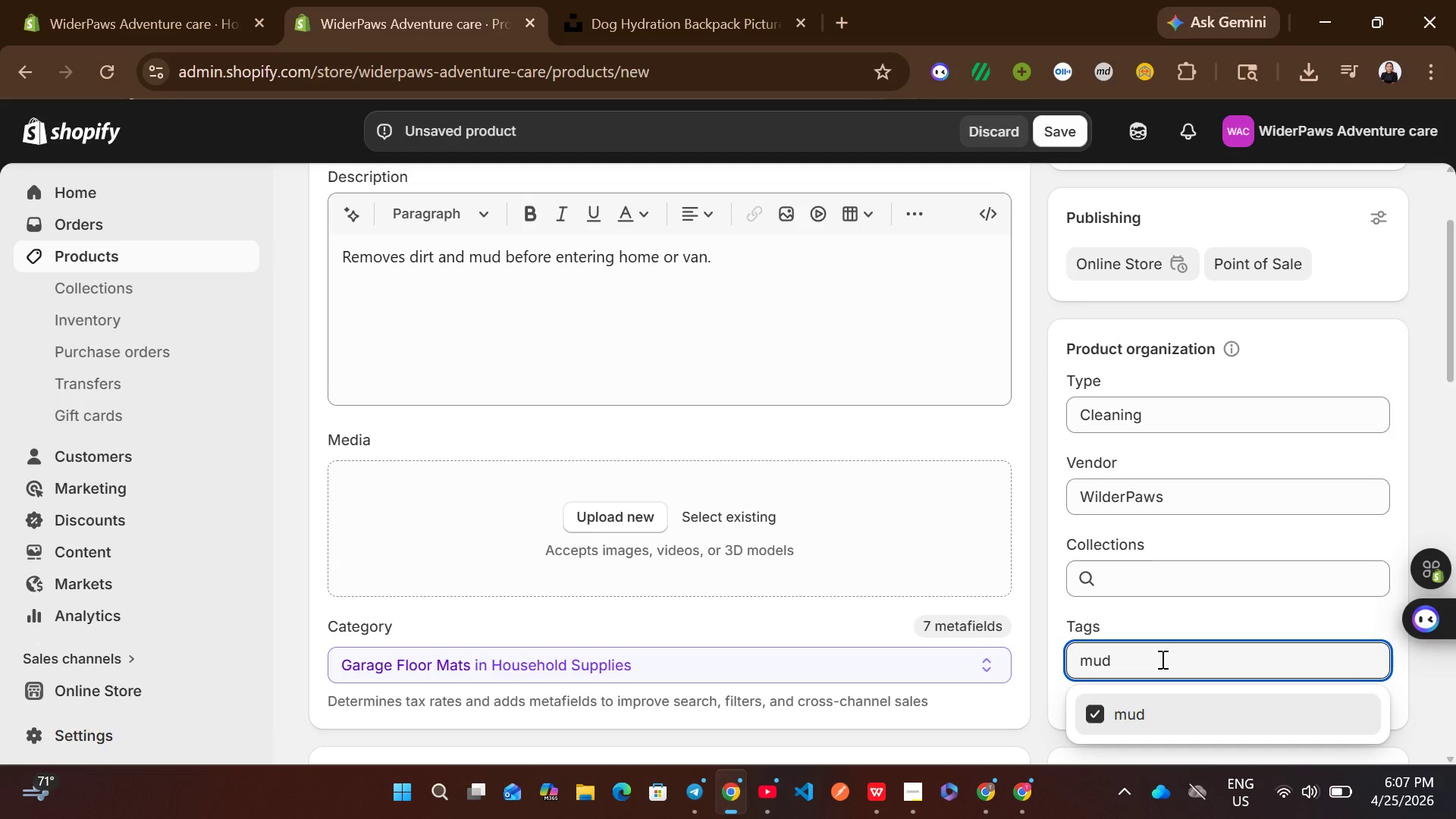 
key(Control+ControlLeft)
 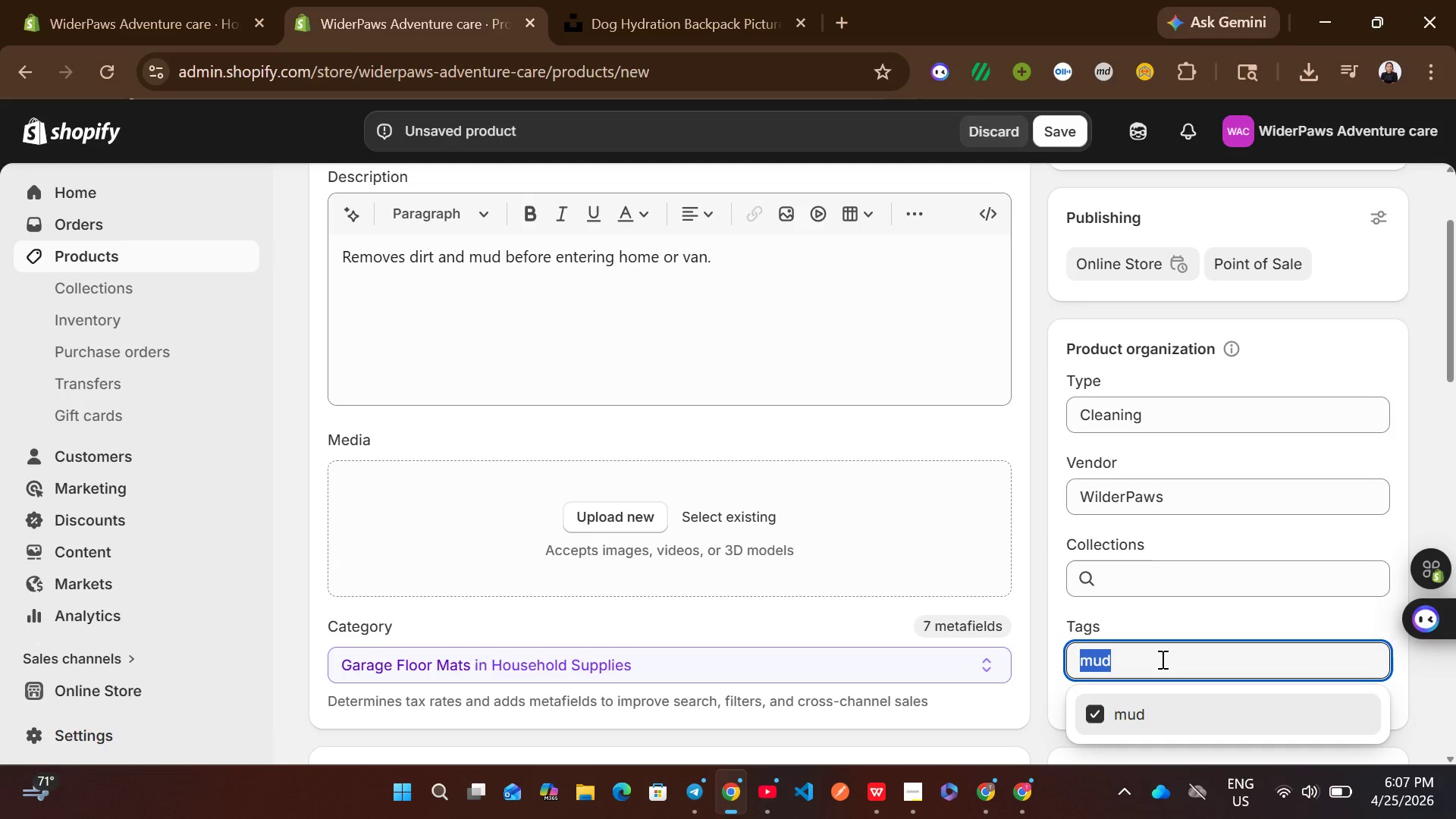 
key(Control+A)
 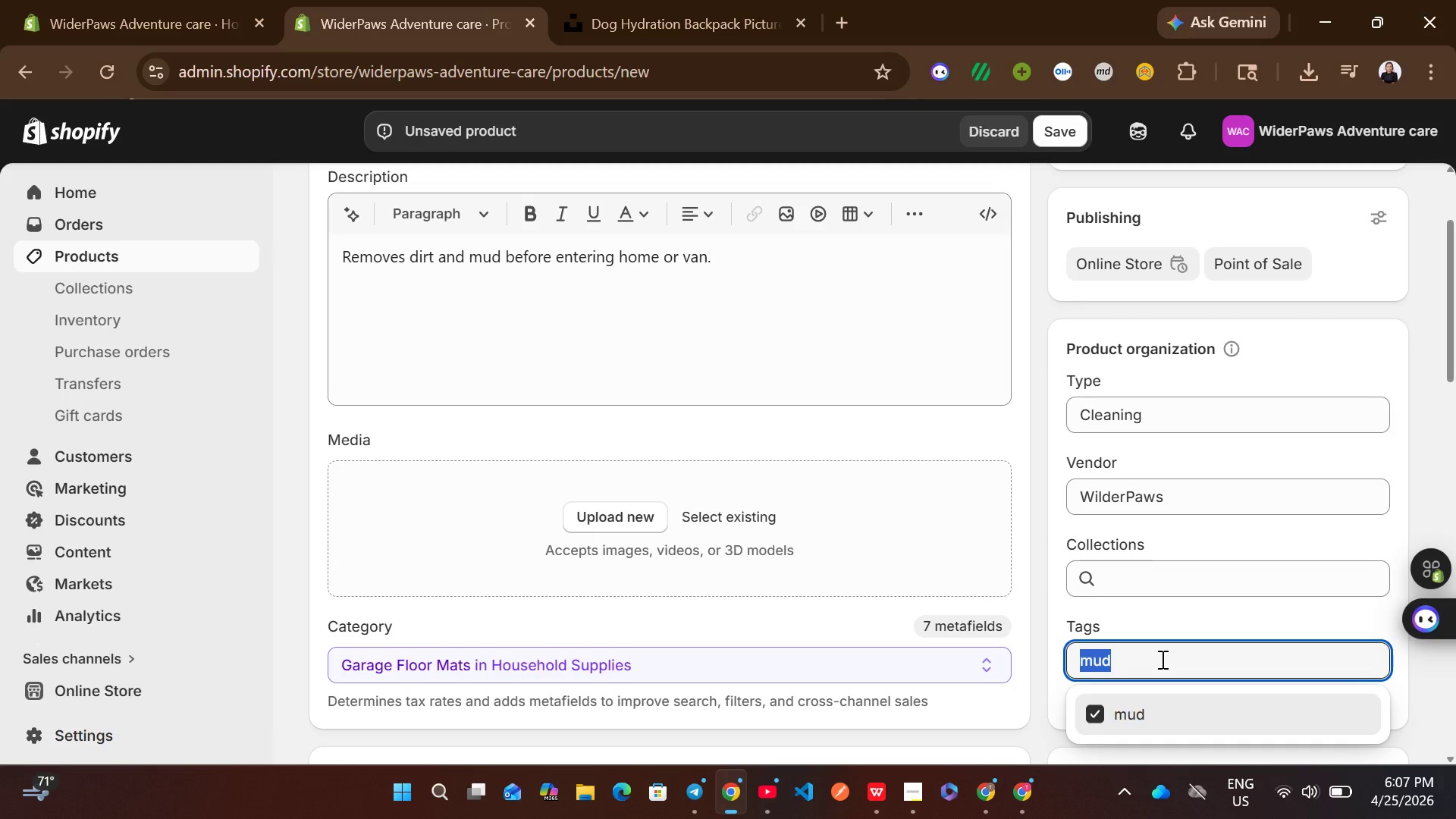 
key(Backspace)
 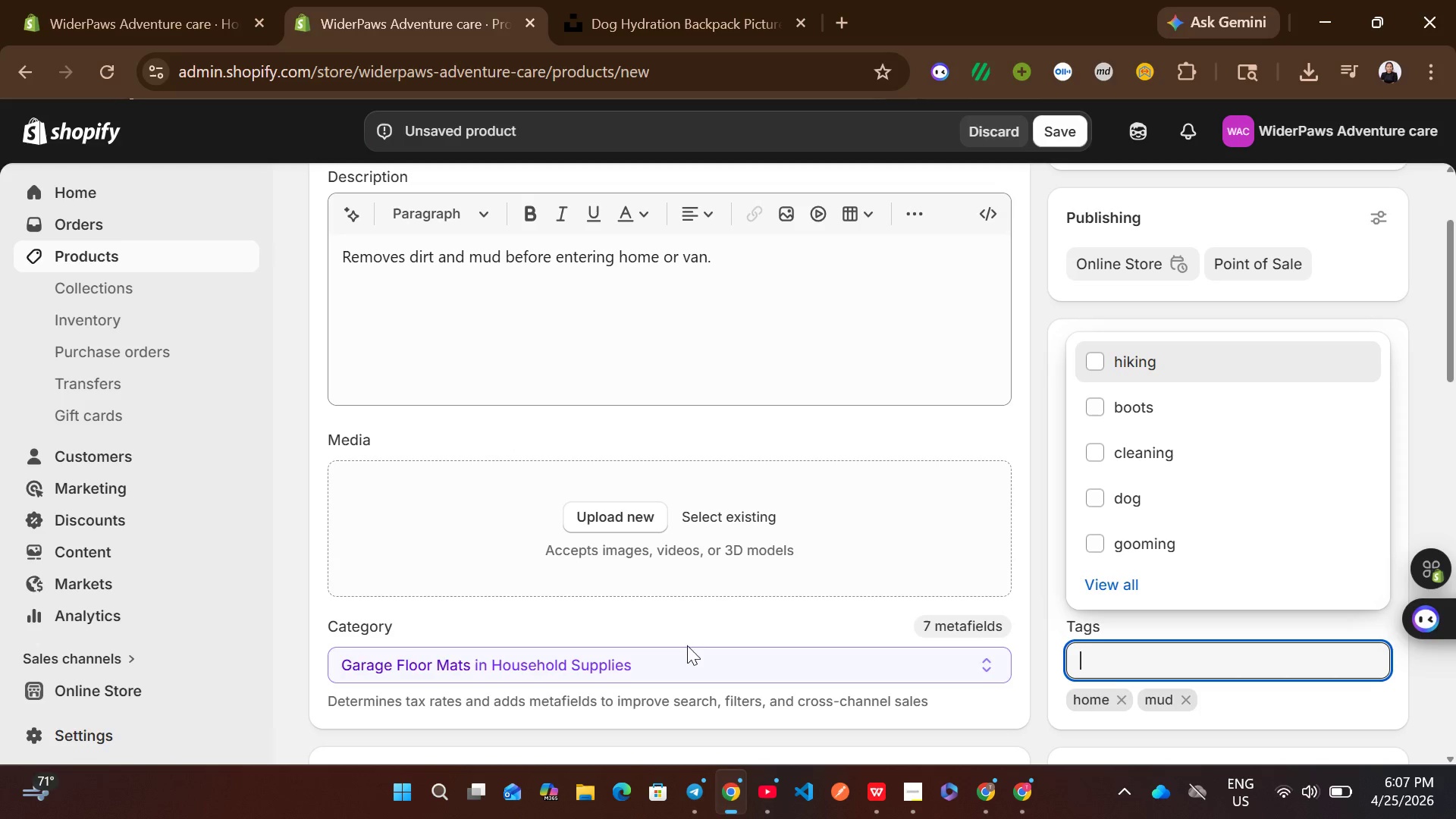 
left_click([626, 665])
 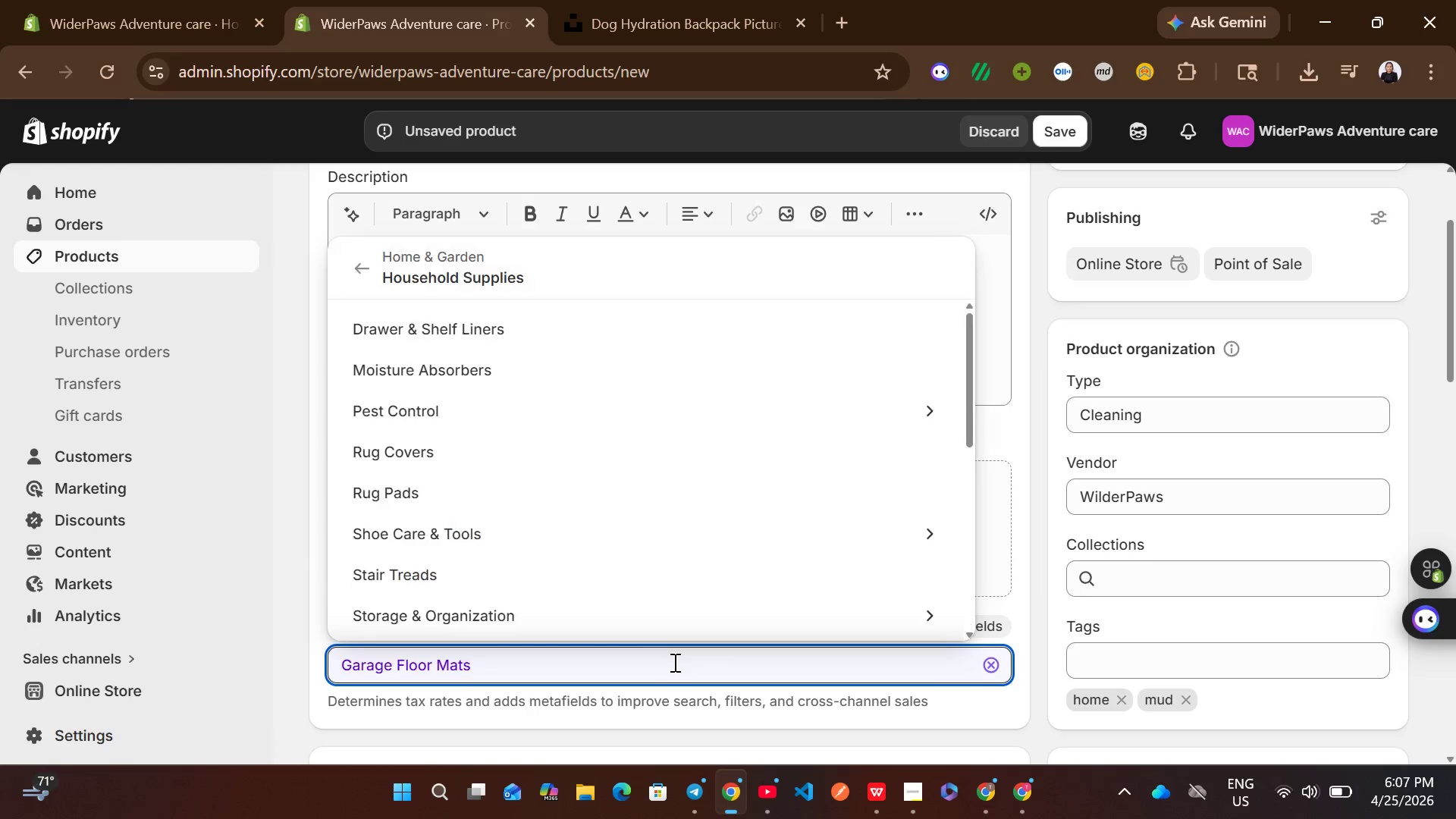 
key(Control+ControlLeft)
 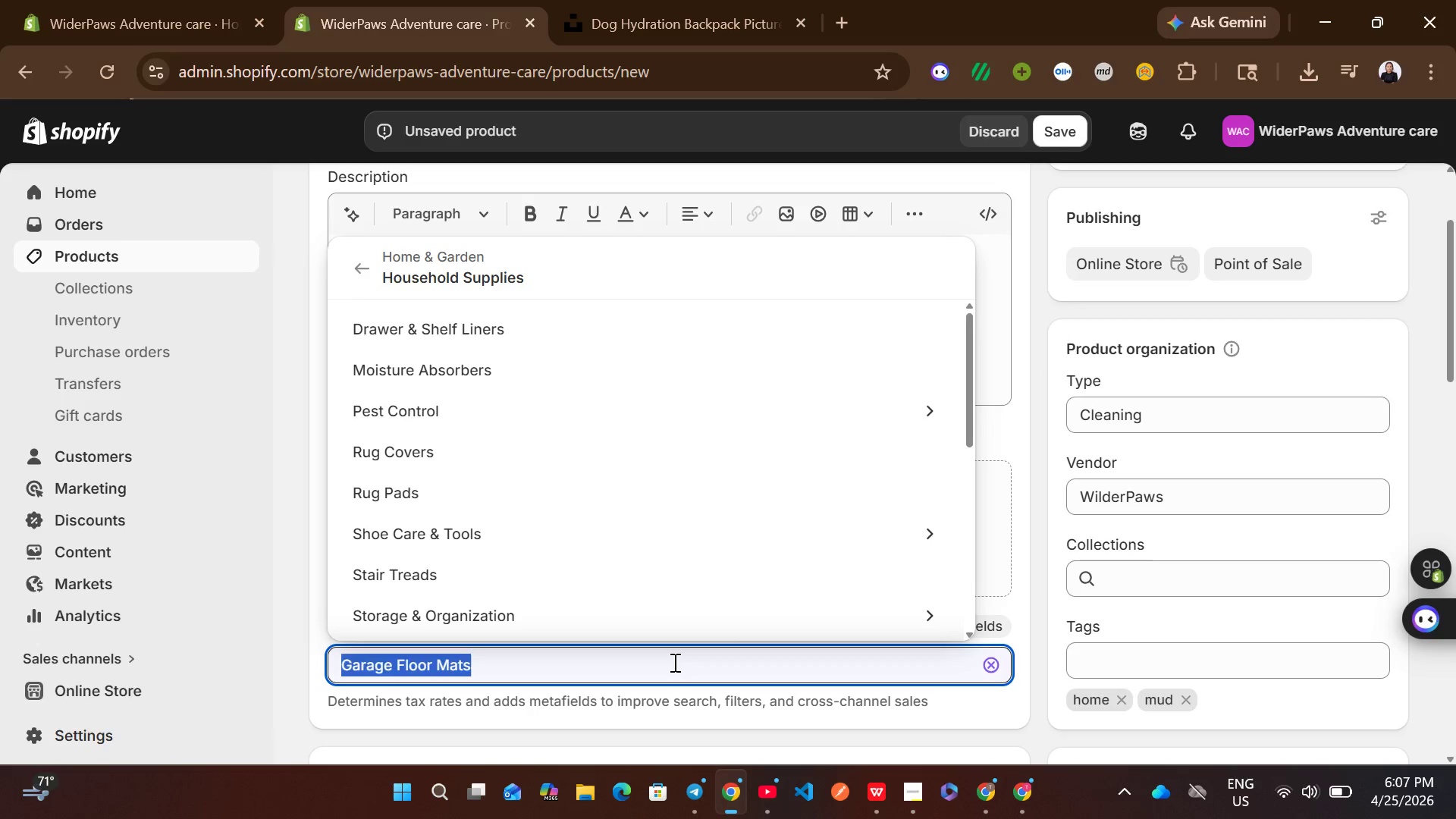 
key(Control+A)
 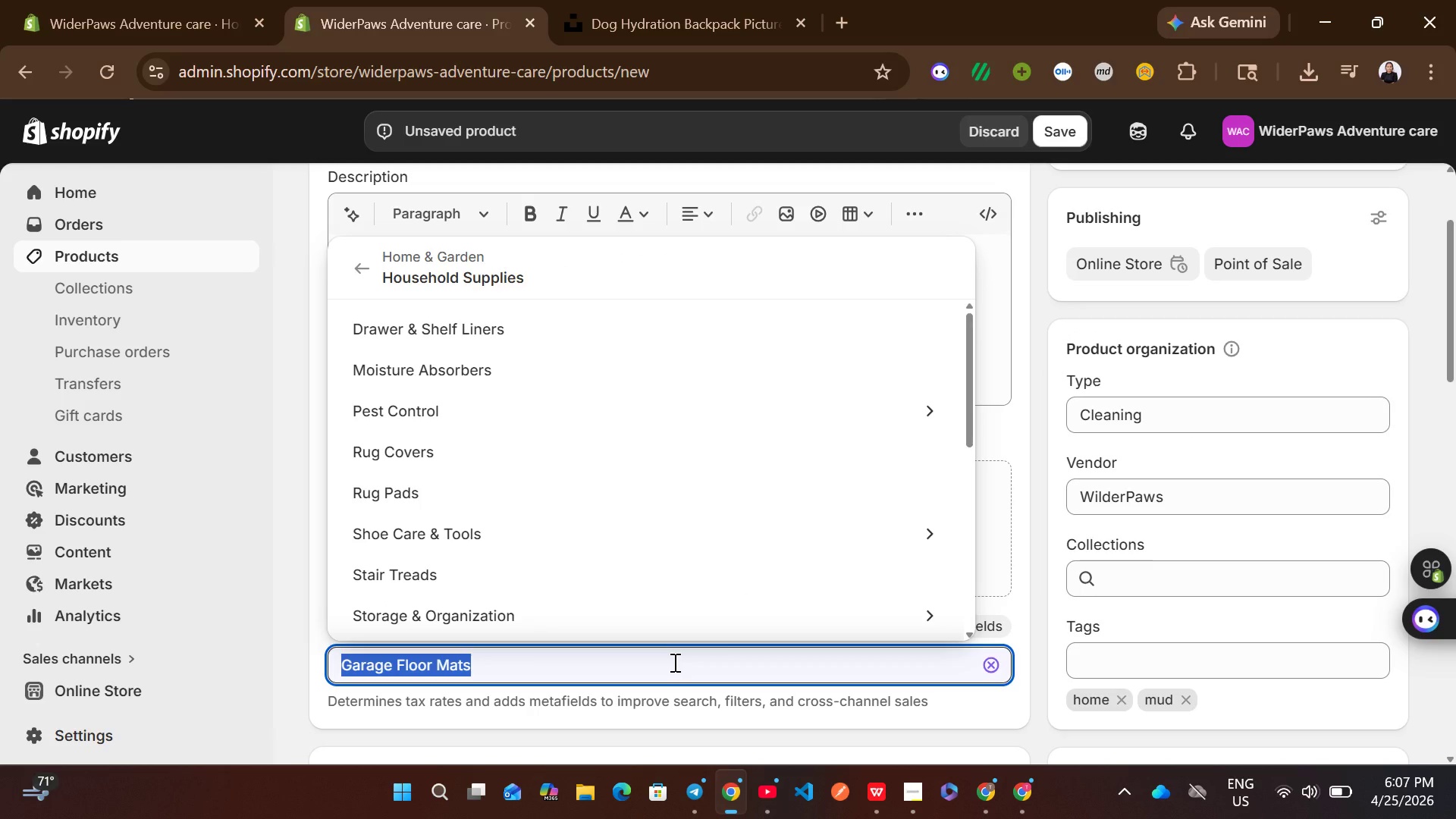 
type(pet)
 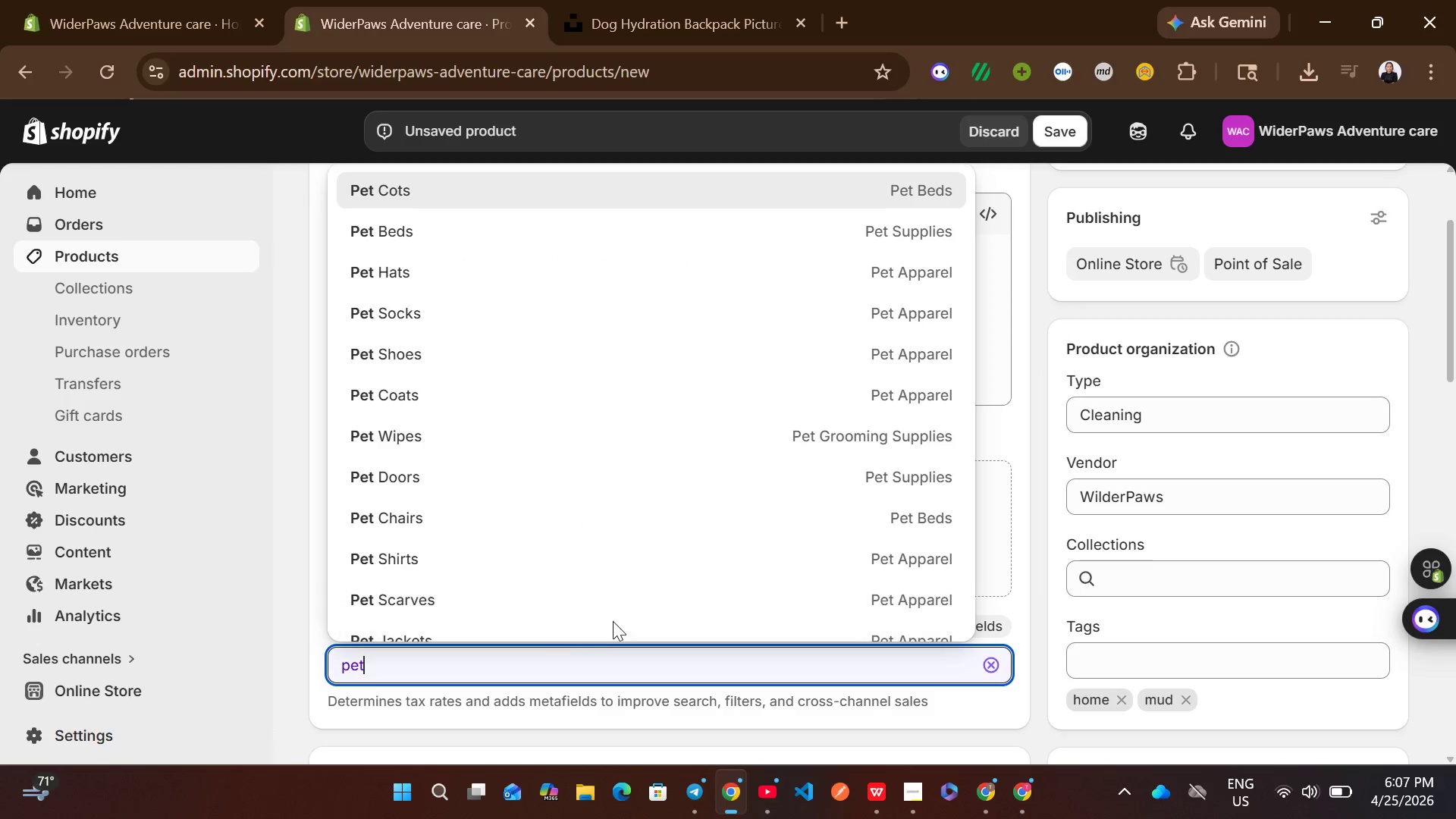 
type( supp)
 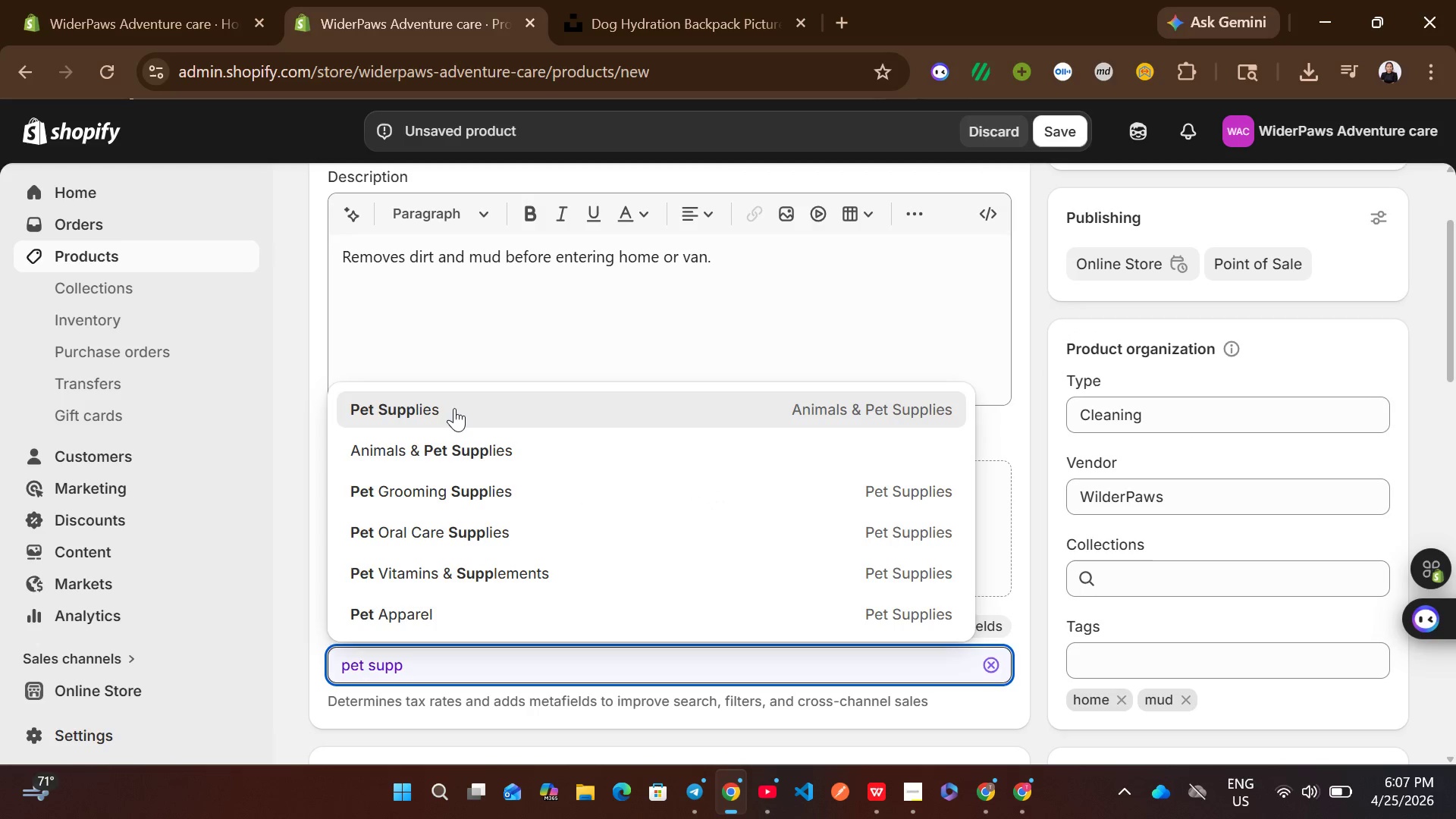 
left_click([441, 412])
 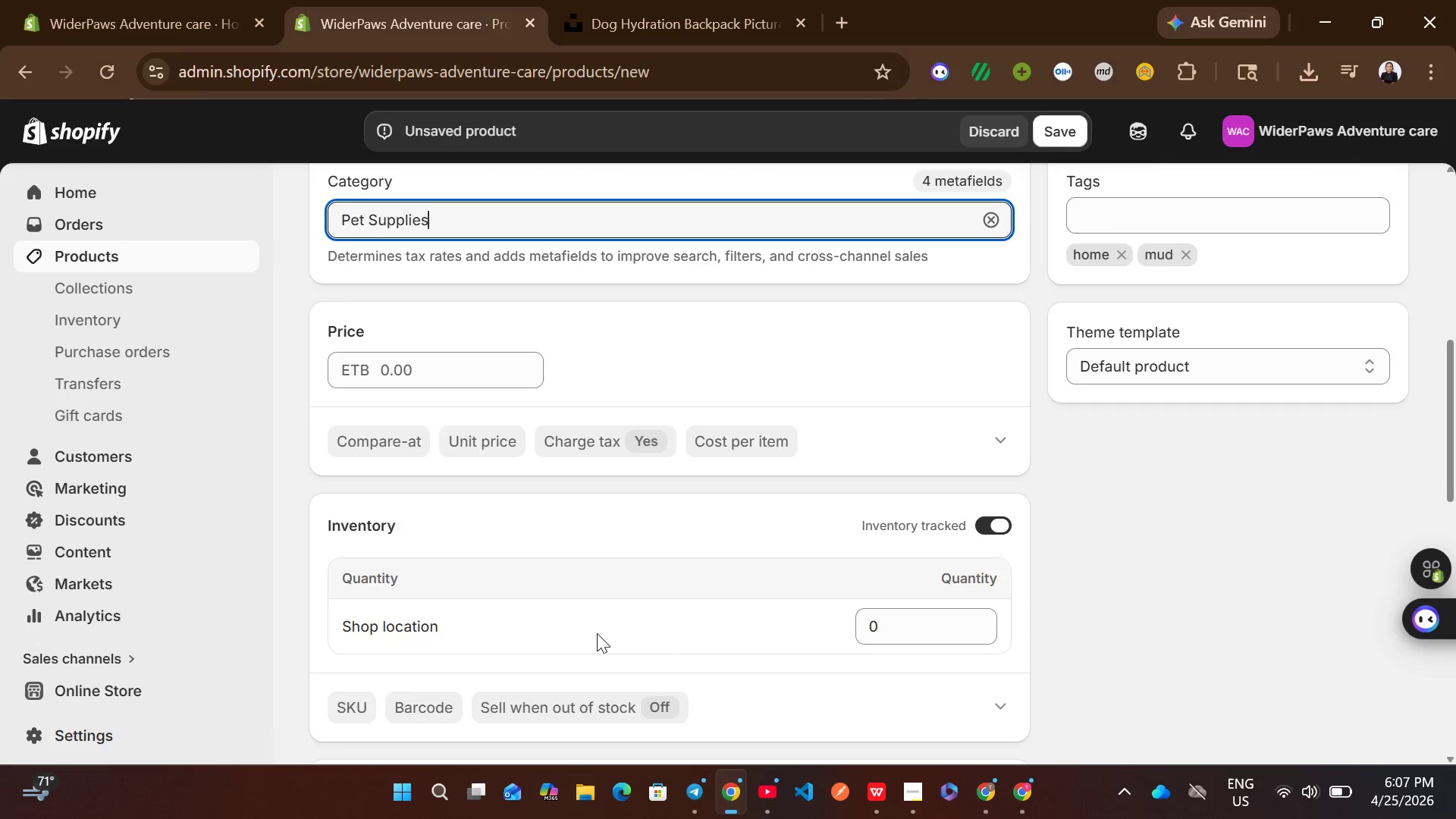 
left_click([379, 369])
 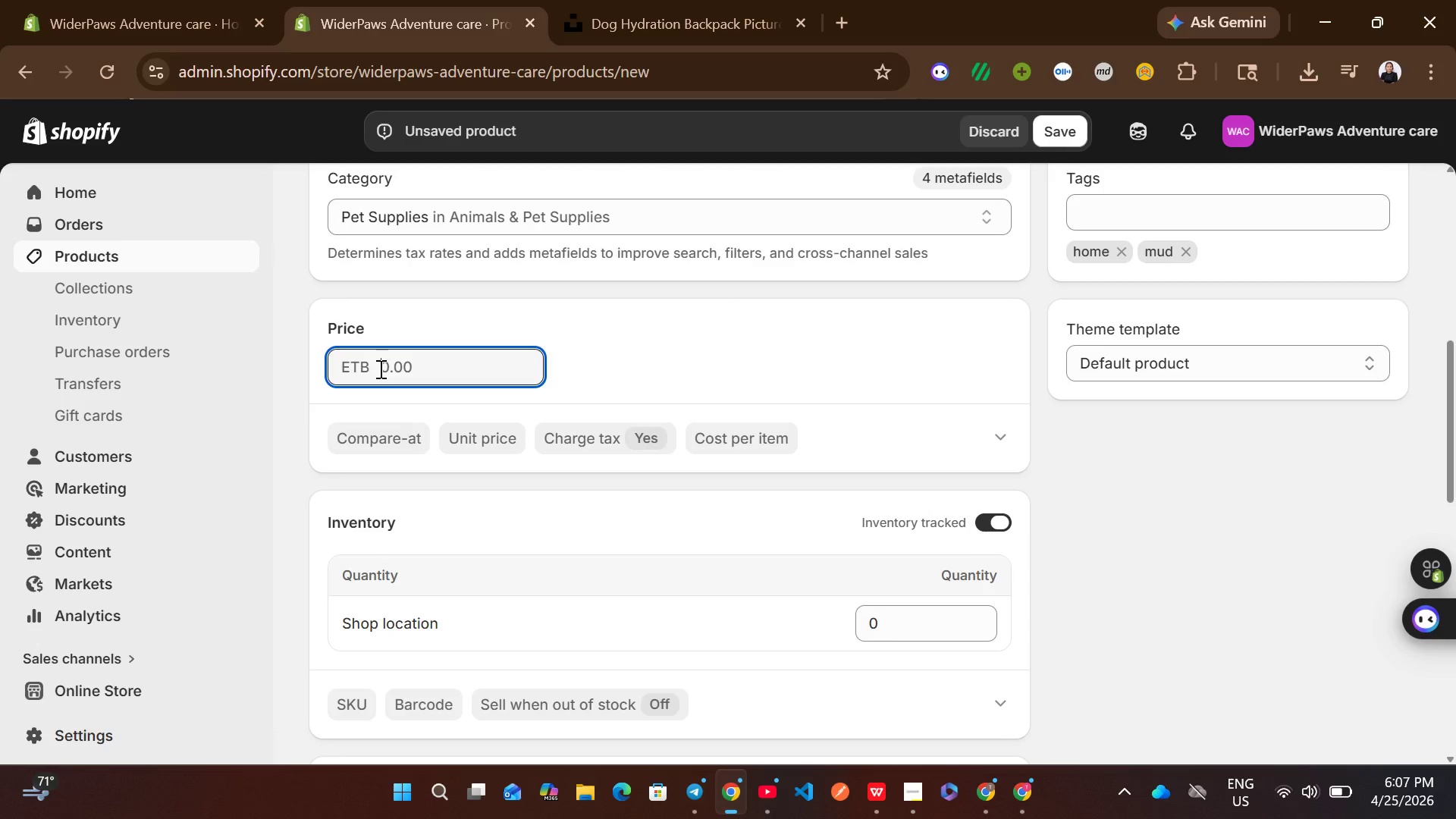 
type(22)
 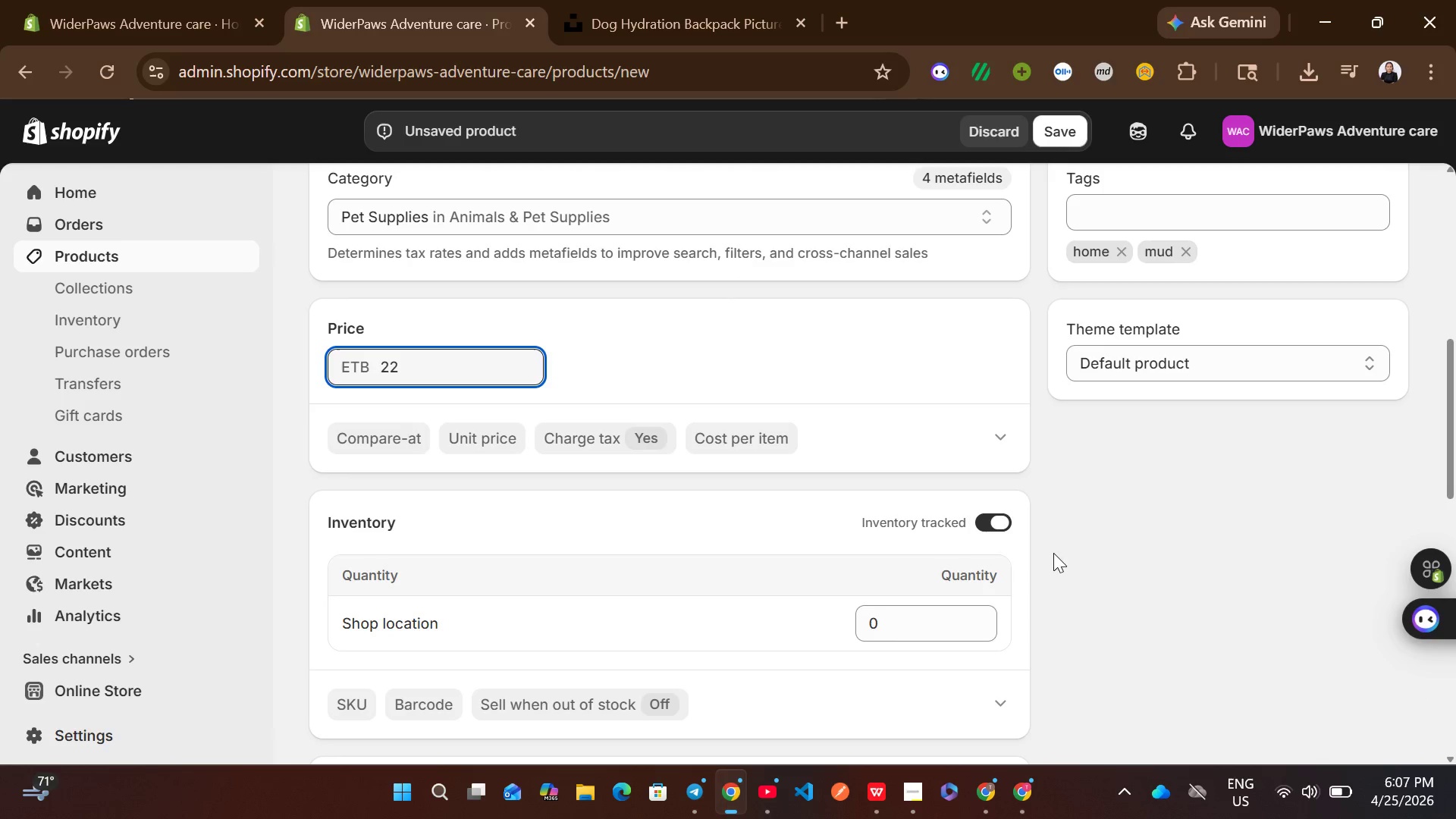 
left_click([1076, 570])
 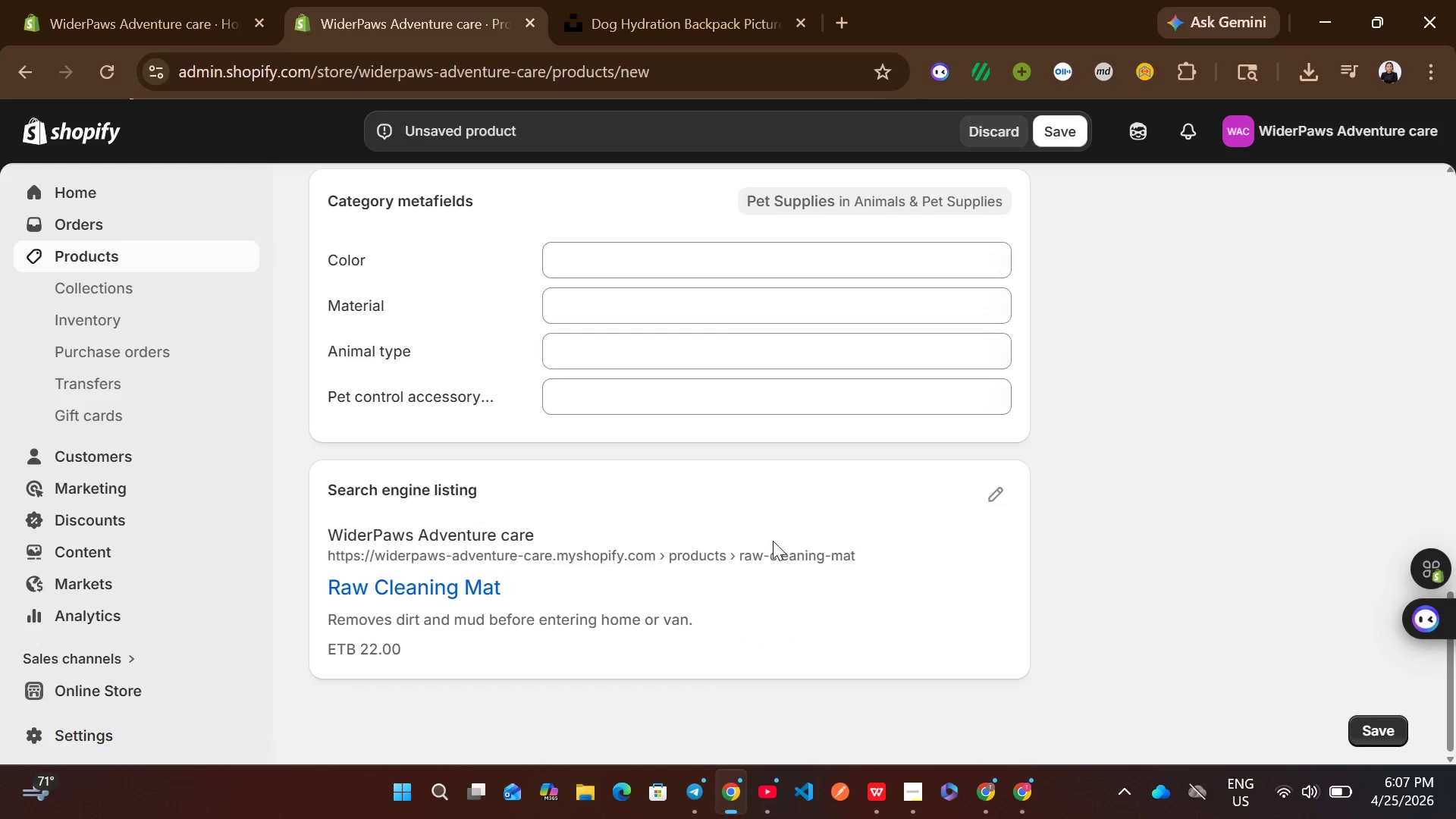 
wait(7.08)
 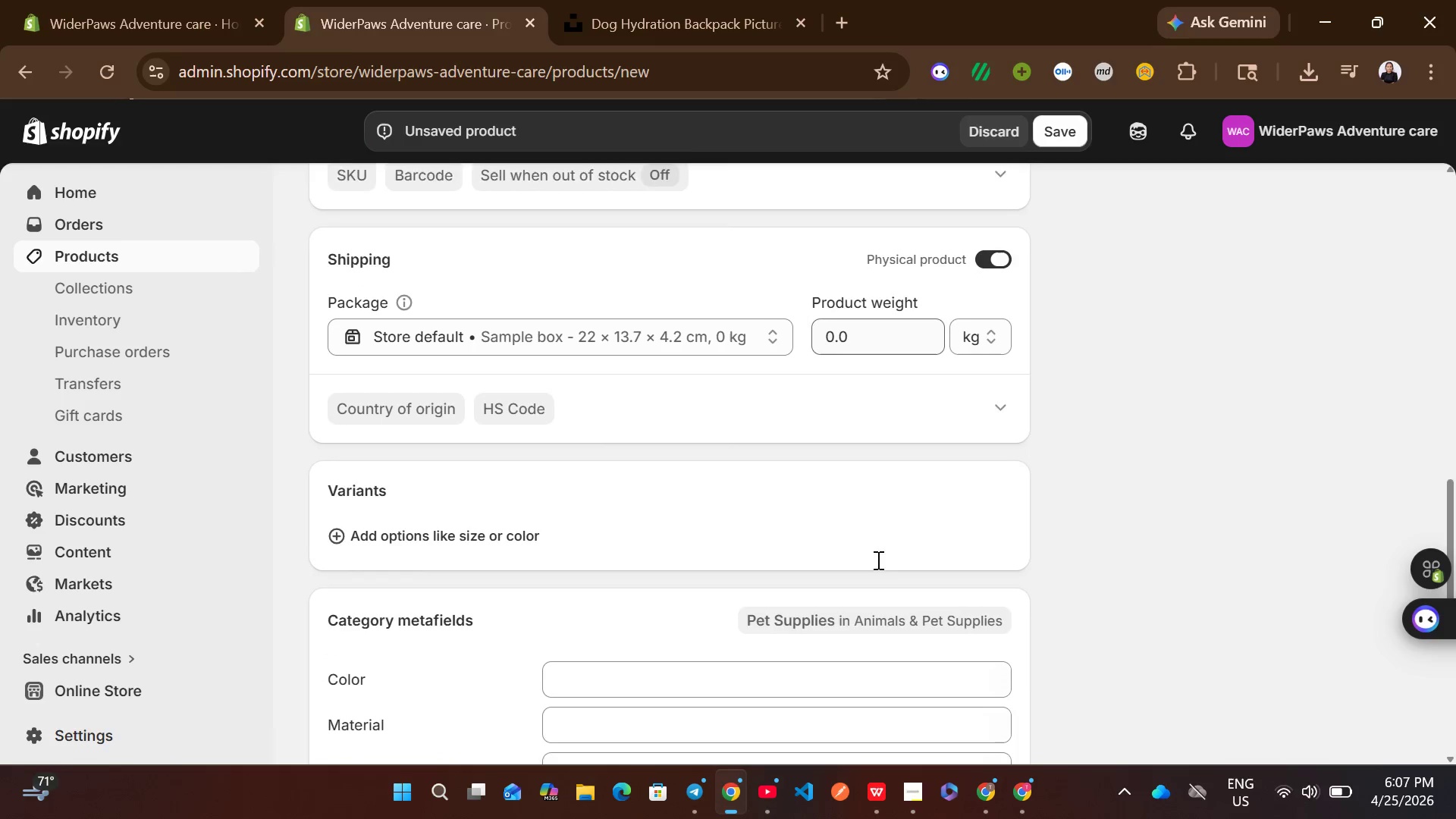 
left_click([509, 450])
 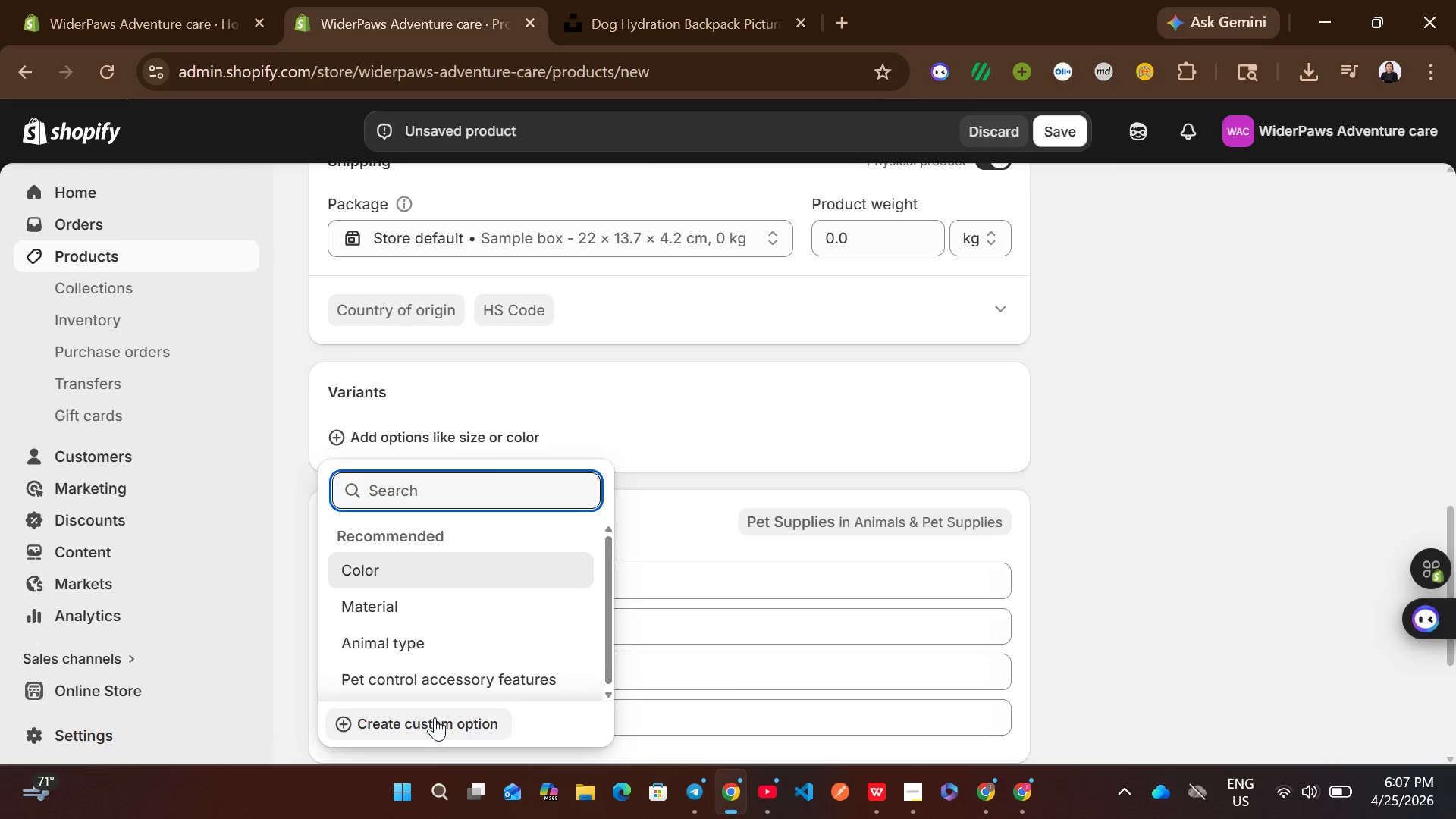 
left_click([428, 731])
 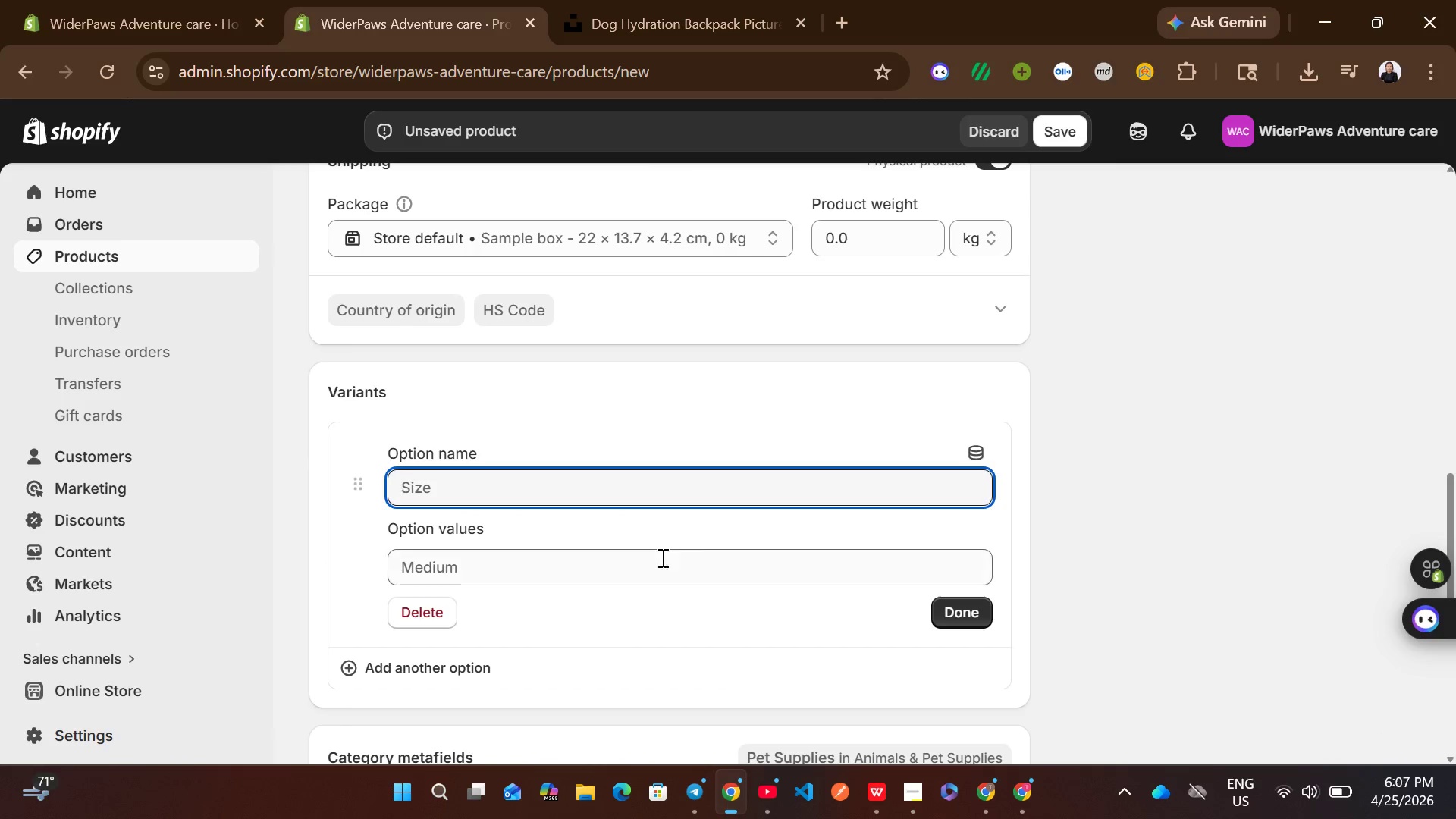 
type(Size)
 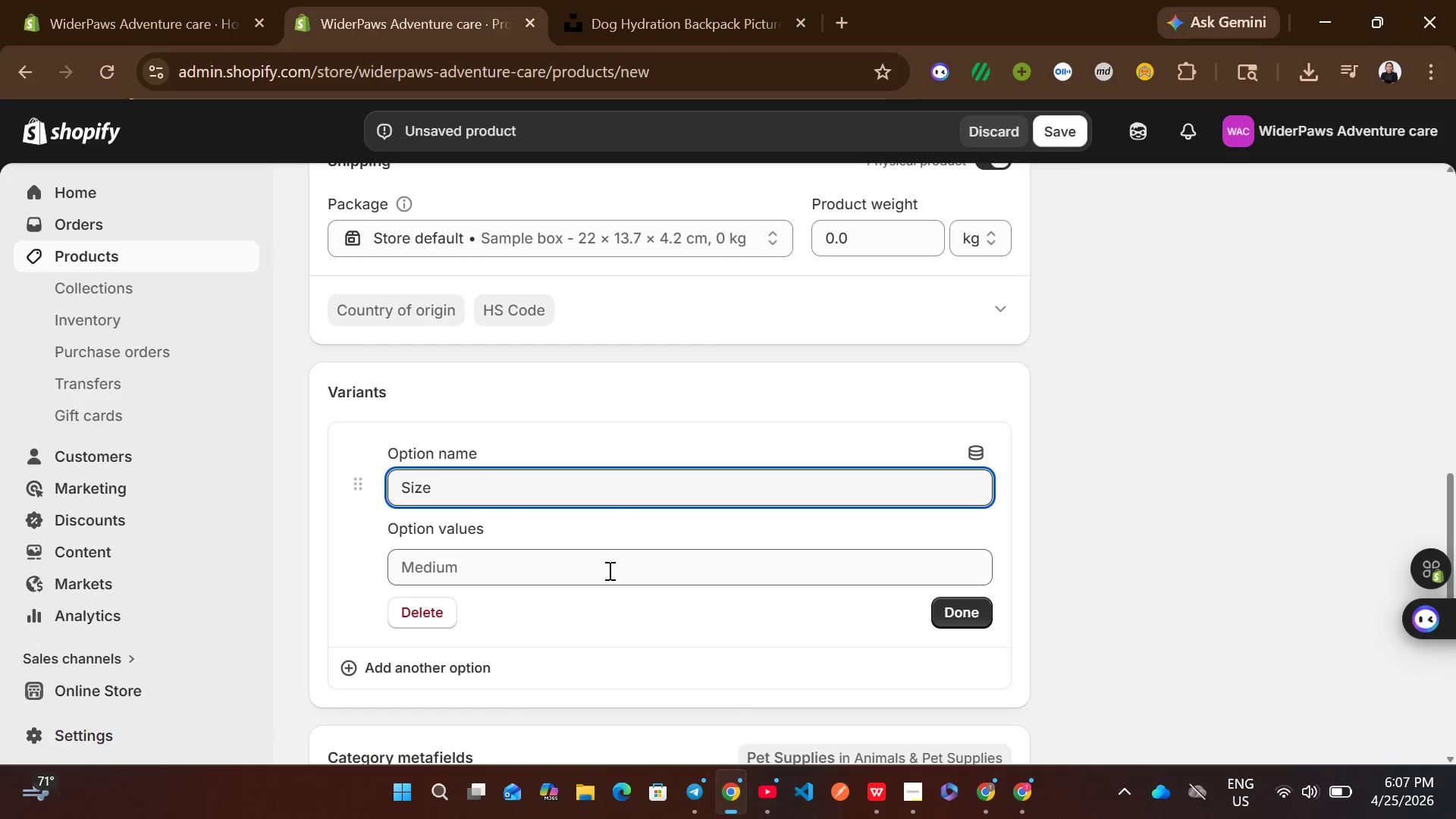 
left_click([606, 570])
 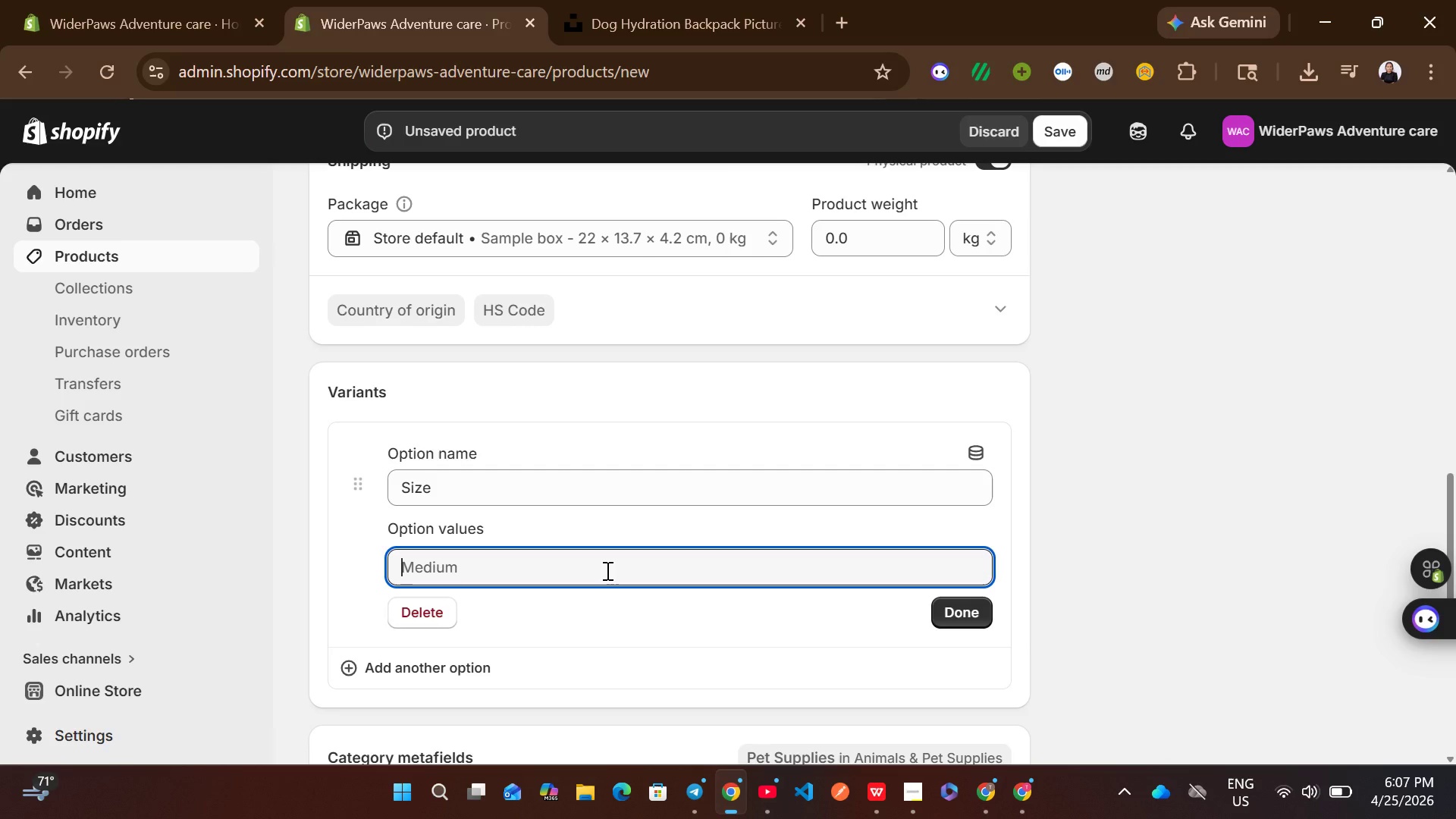 
type(Standard)
 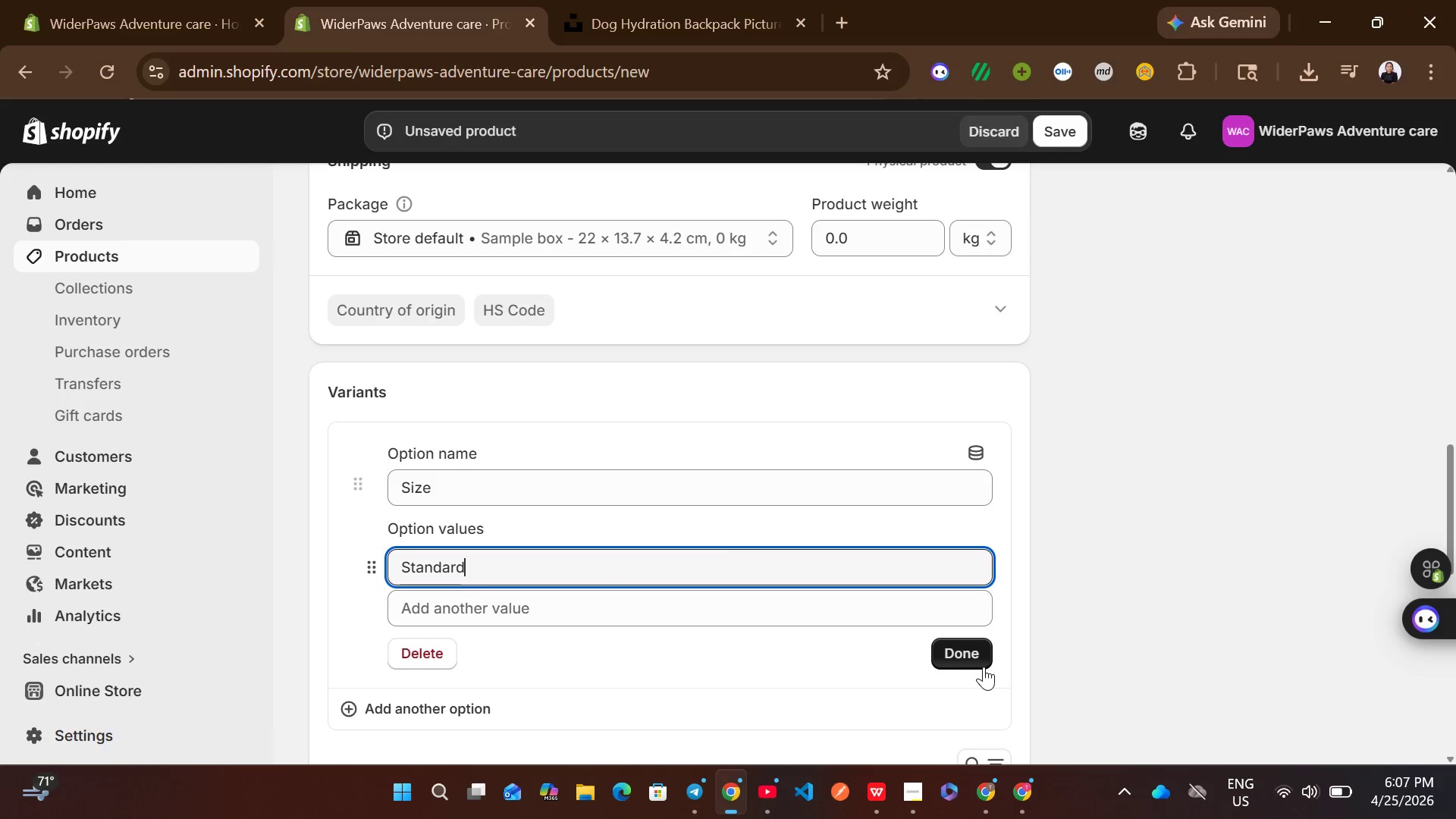 
left_click([956, 657])
 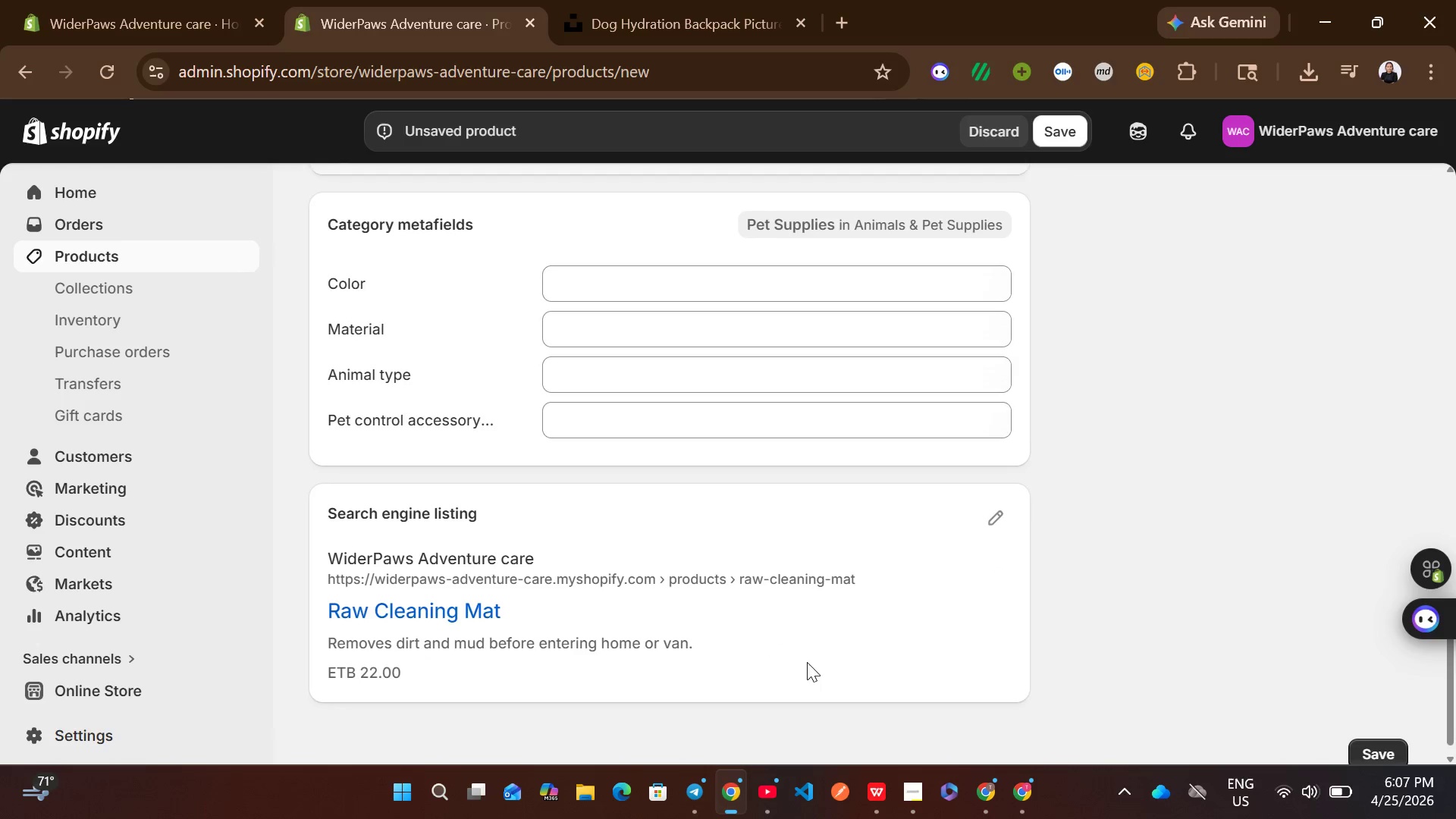 
left_click([993, 521])
 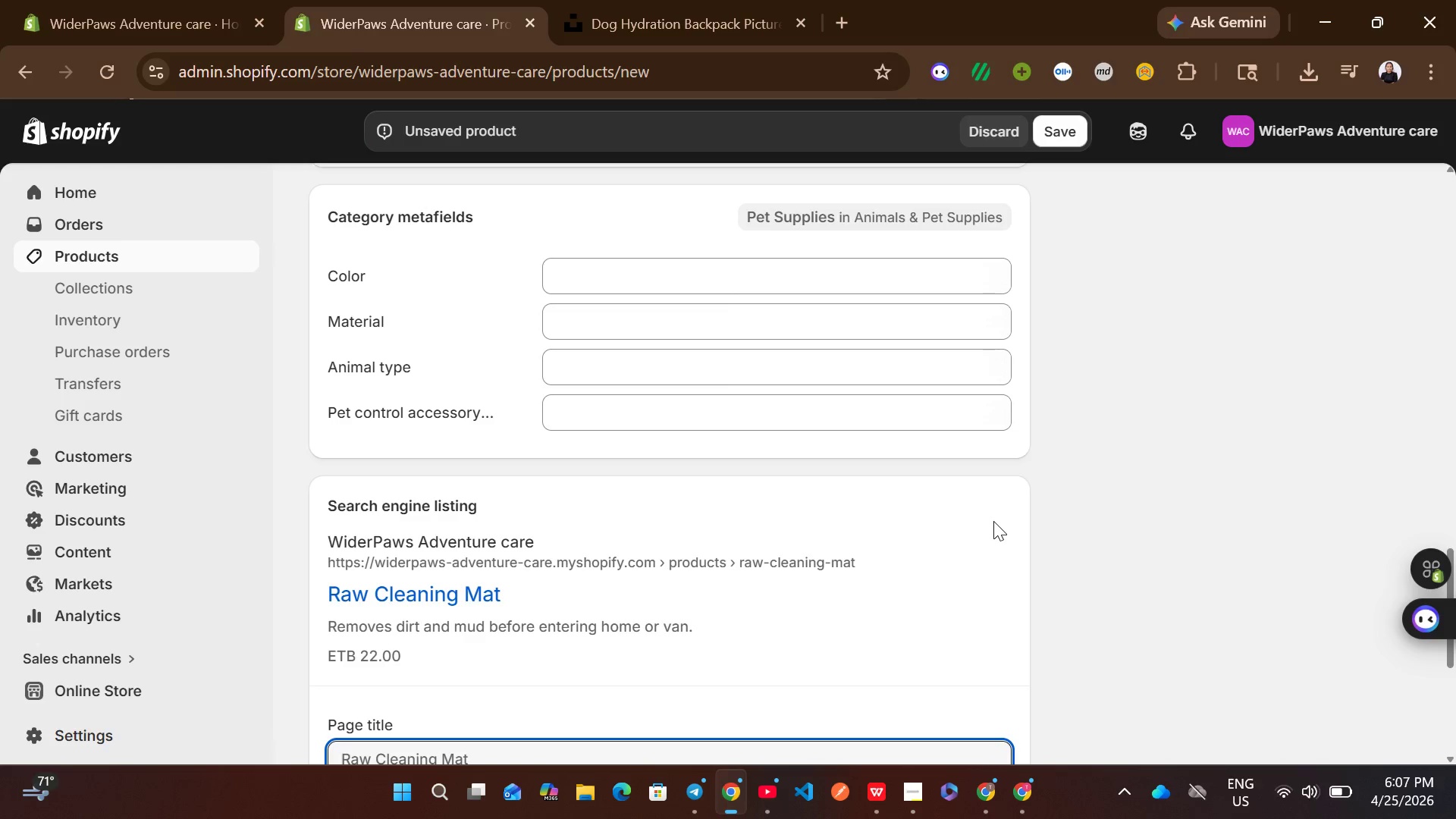 
wait(10.16)
 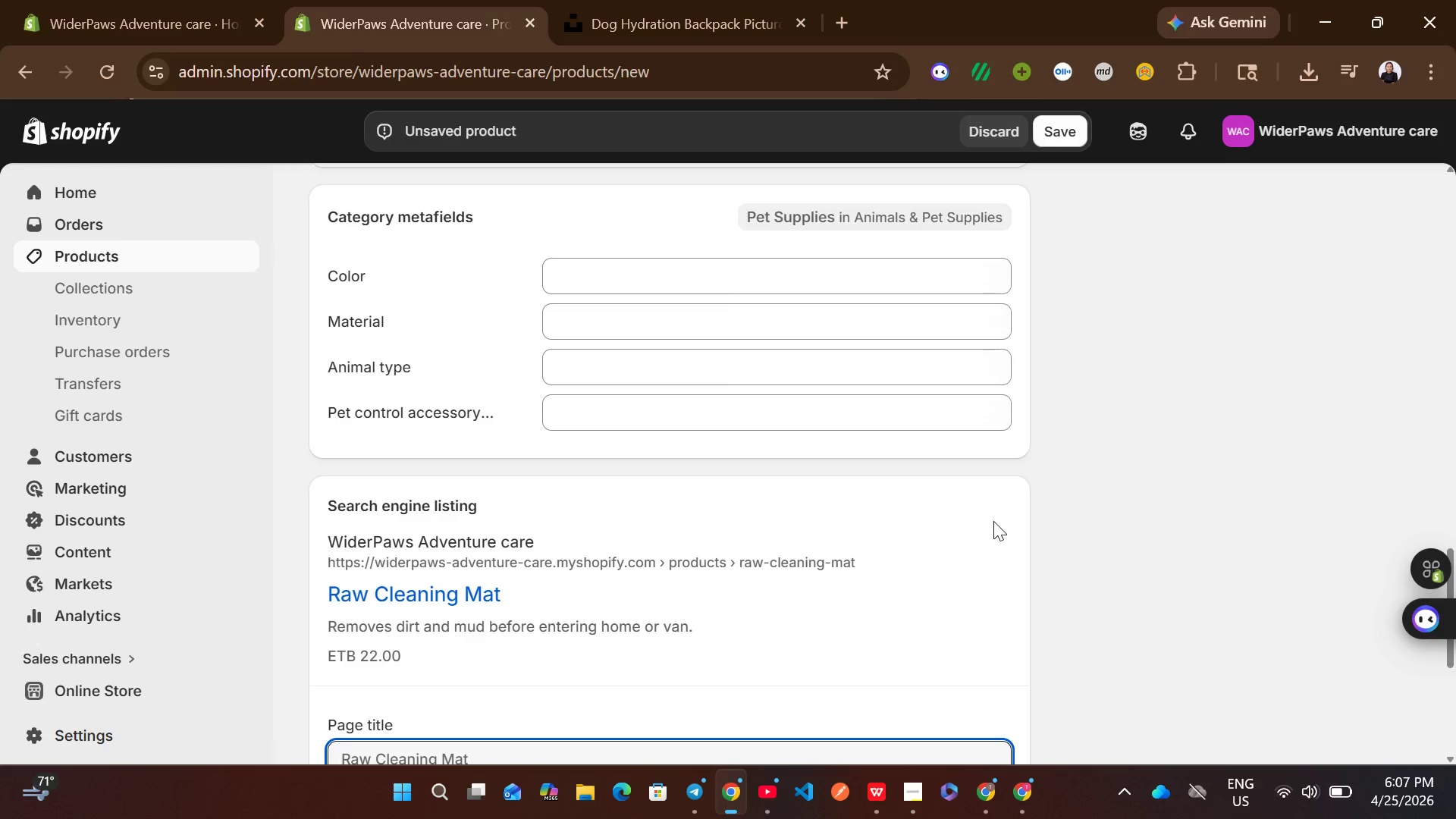 
left_click([582, 425])
 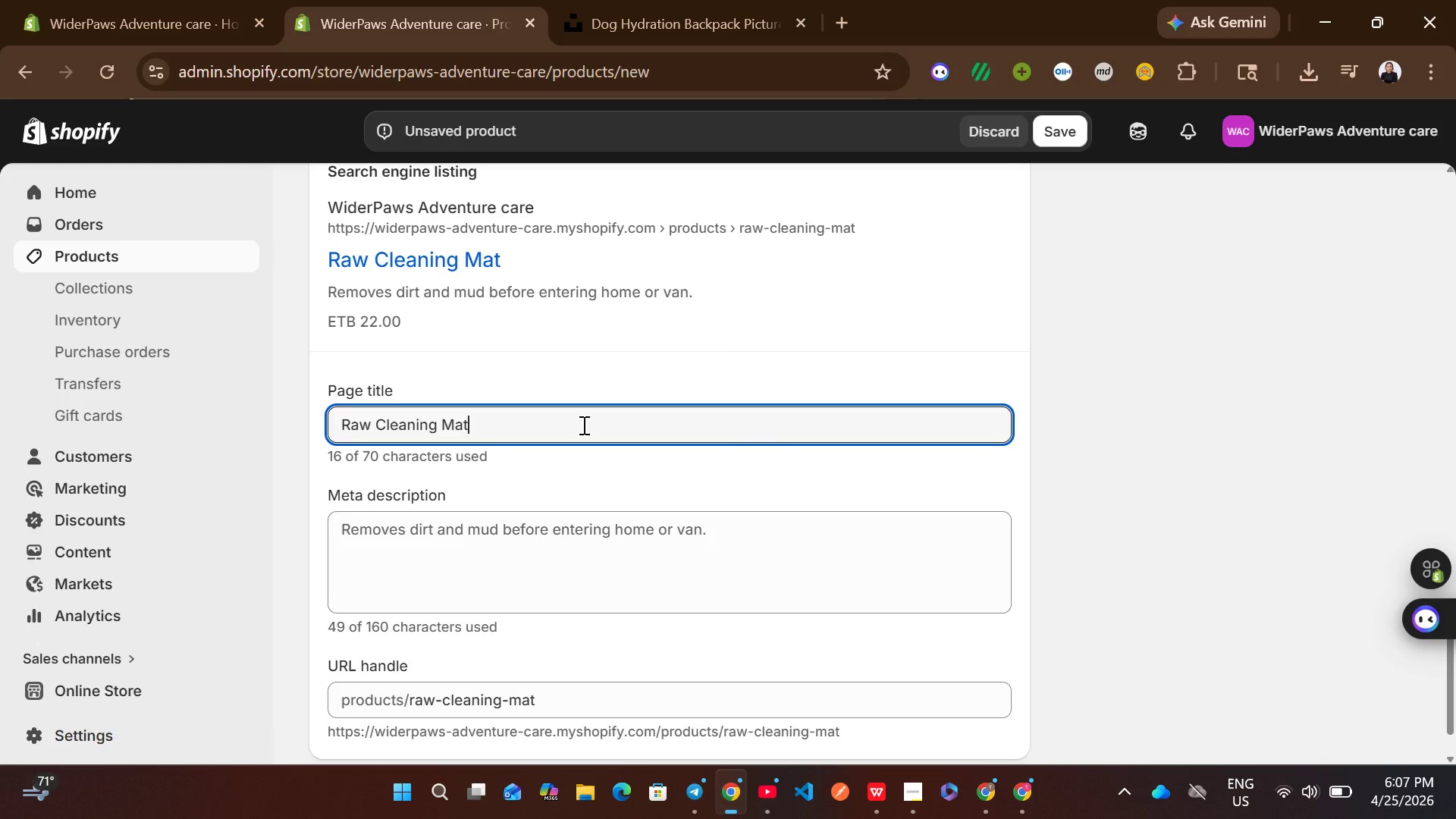 
key(Control+A)
 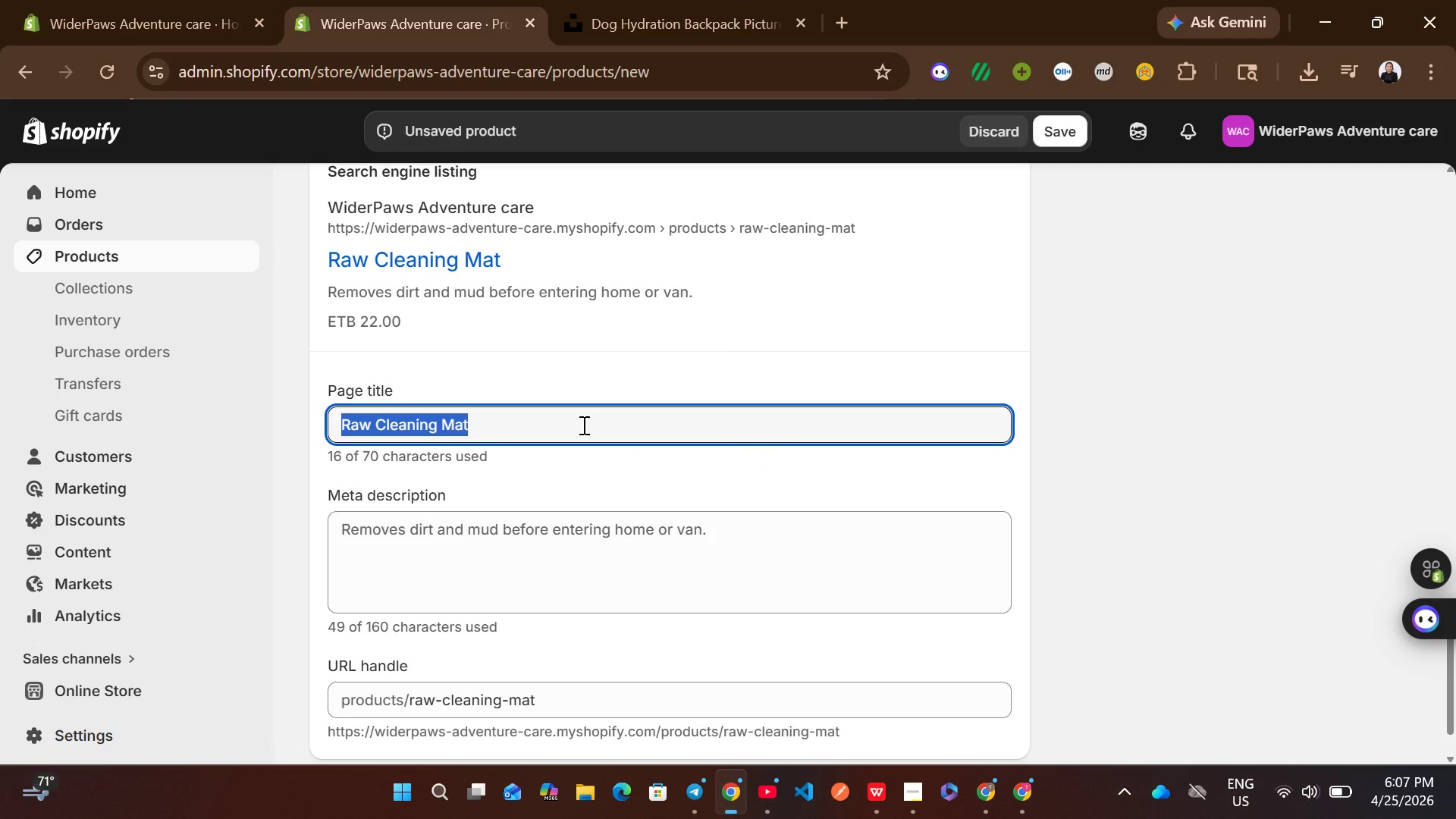 
type(Dog Paw Cleaning Mat Outdoor use)
key(Backspace)
key(Backspace)
key(Backspace)
type(Use)
 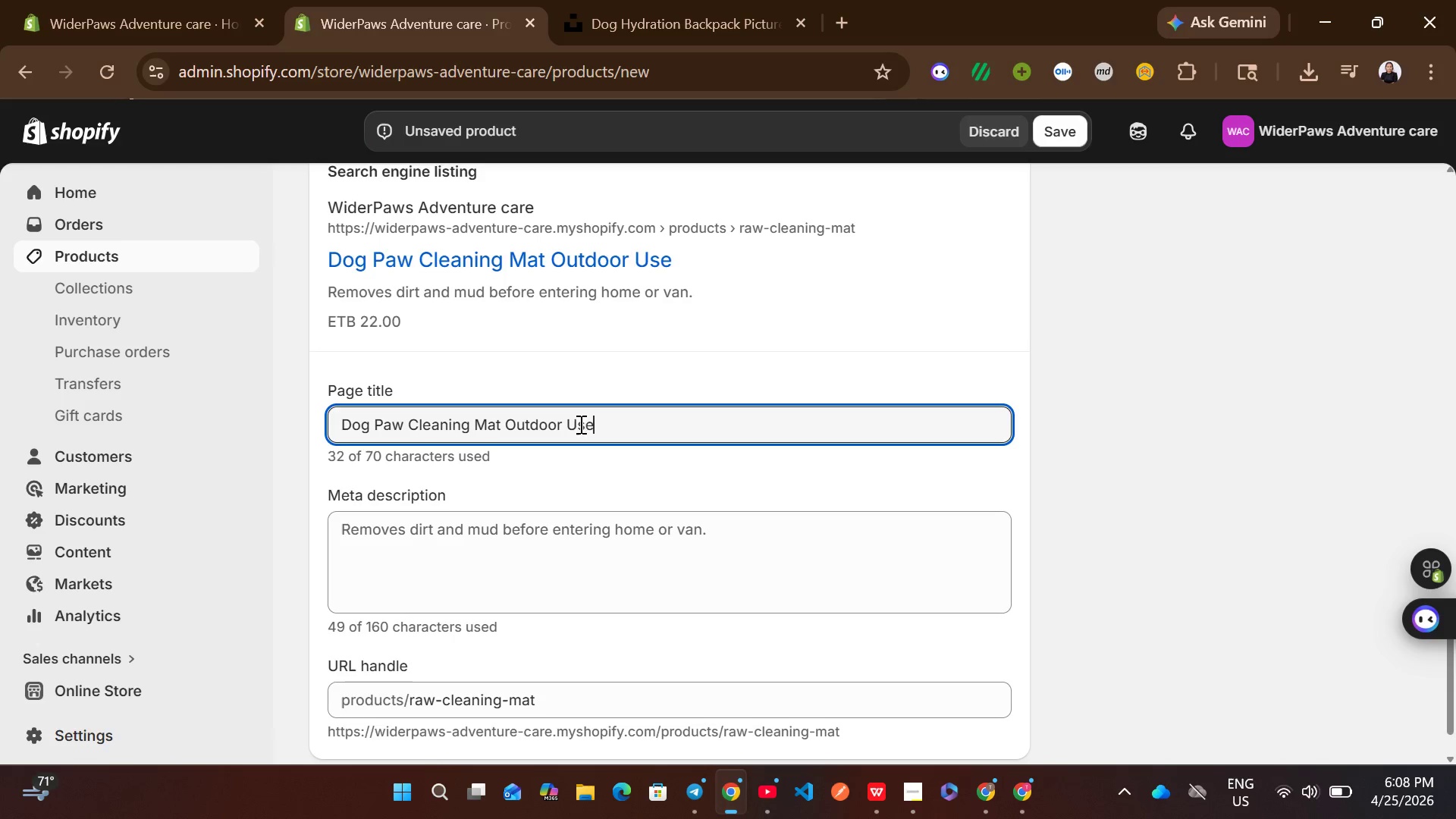 
left_click([510, 545])
 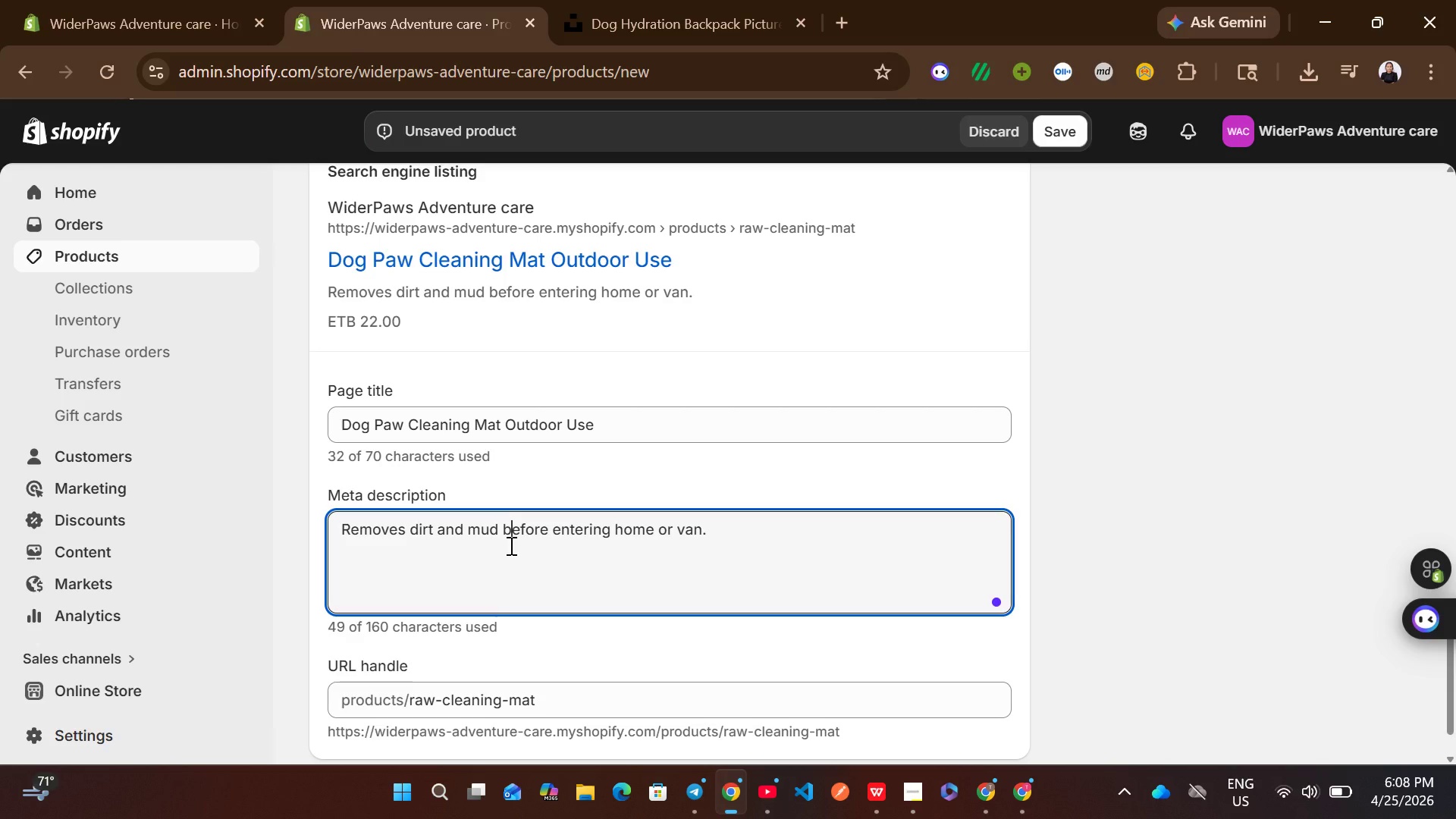 
wait(5.03)
 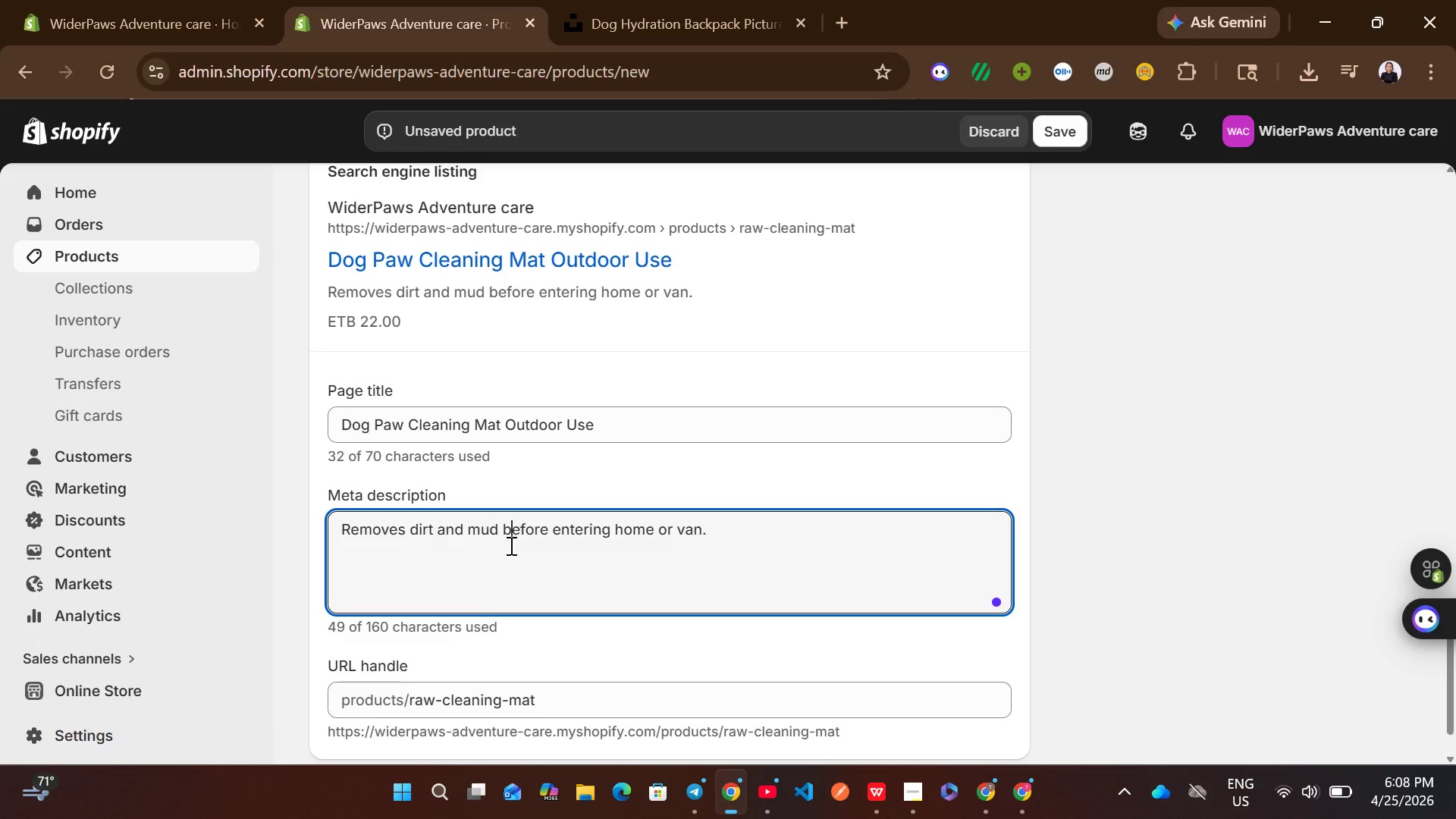 
key(Control+A)
 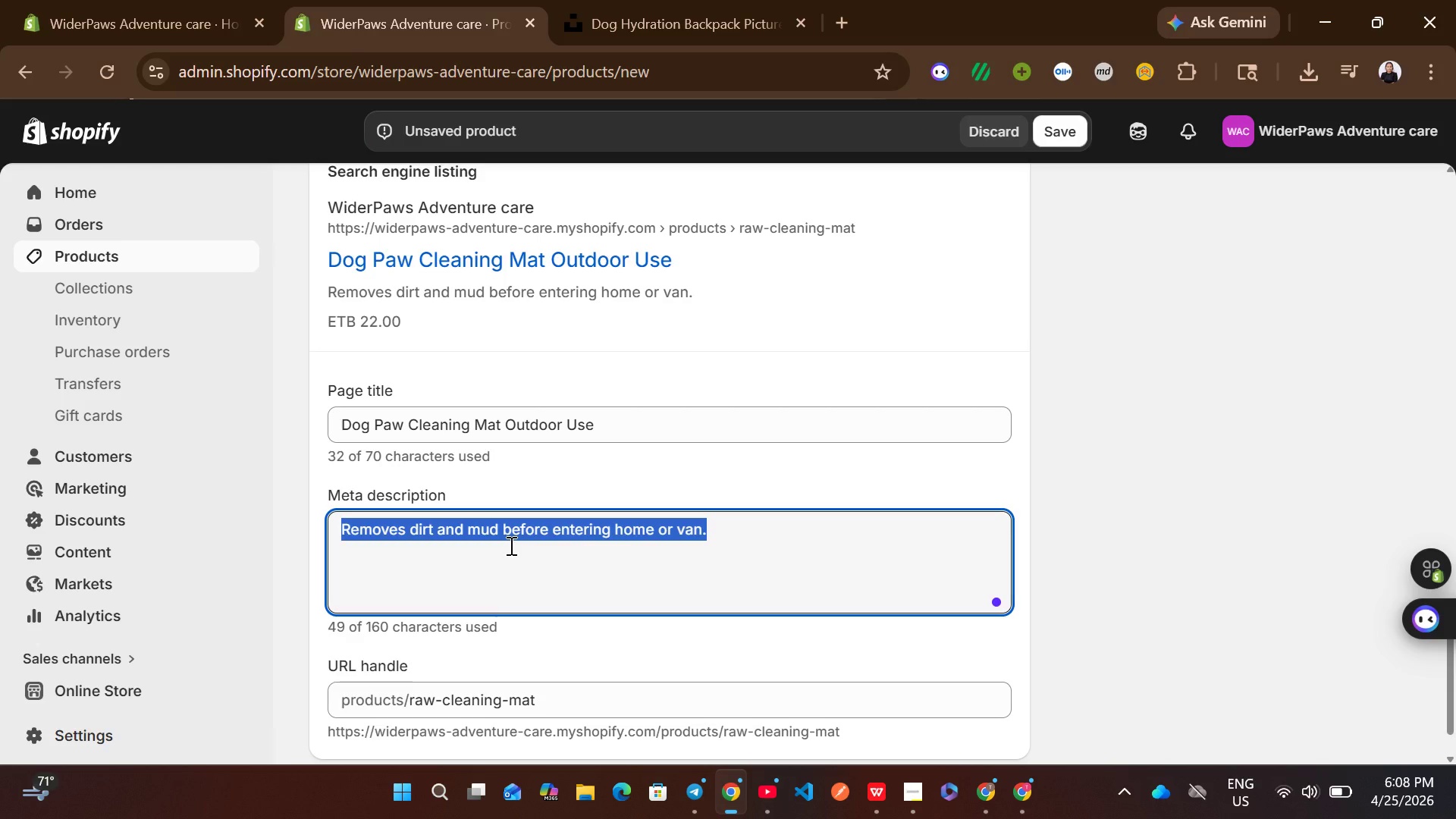 
type(Keeps Dirt )
key(Backspace)
key(Backspace)
key(Backspace)
key(Backspace)
key(Backspace)
type(dirt outside after adventures.)
 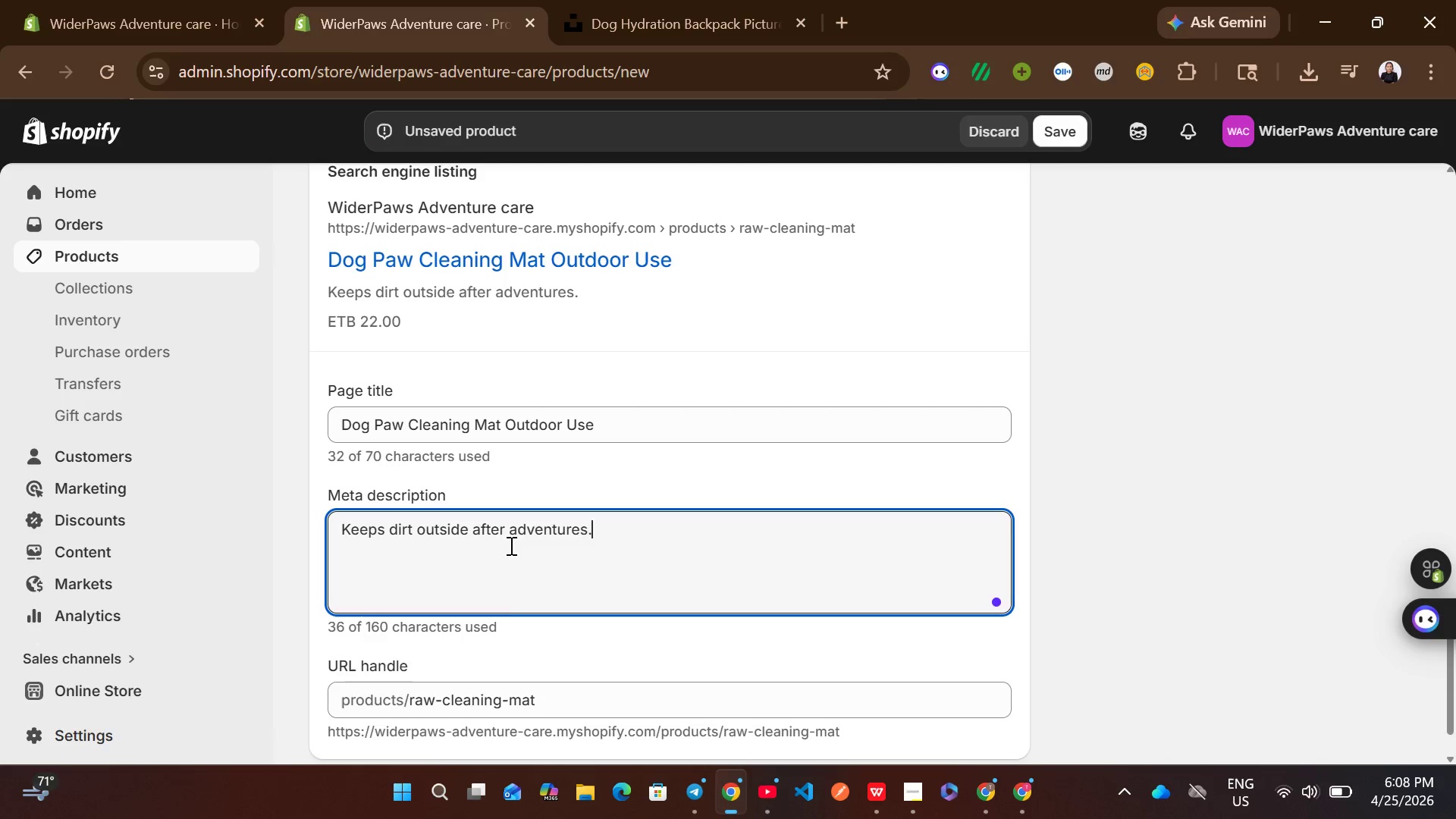 
wait(10.94)
 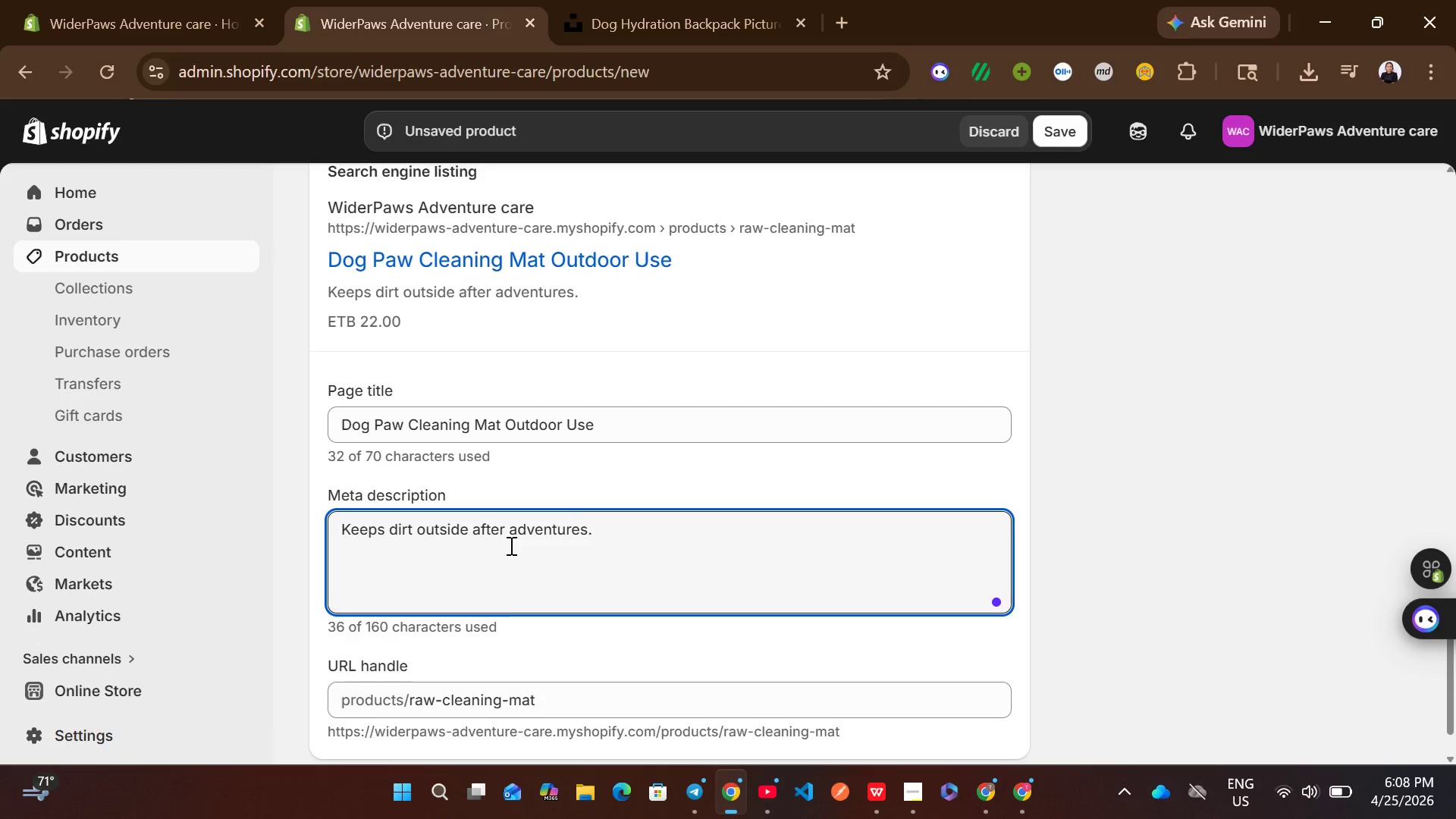 
left_click([1072, 130])
 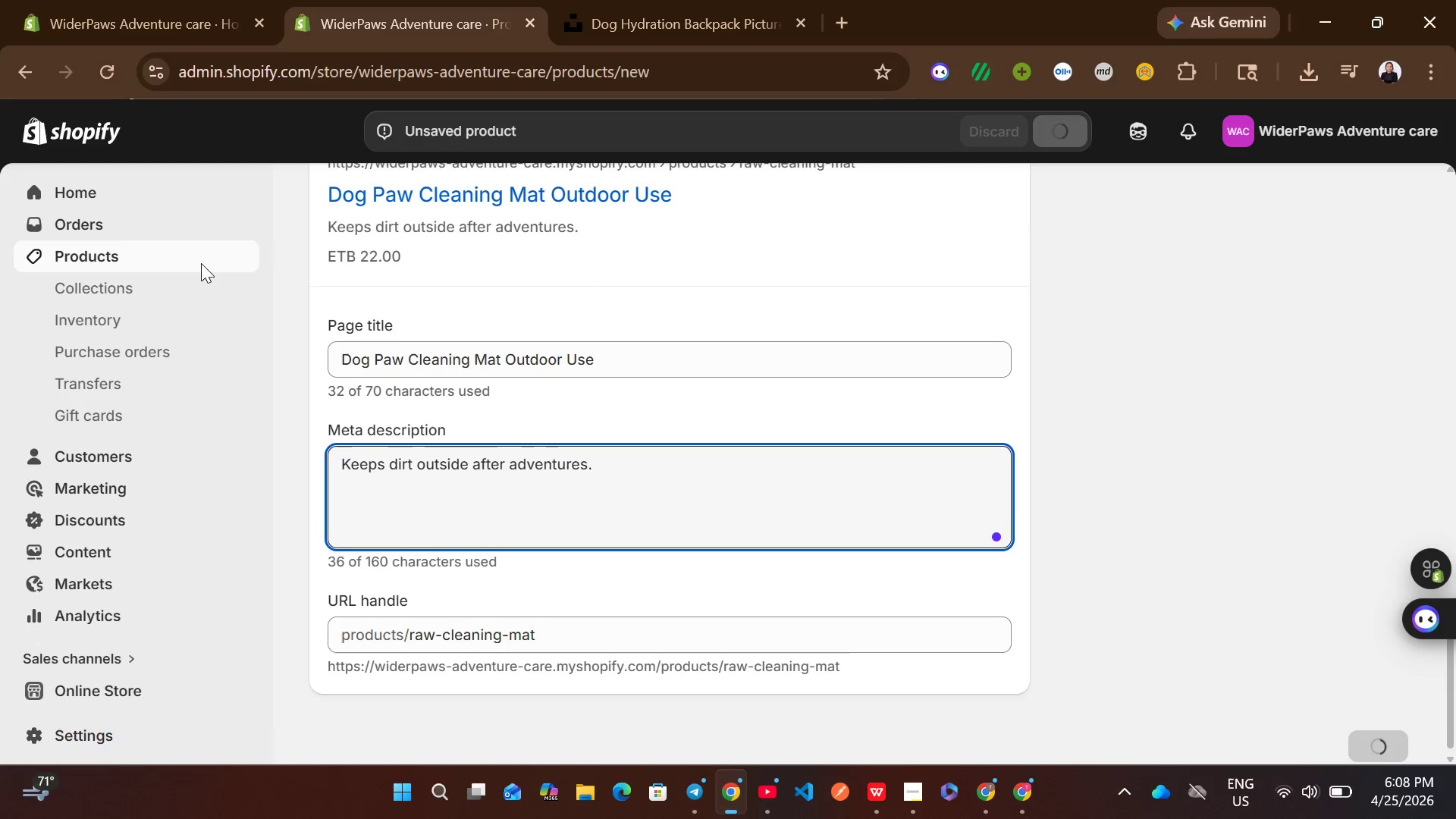 
left_click([189, 262])
 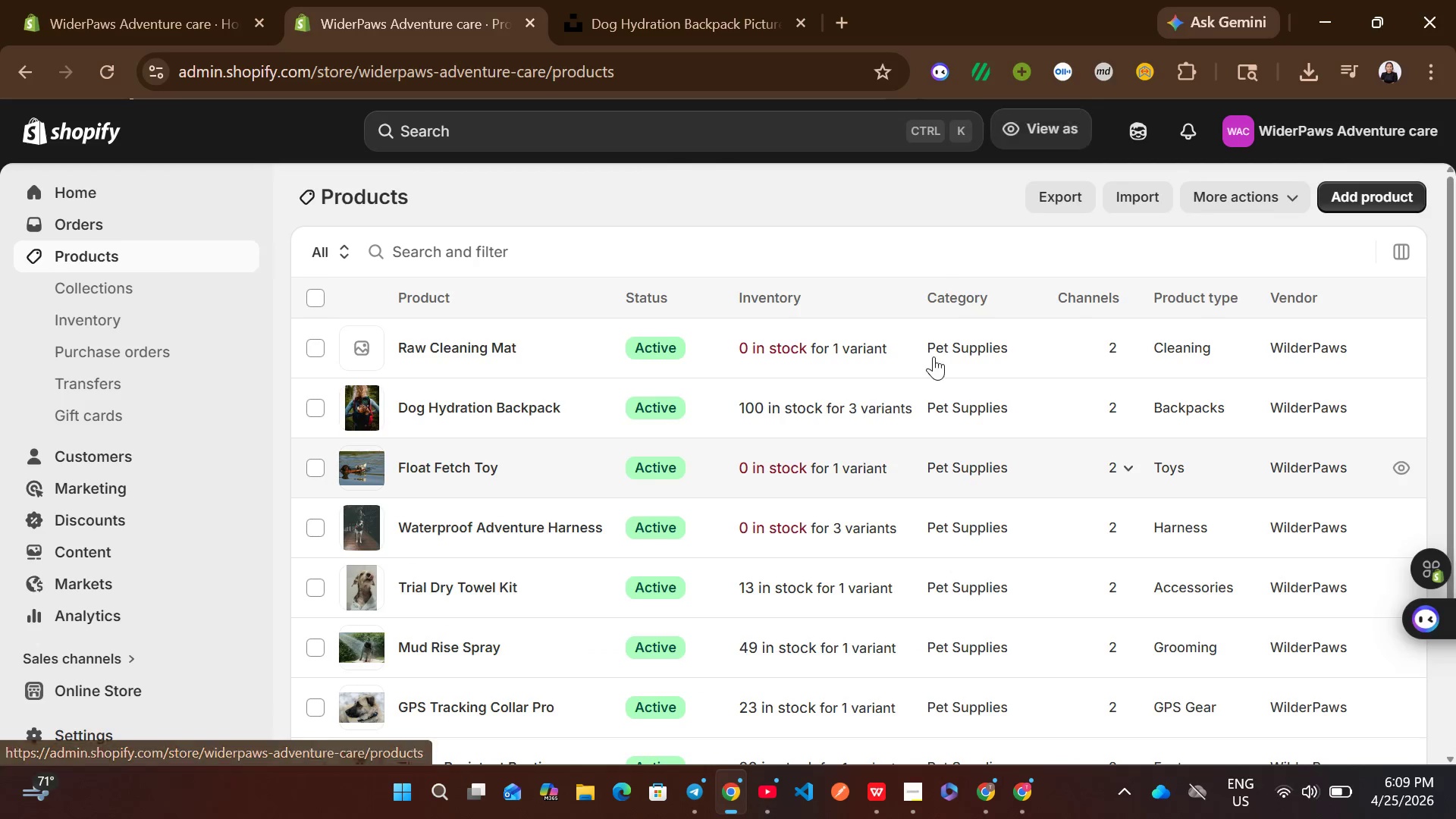 
left_click([1380, 191])
 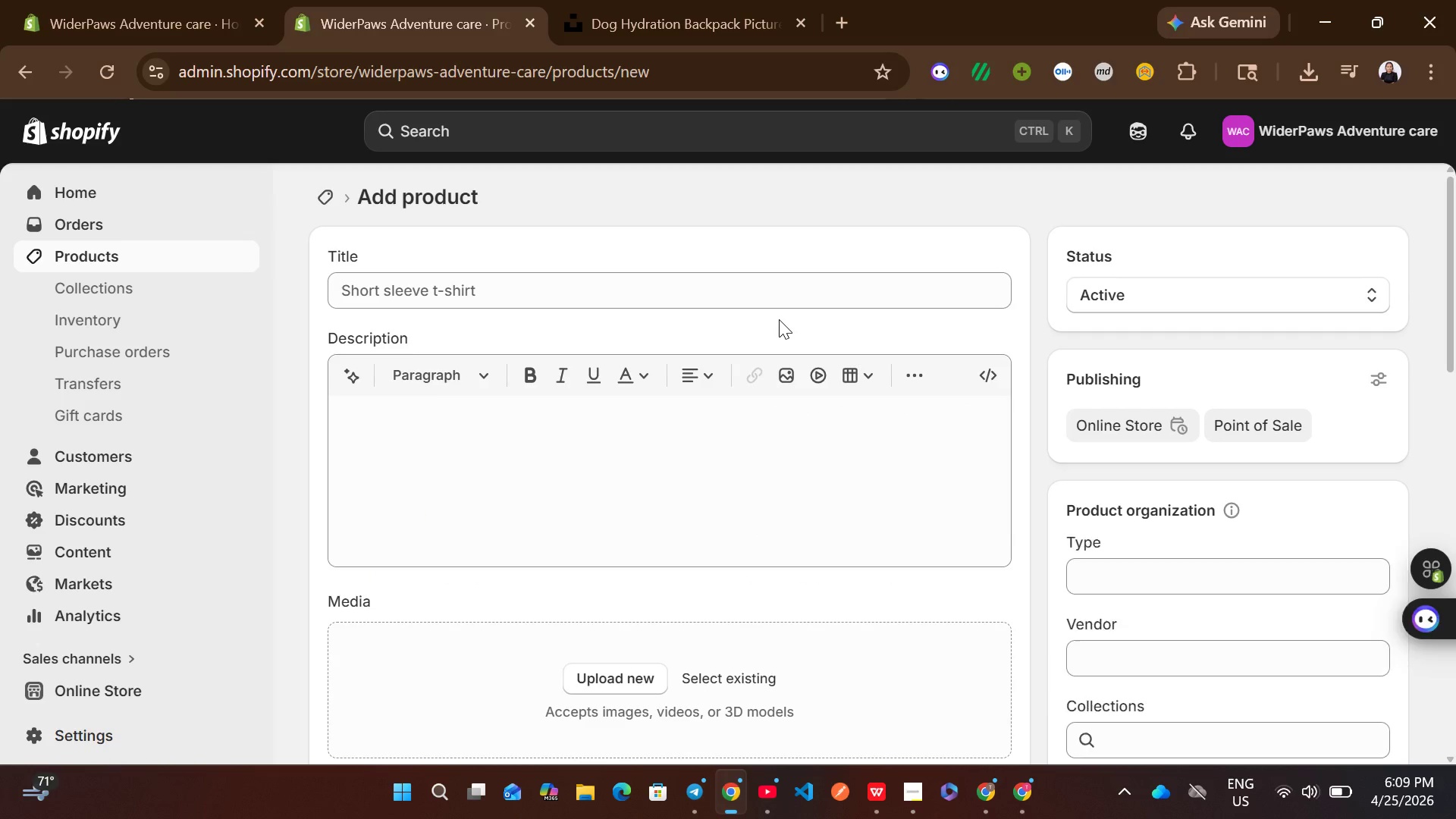 
wait(8.11)
 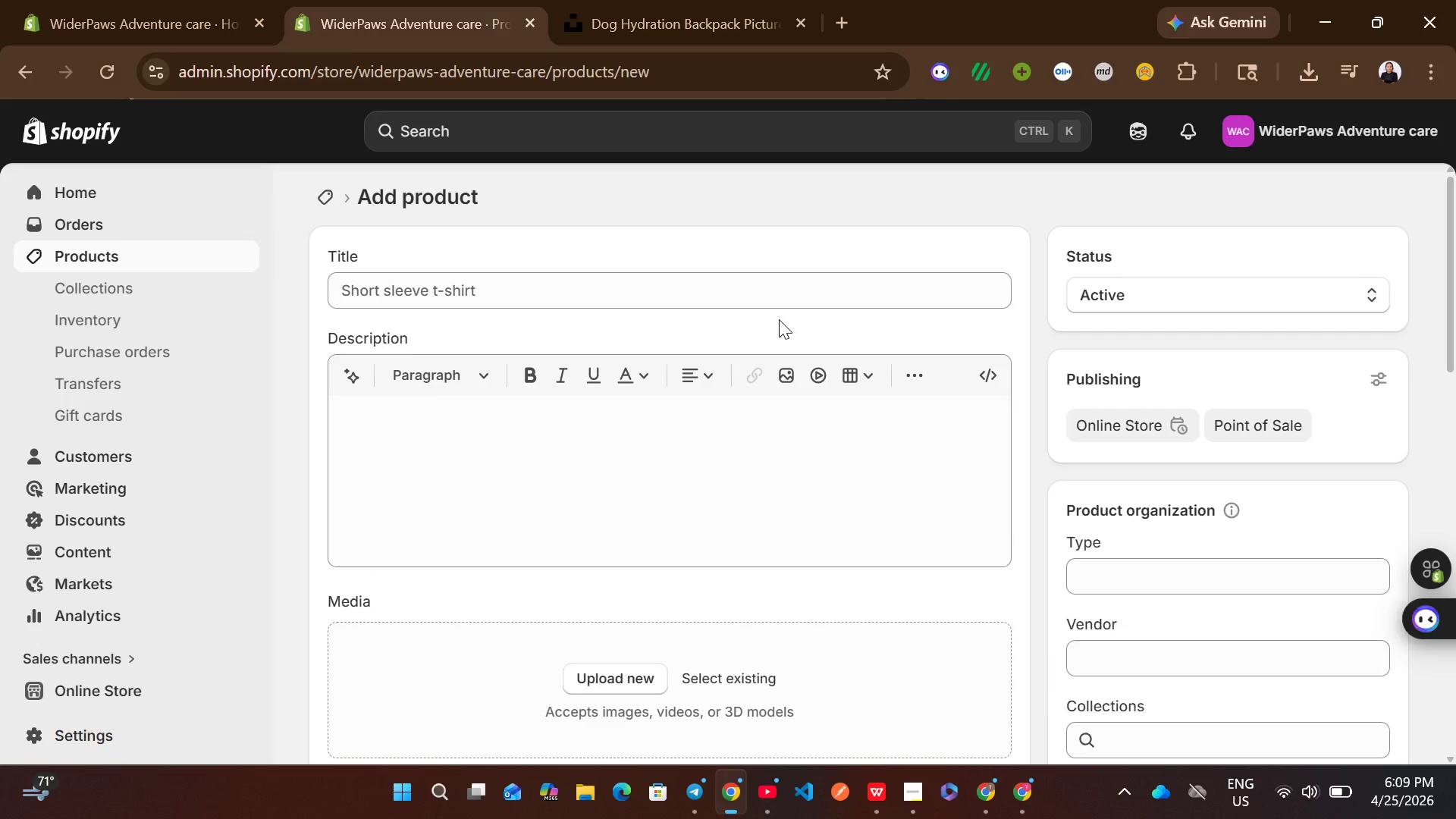 
left_click([592, 287])
 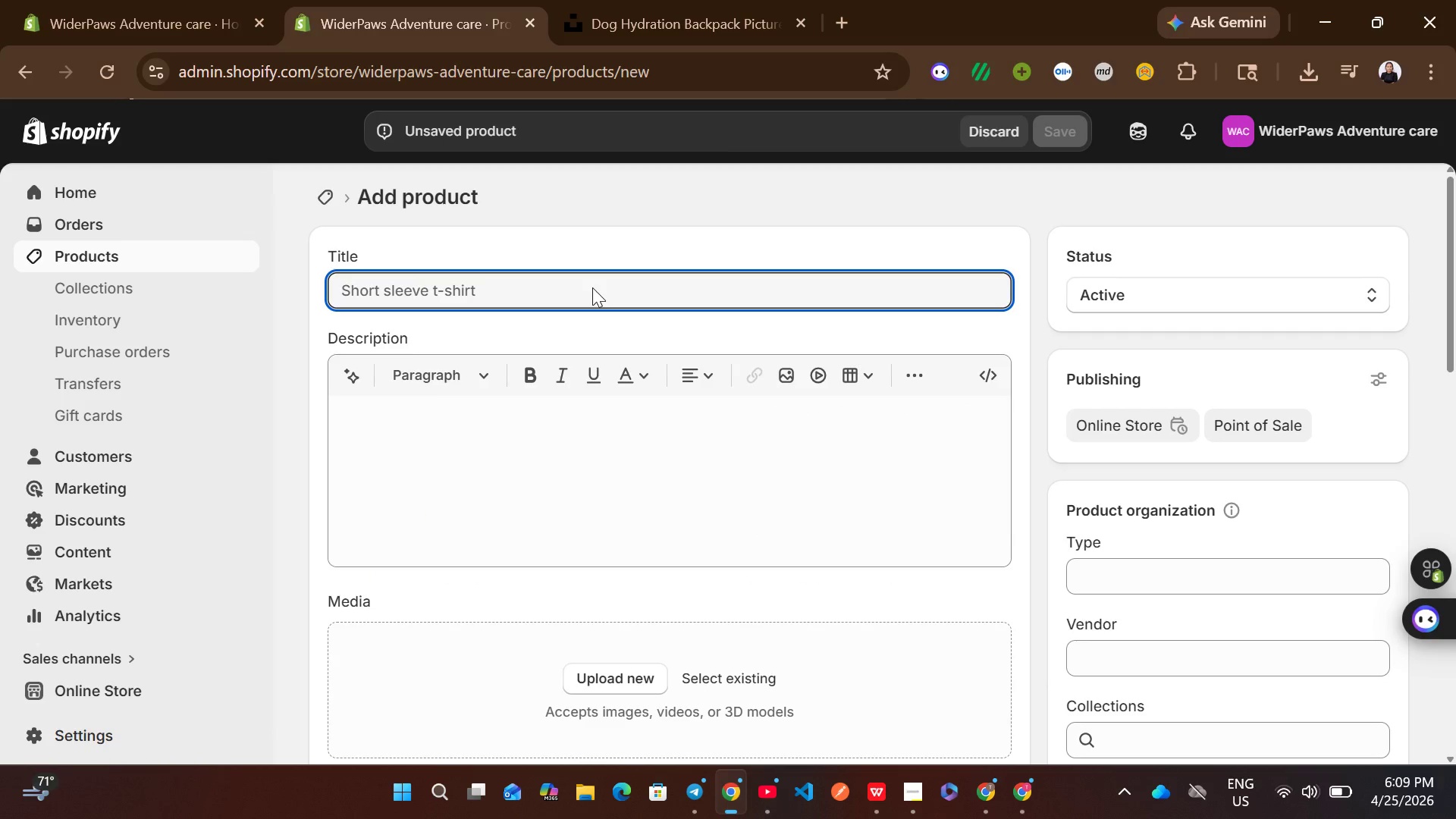 
type(R)
key(Backspace)
type(ref)
key(Backspace)
key(Backspace)
key(Backspace)
type(Reflection Trail Leash)
 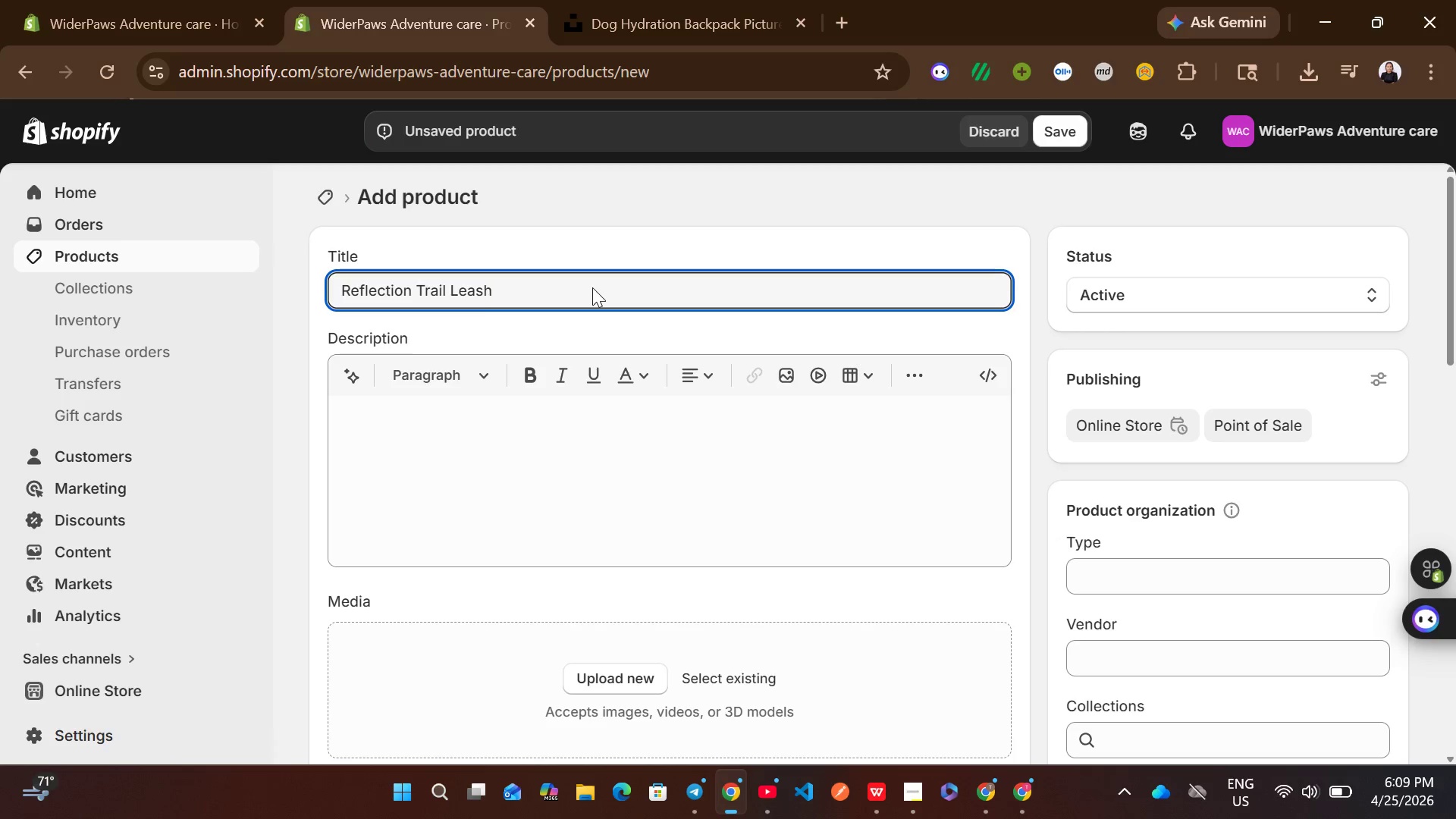 
left_click([571, 447])
 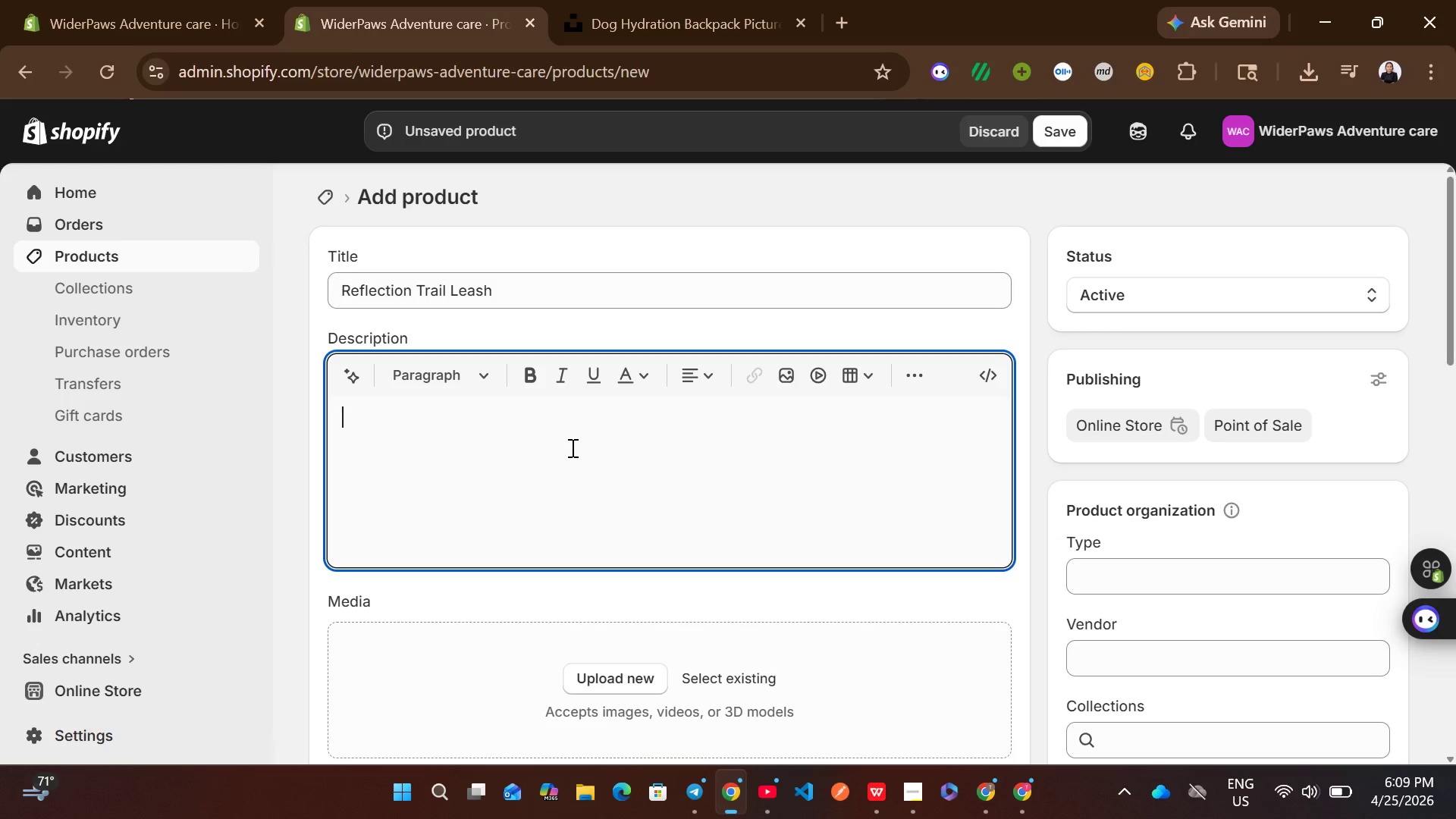 
type(High visiblity leash for night j)
key(Backspace)
type(hick)
key(Backspace)
key(Backspace)
type(kes)
 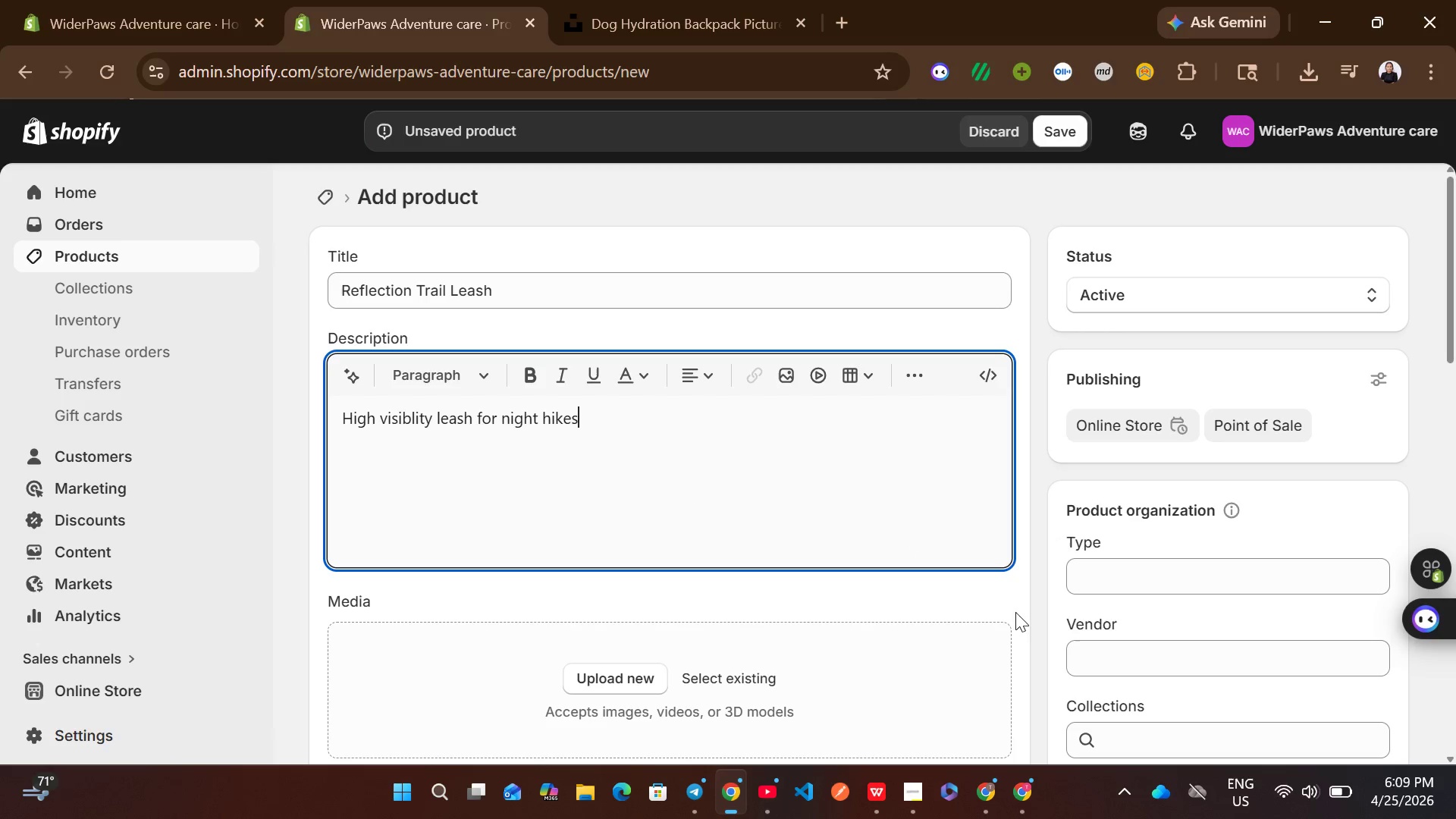 
left_click([1112, 586])
 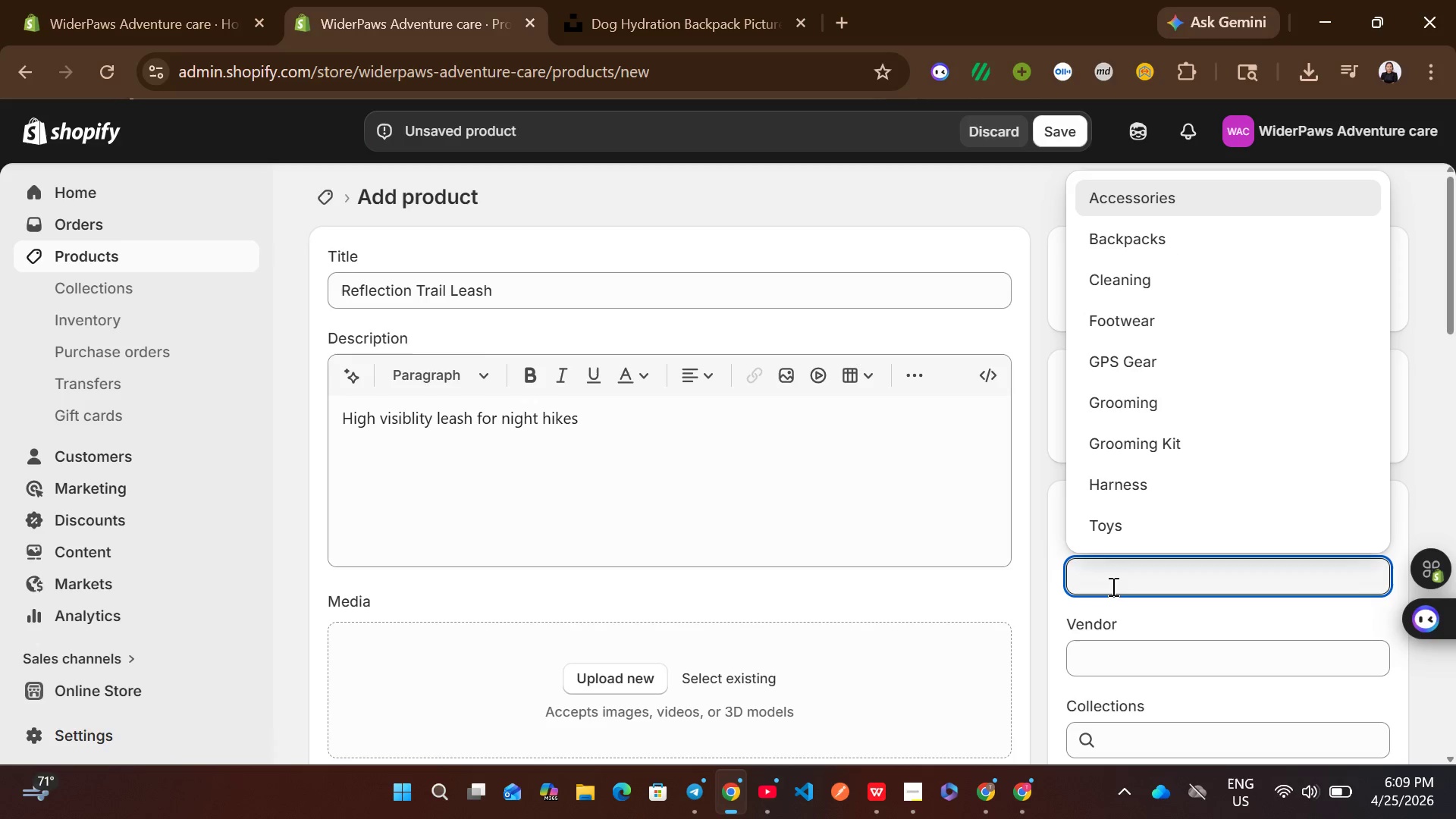 
wait(13.55)
 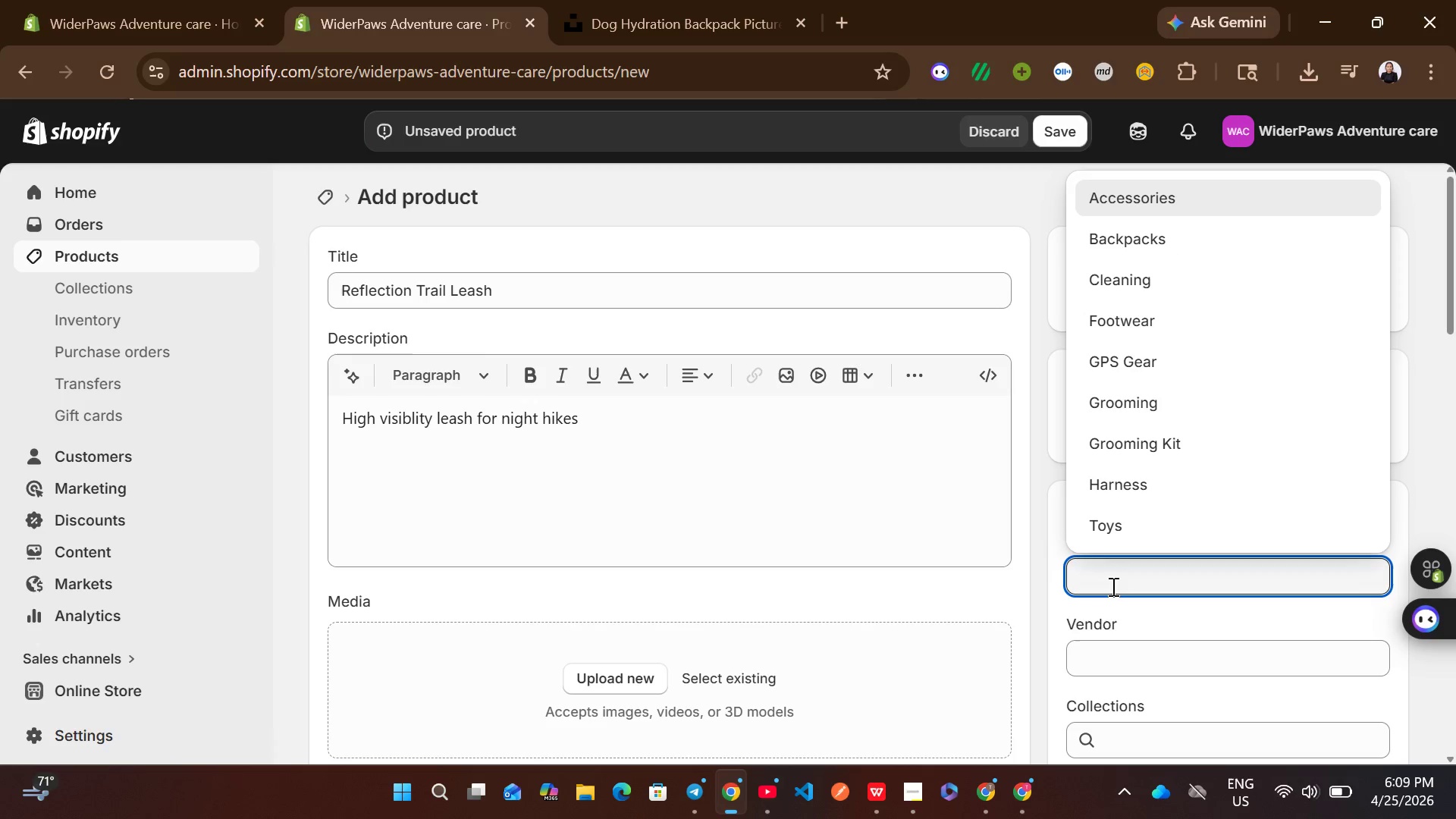 
type(night)
 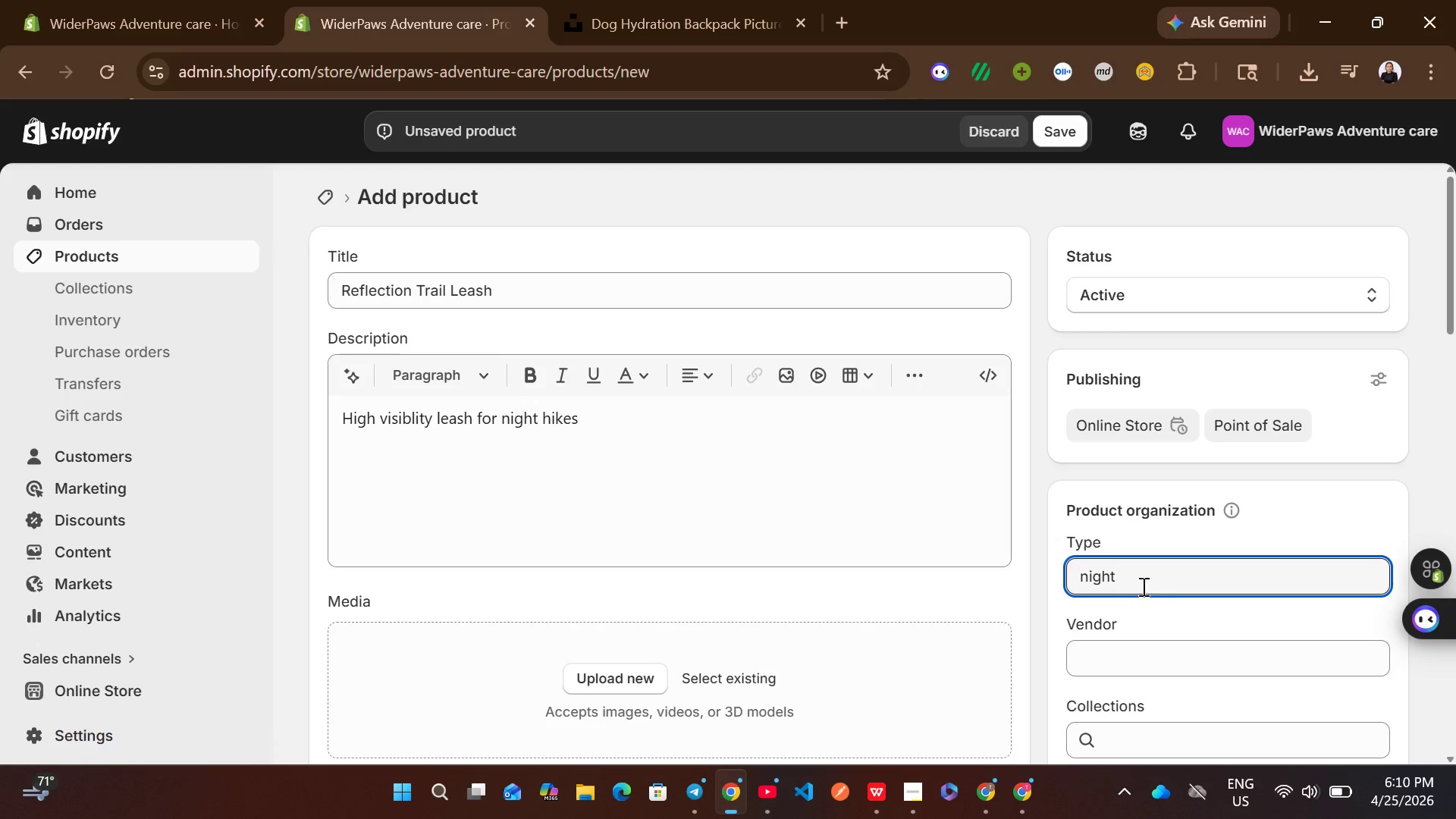 
key(Control+ControlLeft)
 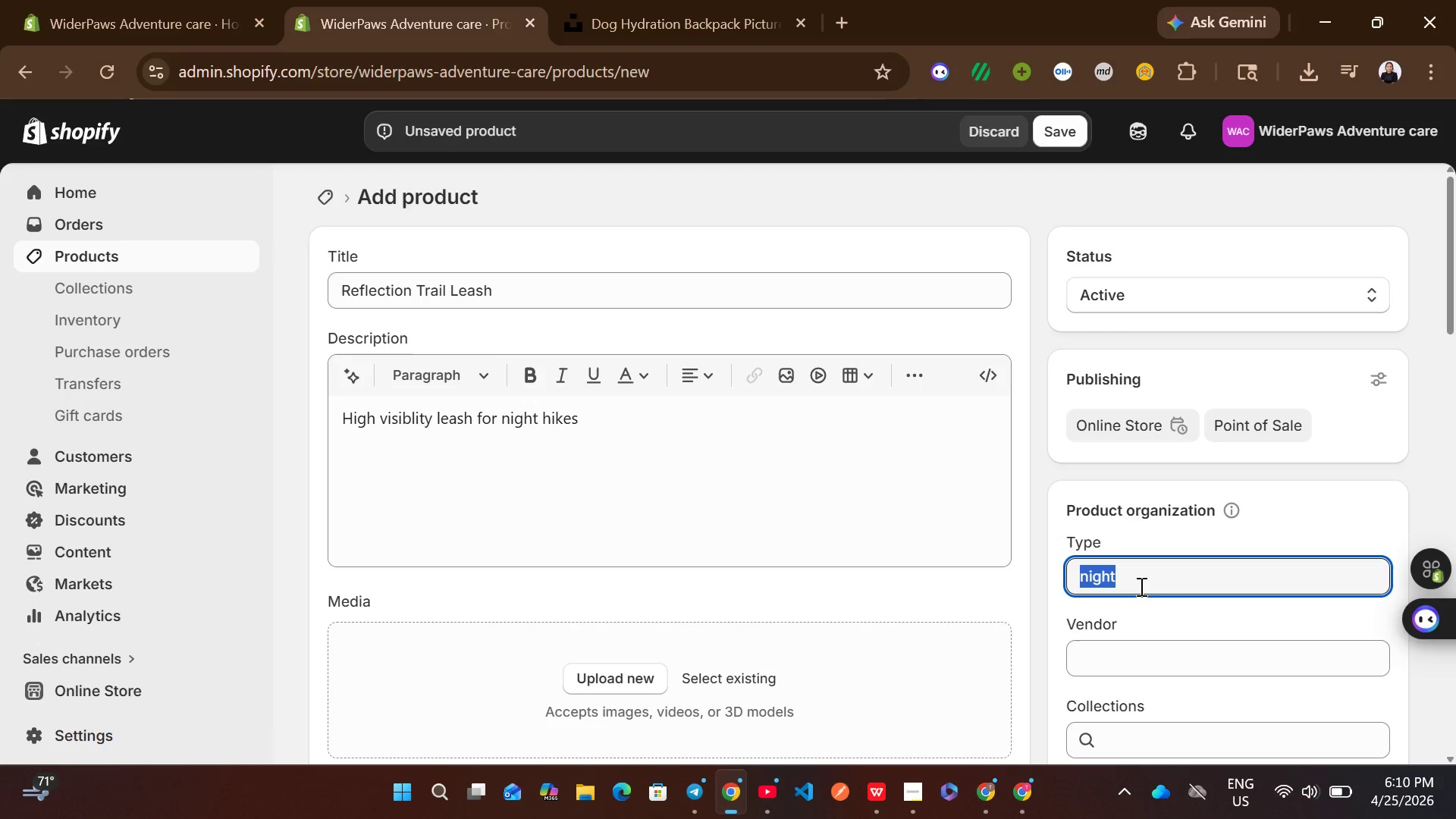 
key(Control+A)
 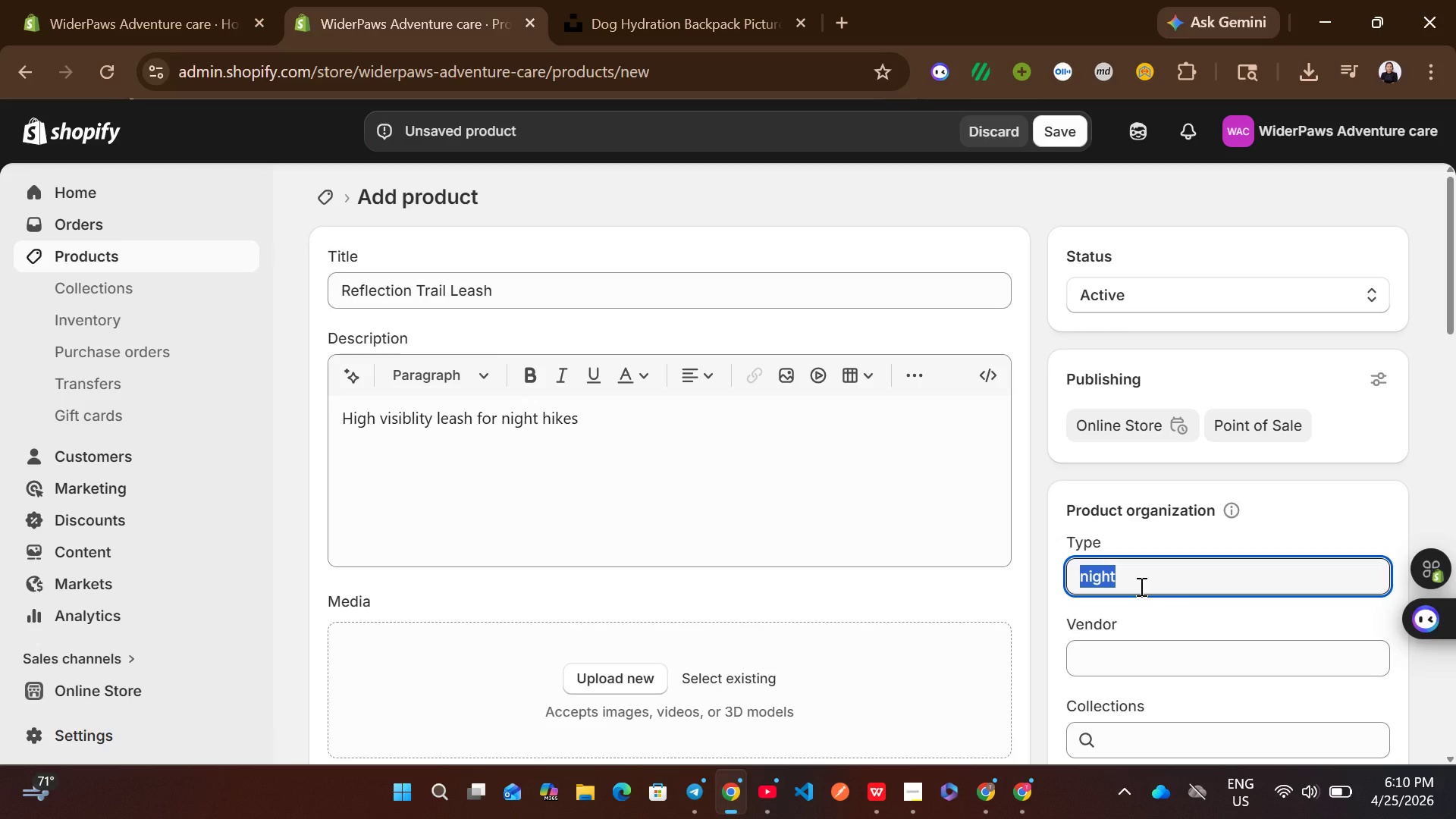 
key(Control+C)
 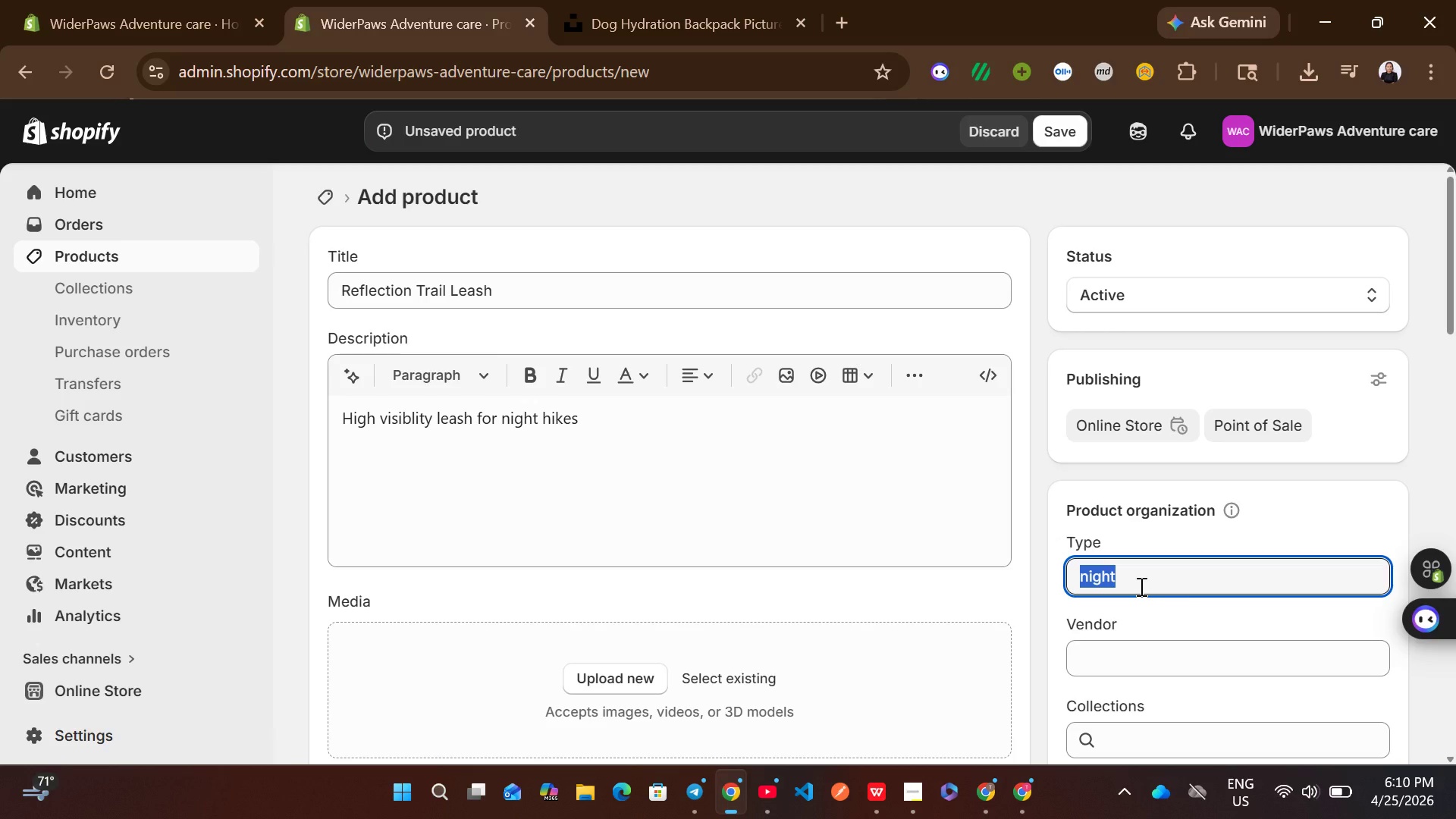 
type(Leashes)
 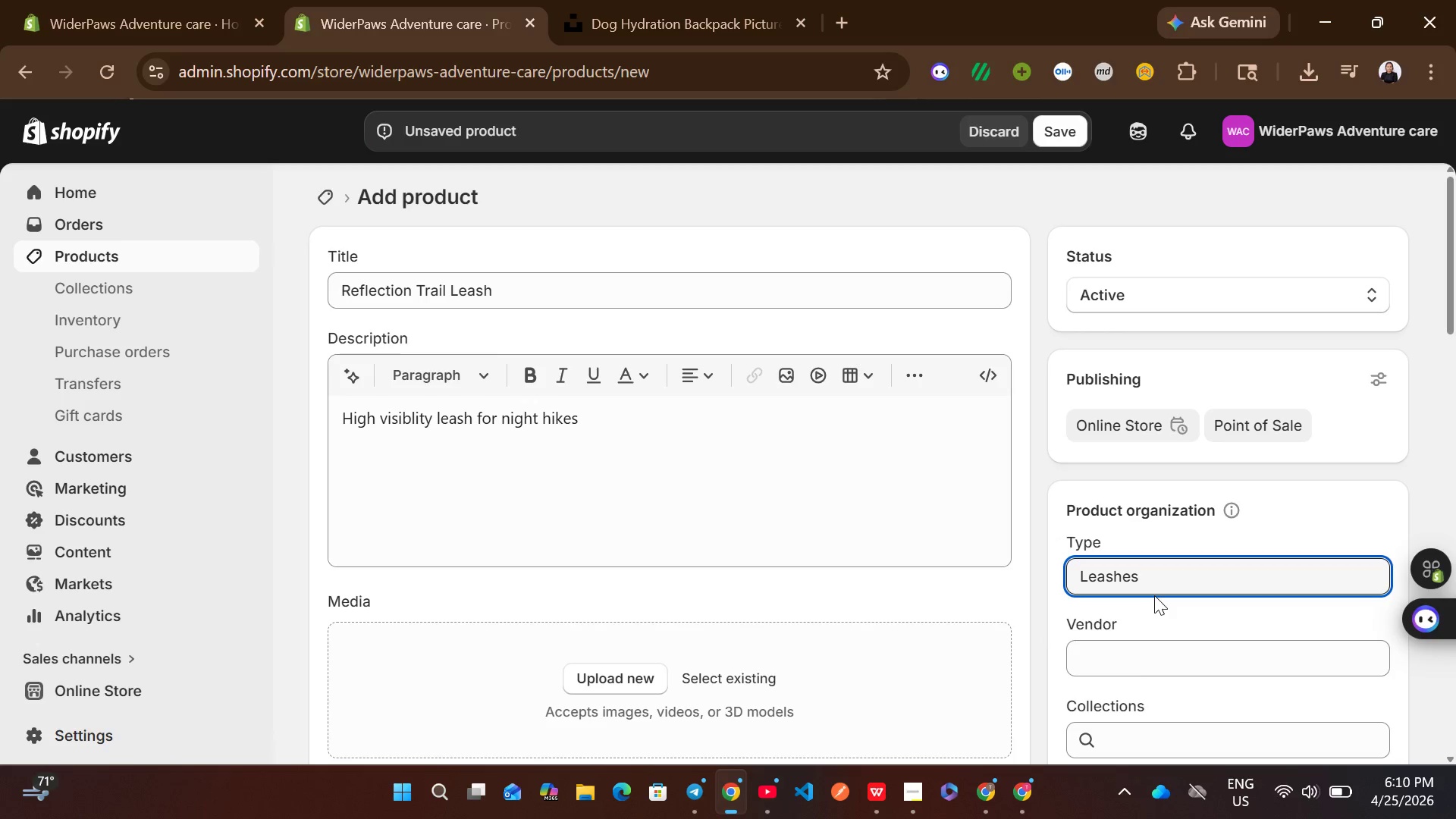 
left_click([1130, 667])
 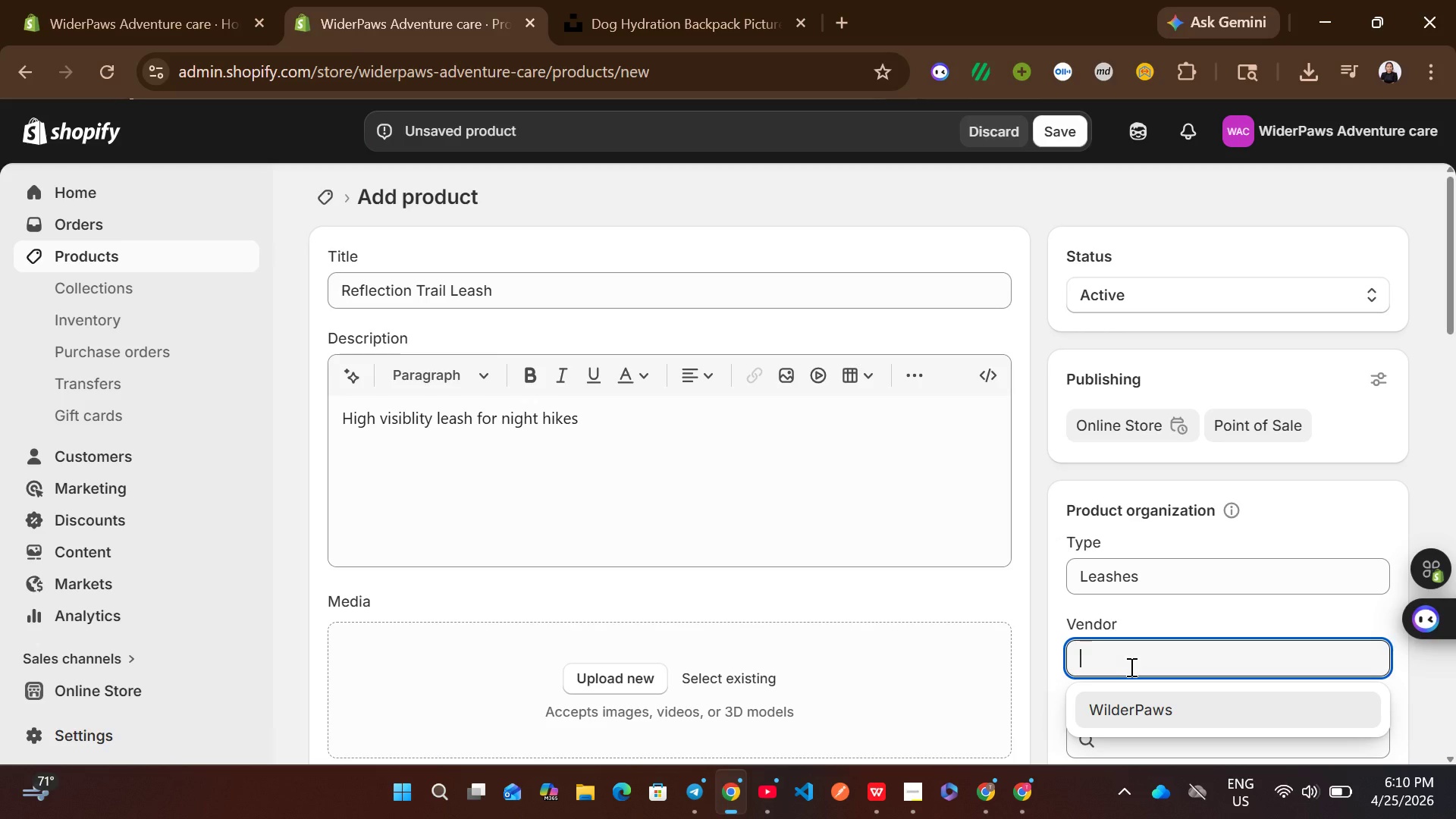 
left_click([1130, 701])
 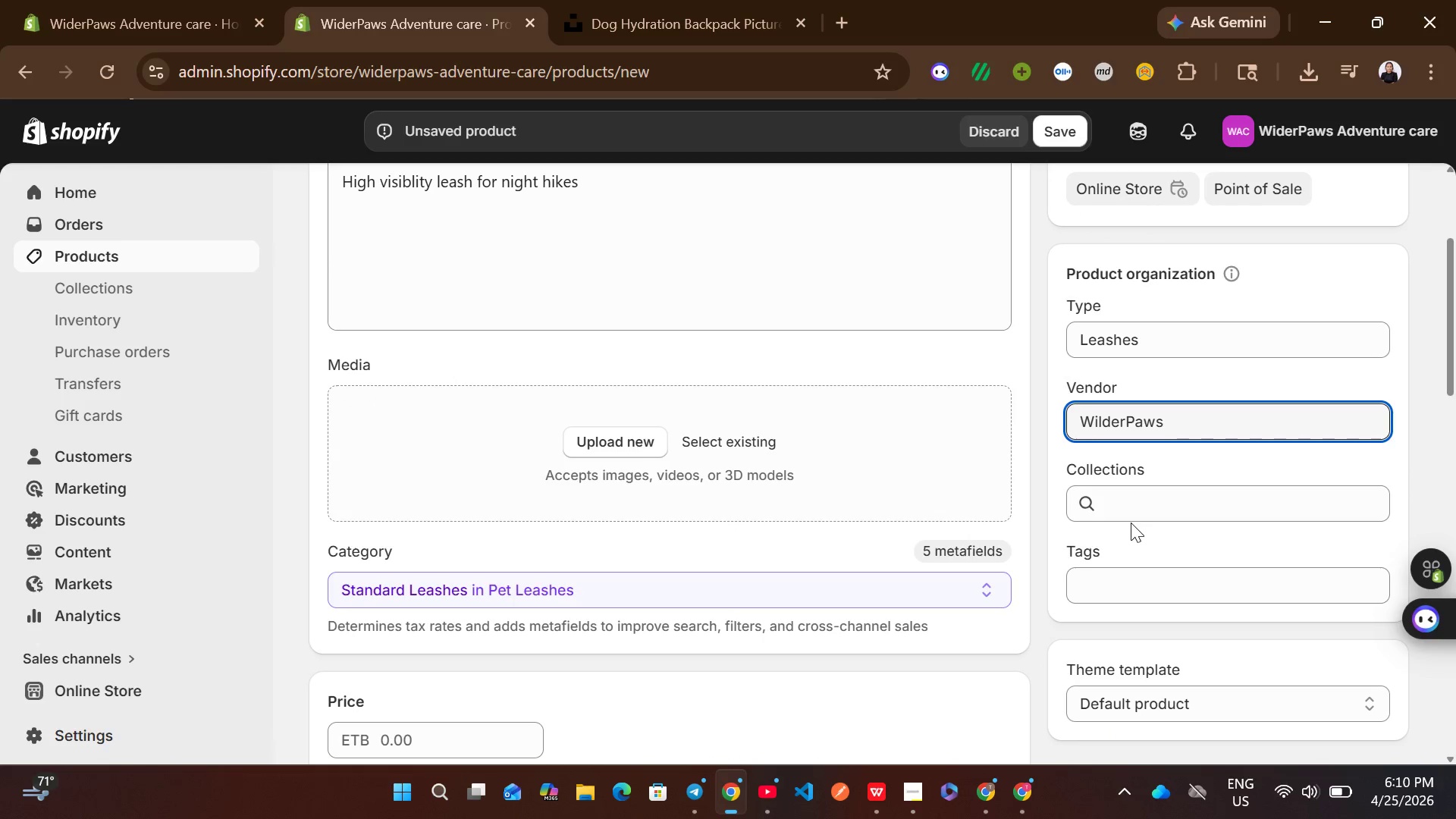 
left_click([1110, 598])
 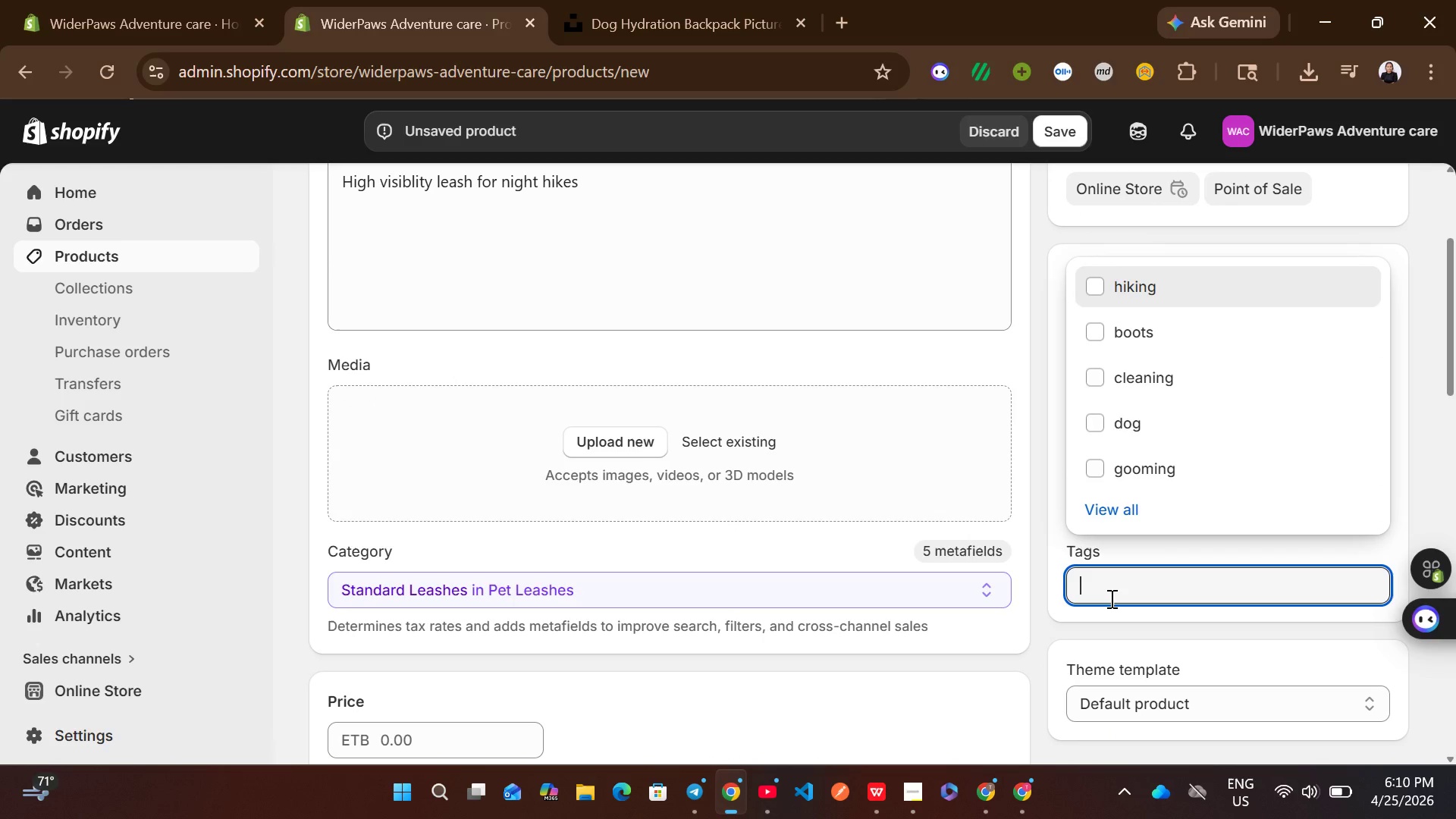 
type(Pet )
key(Backspace)
key(Backspace)
key(Backspace)
key(Backspace)
 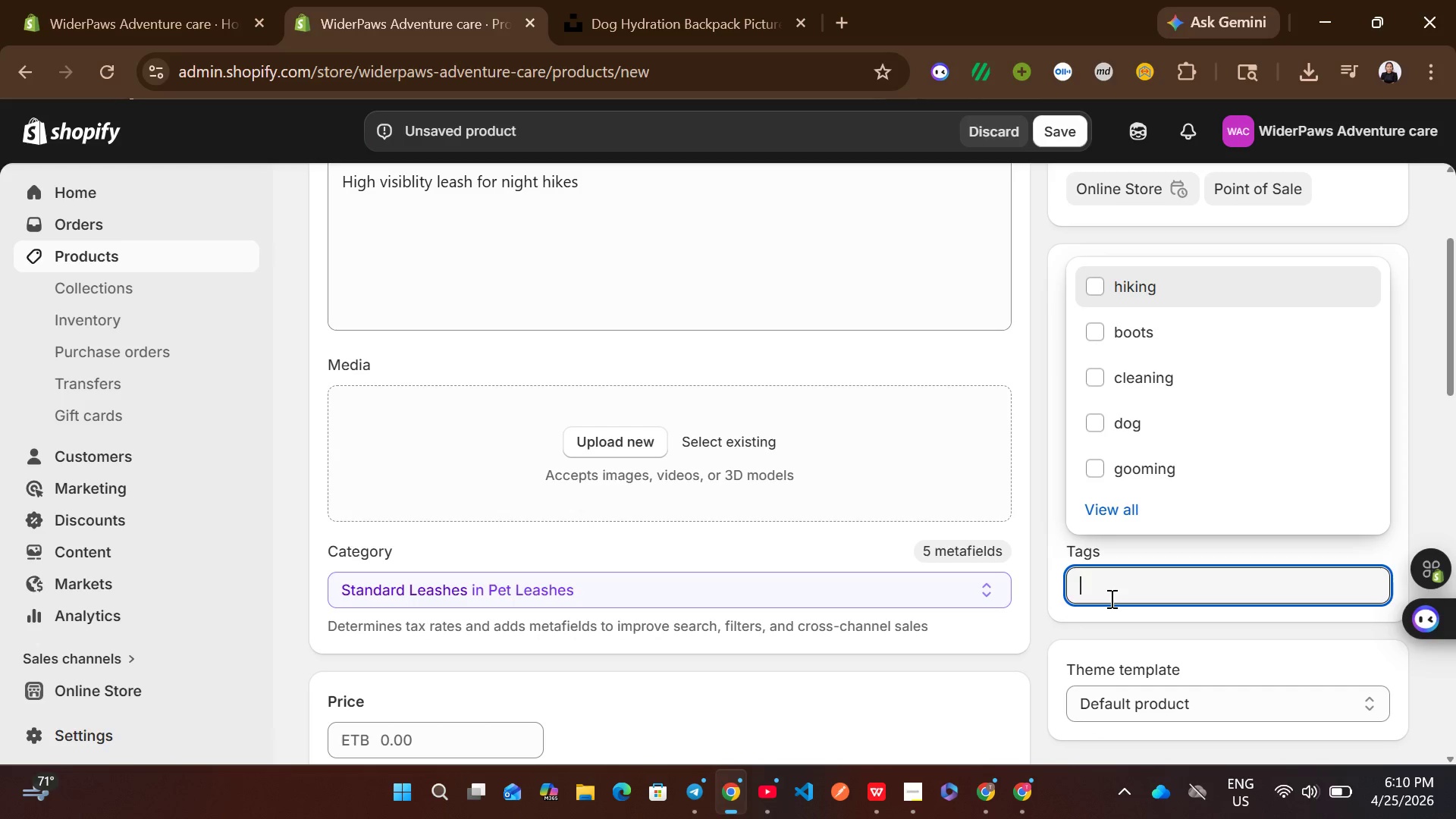 
key(Control+A)
 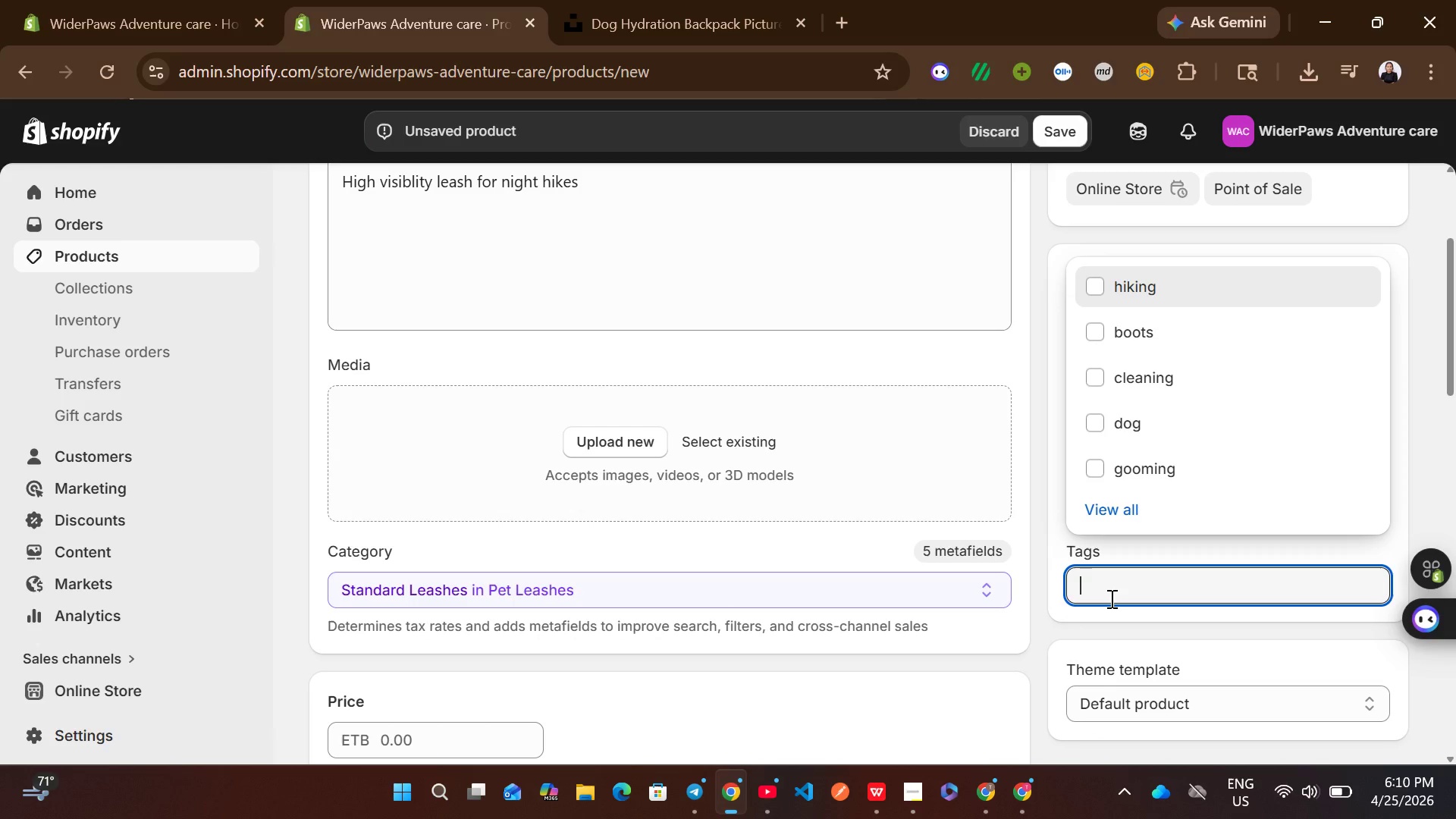 
key(Control+V)
 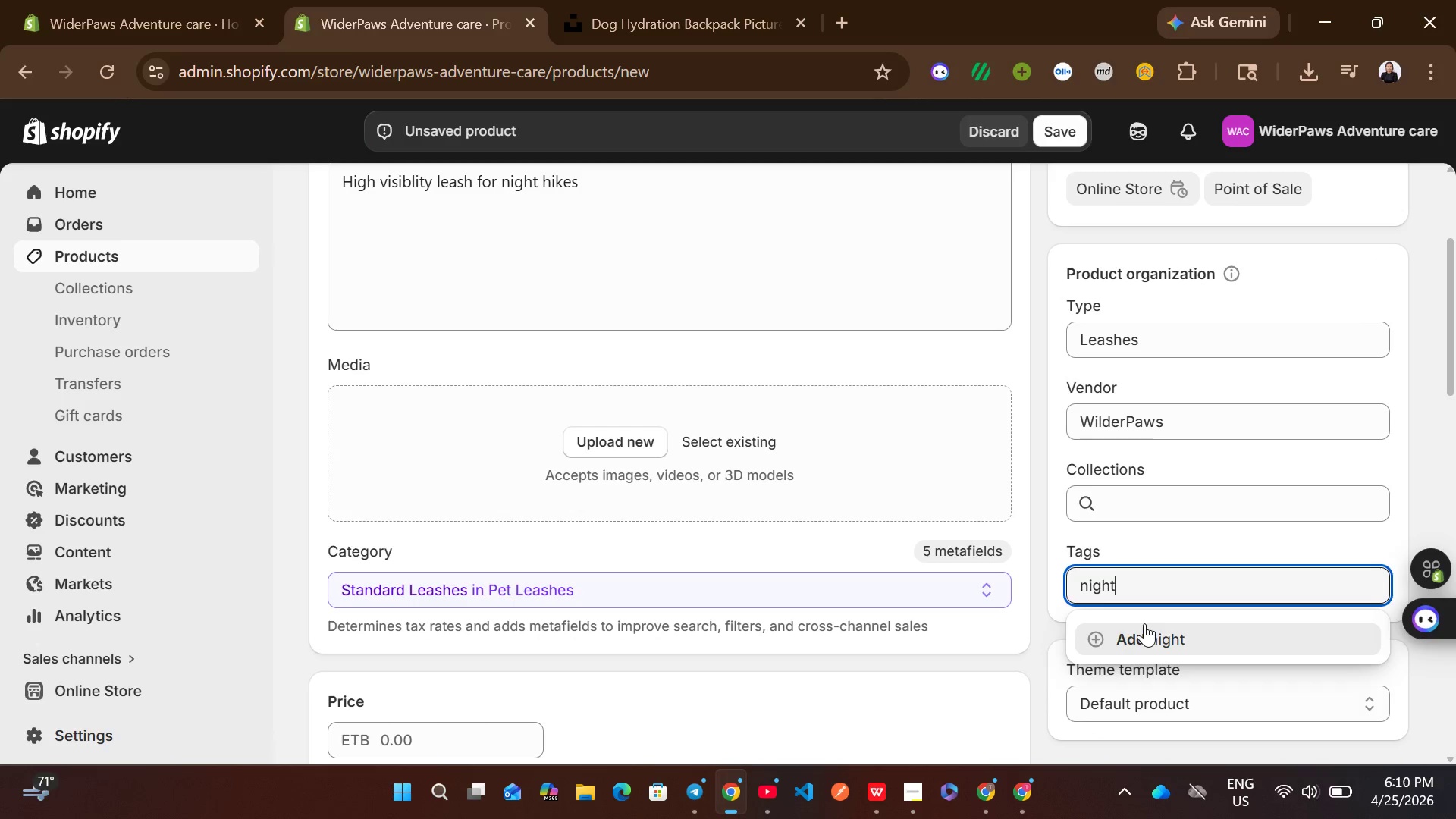 
left_click([1150, 634])
 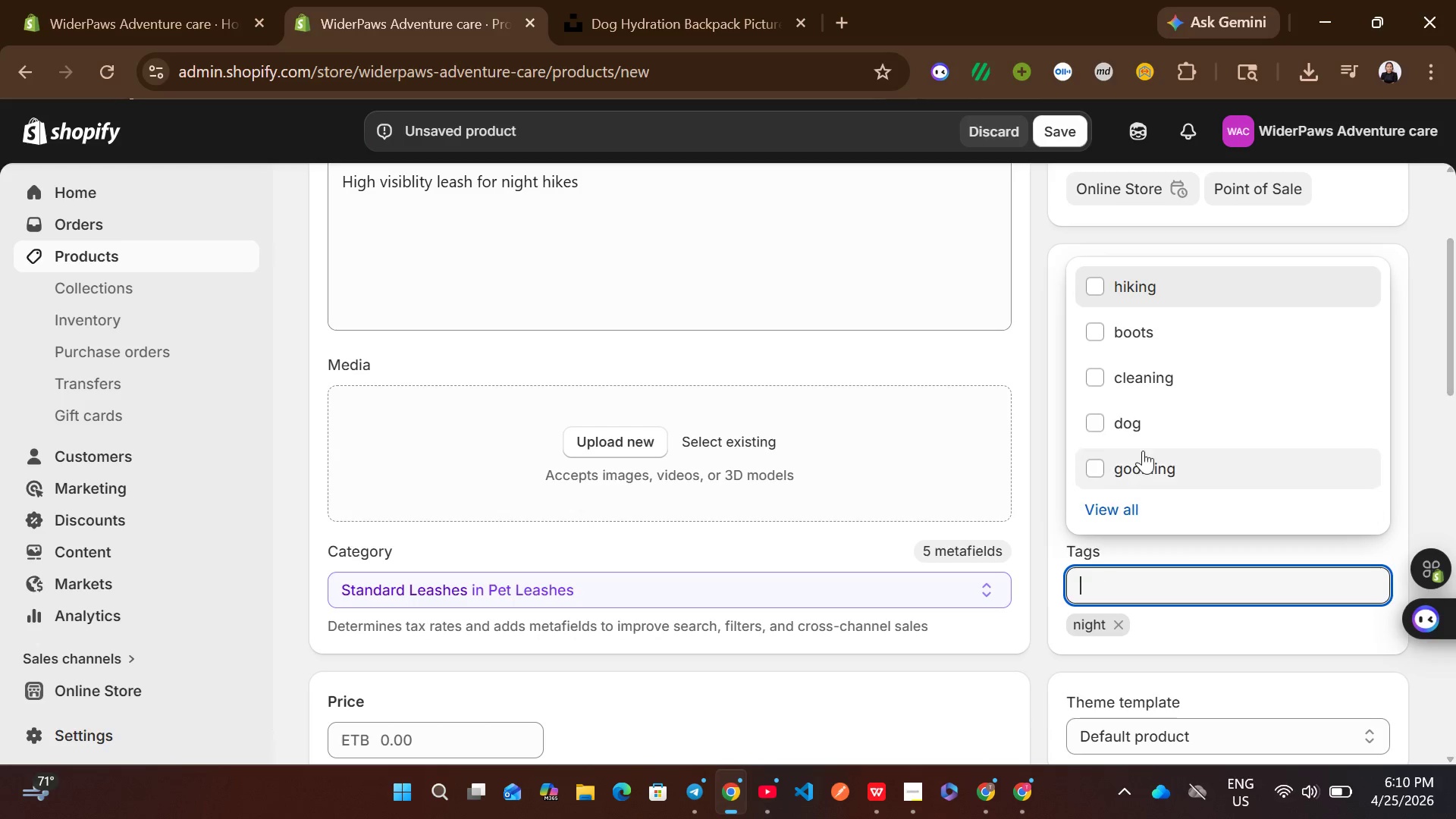 
left_click([1105, 305])
 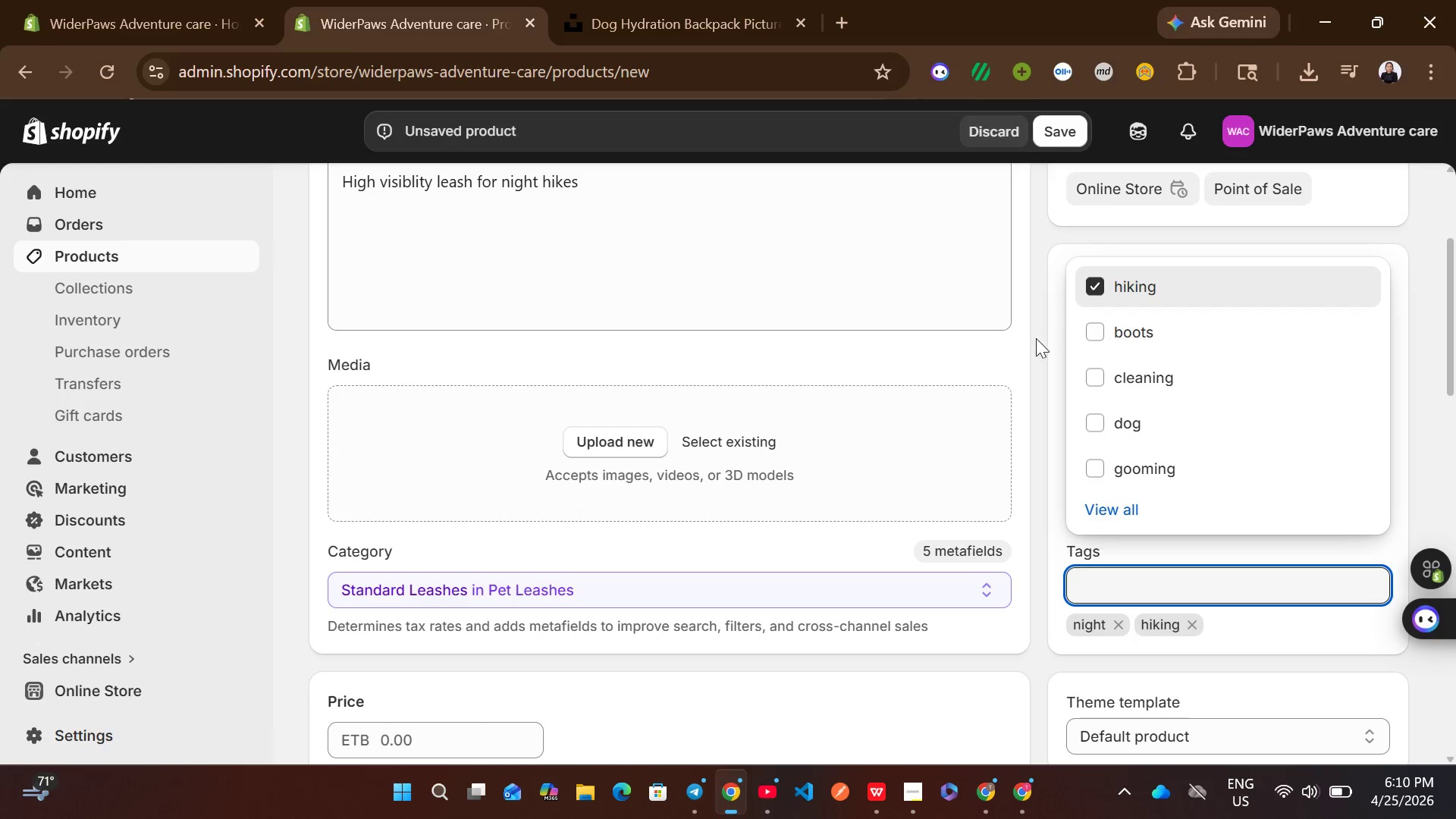 
left_click([1025, 350])
 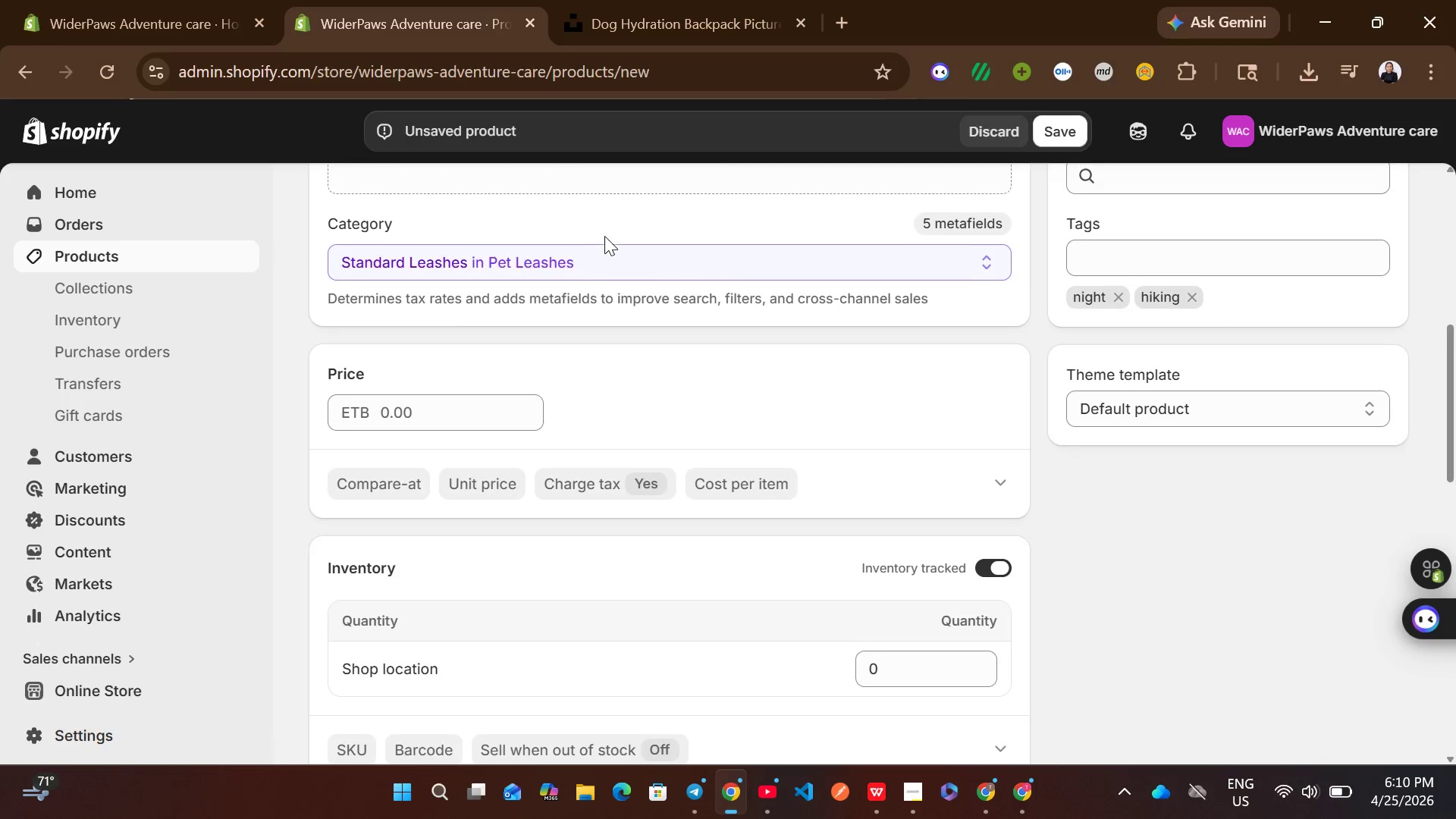 
left_click([399, 397])
 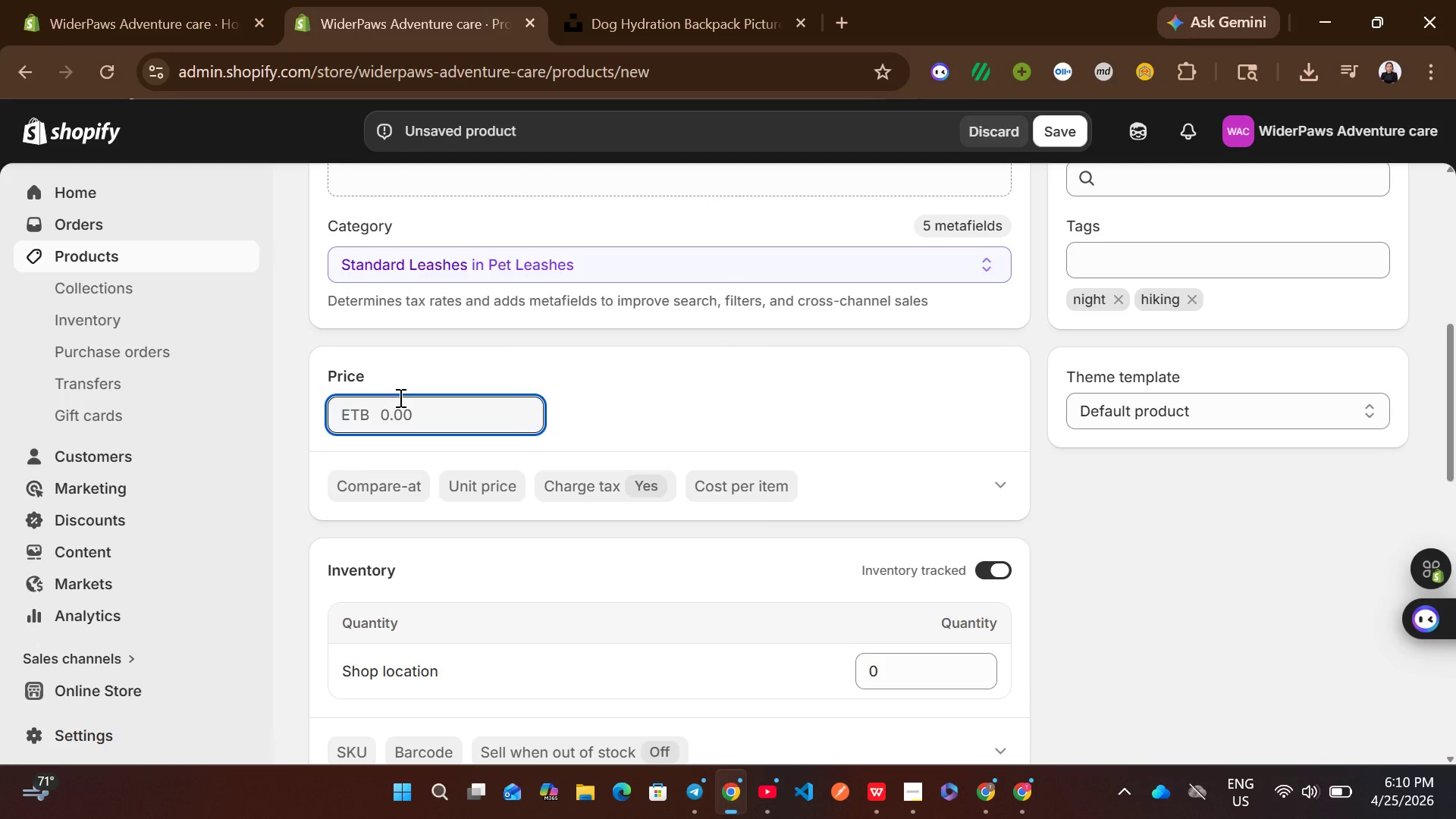 
wait(9.12)
 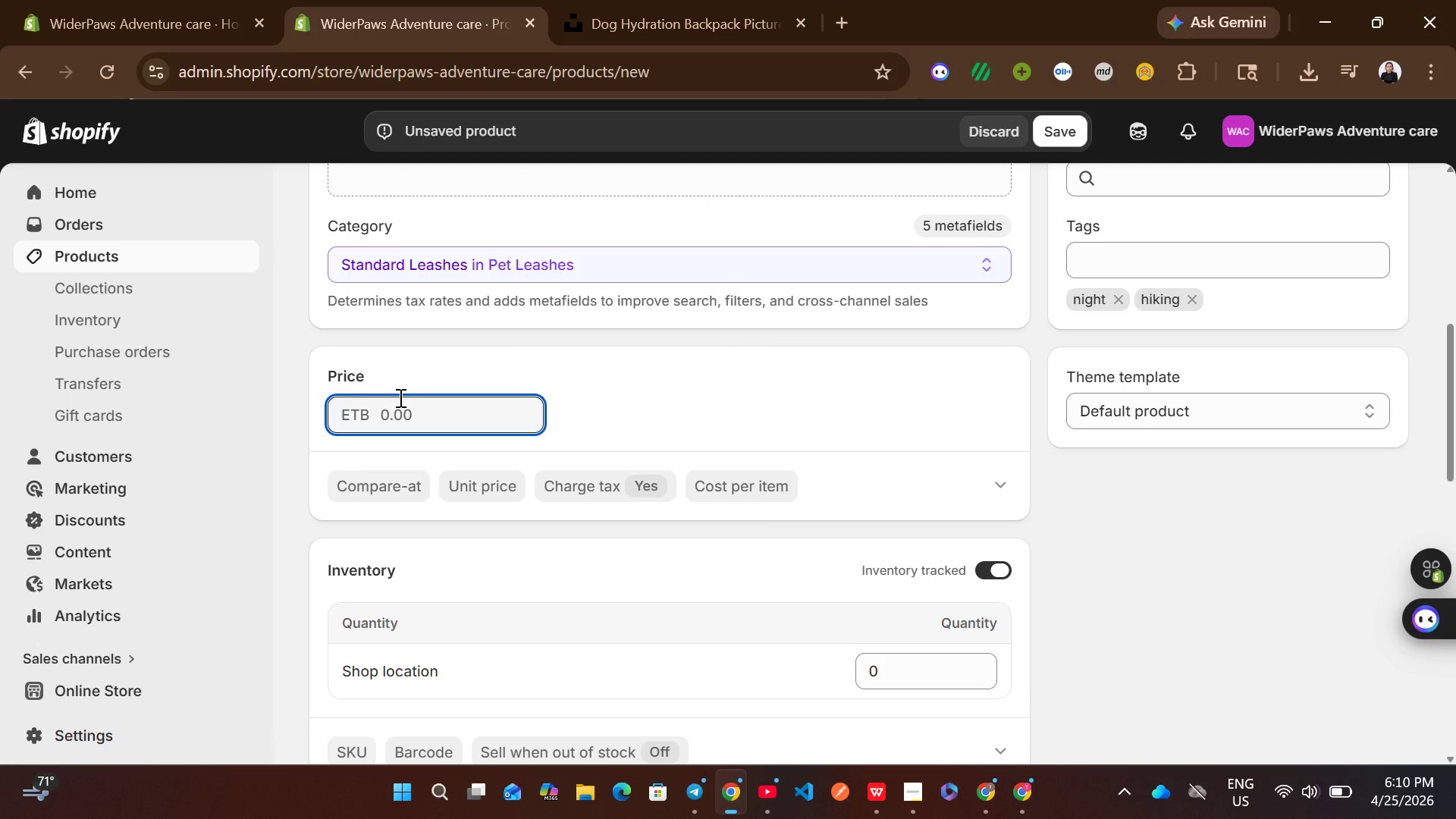 
type(38)
 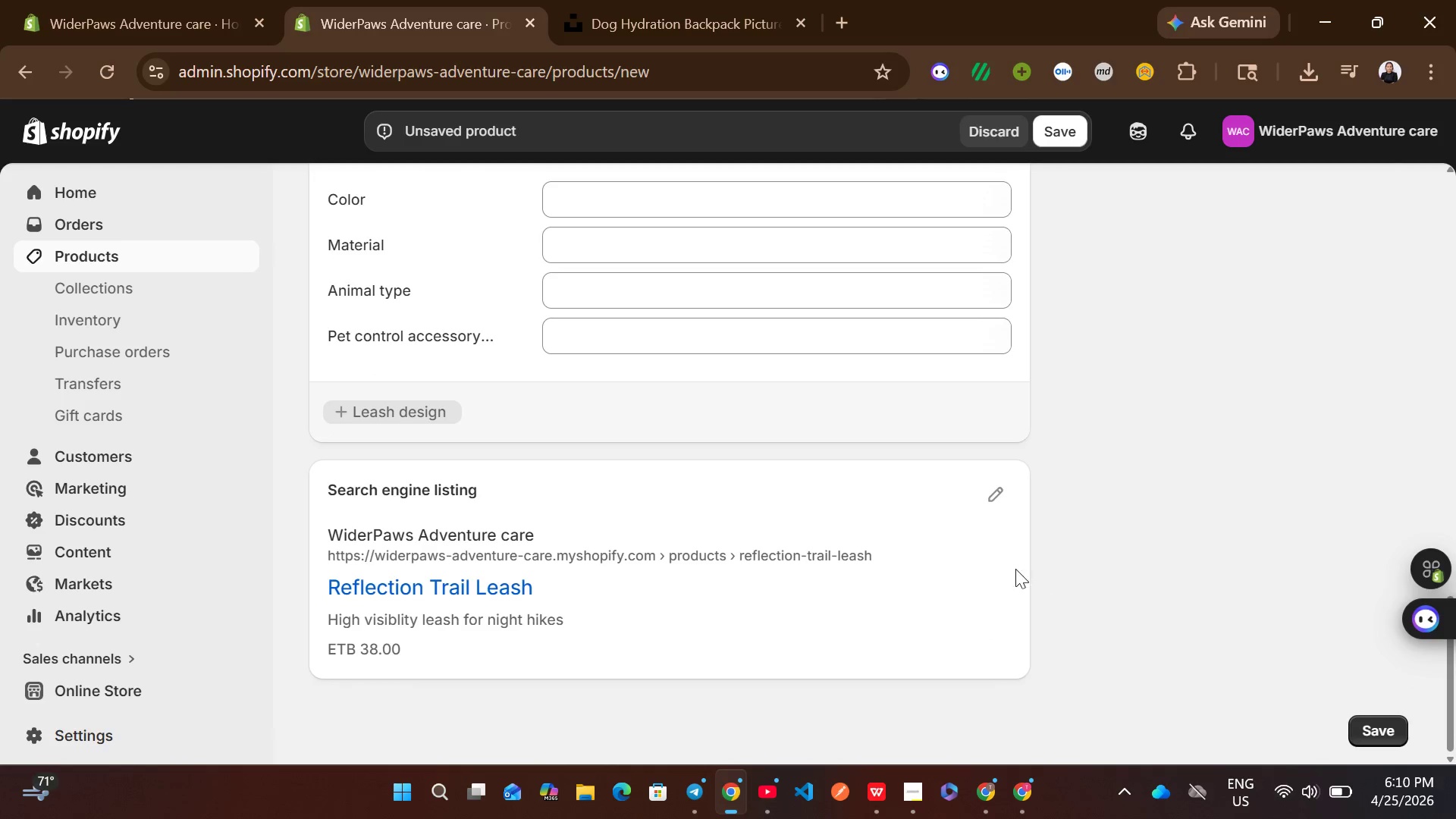 
left_click([996, 516])
 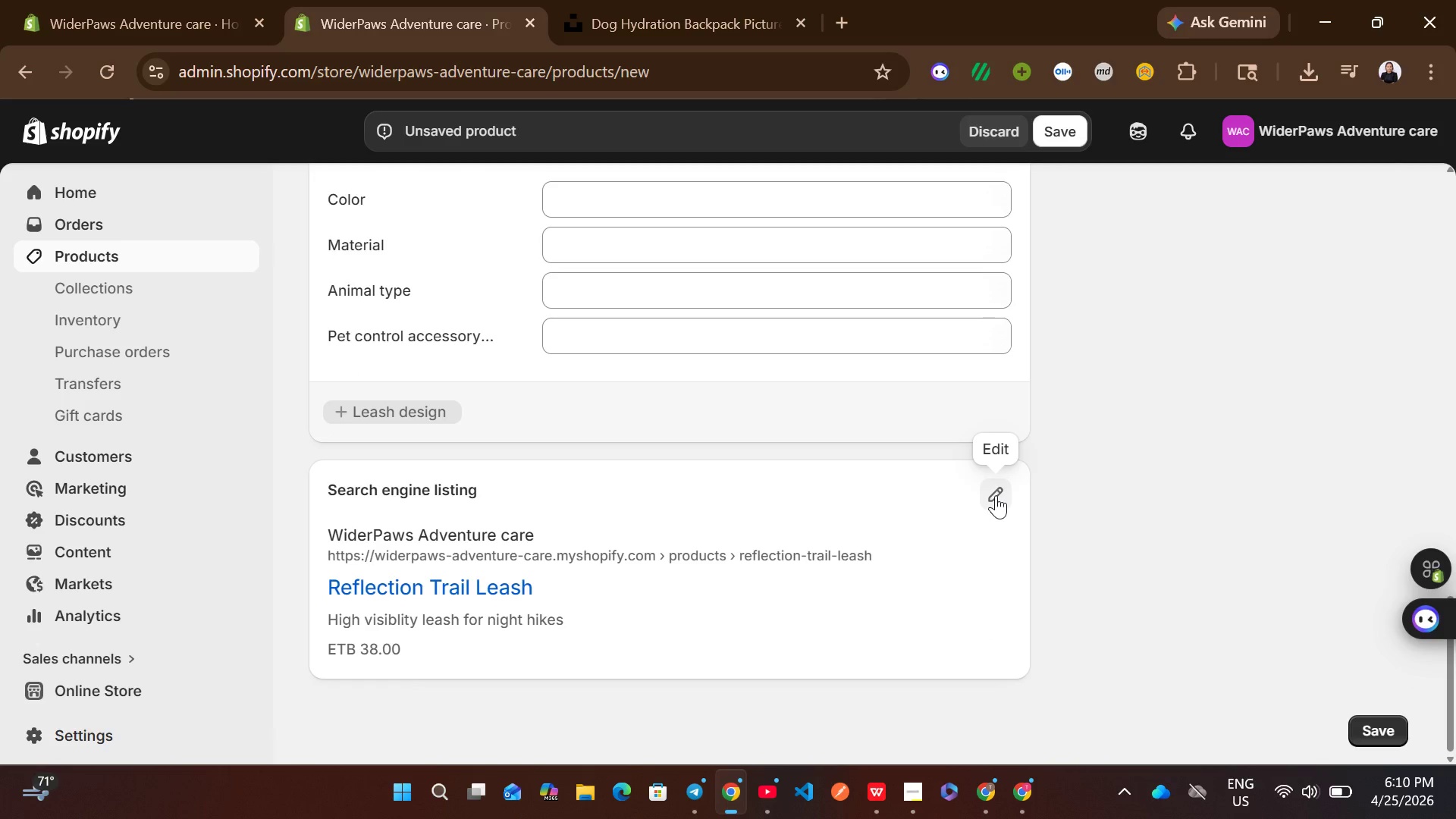 
left_click([996, 495])
 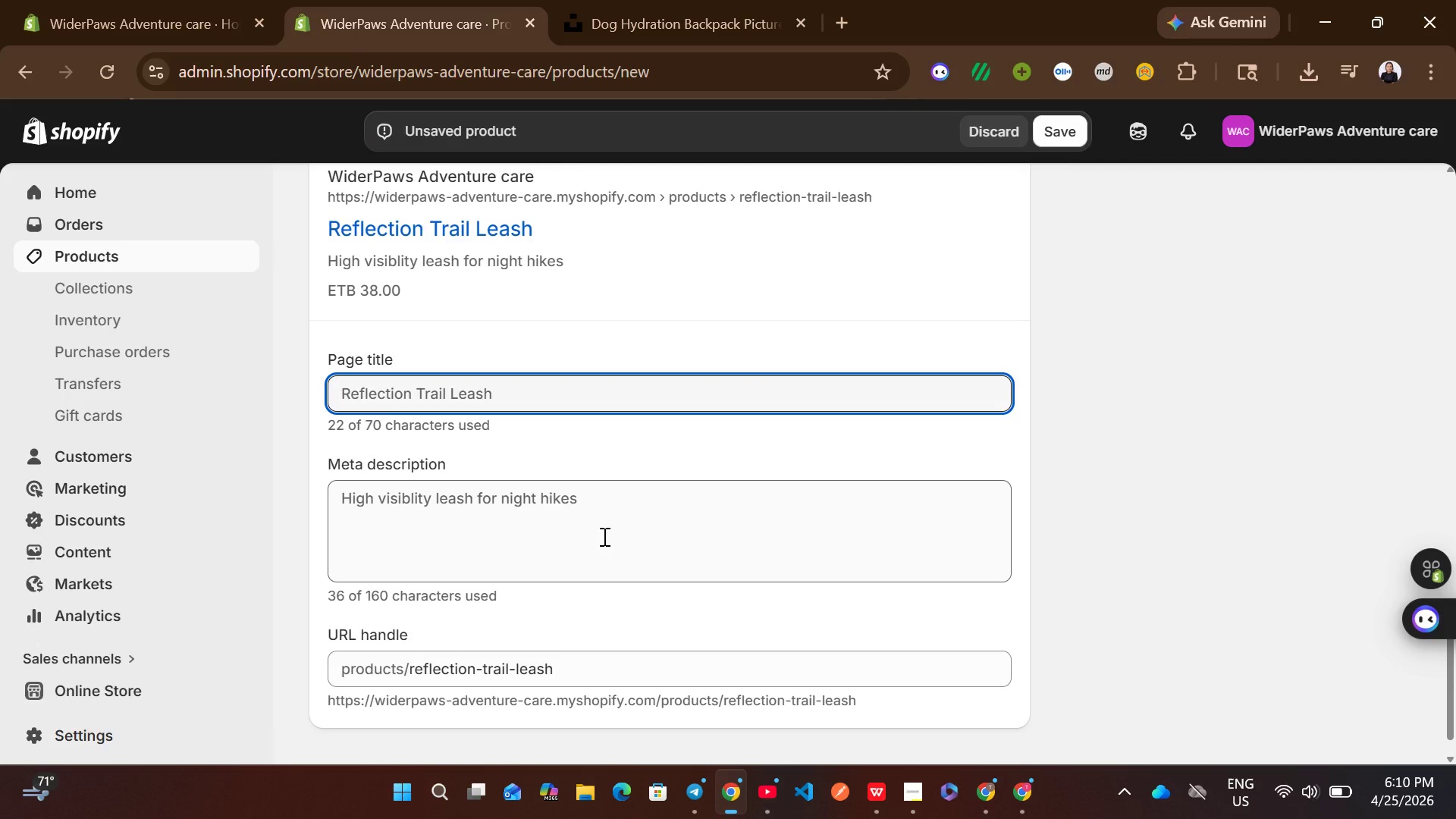 
left_click([574, 400])
 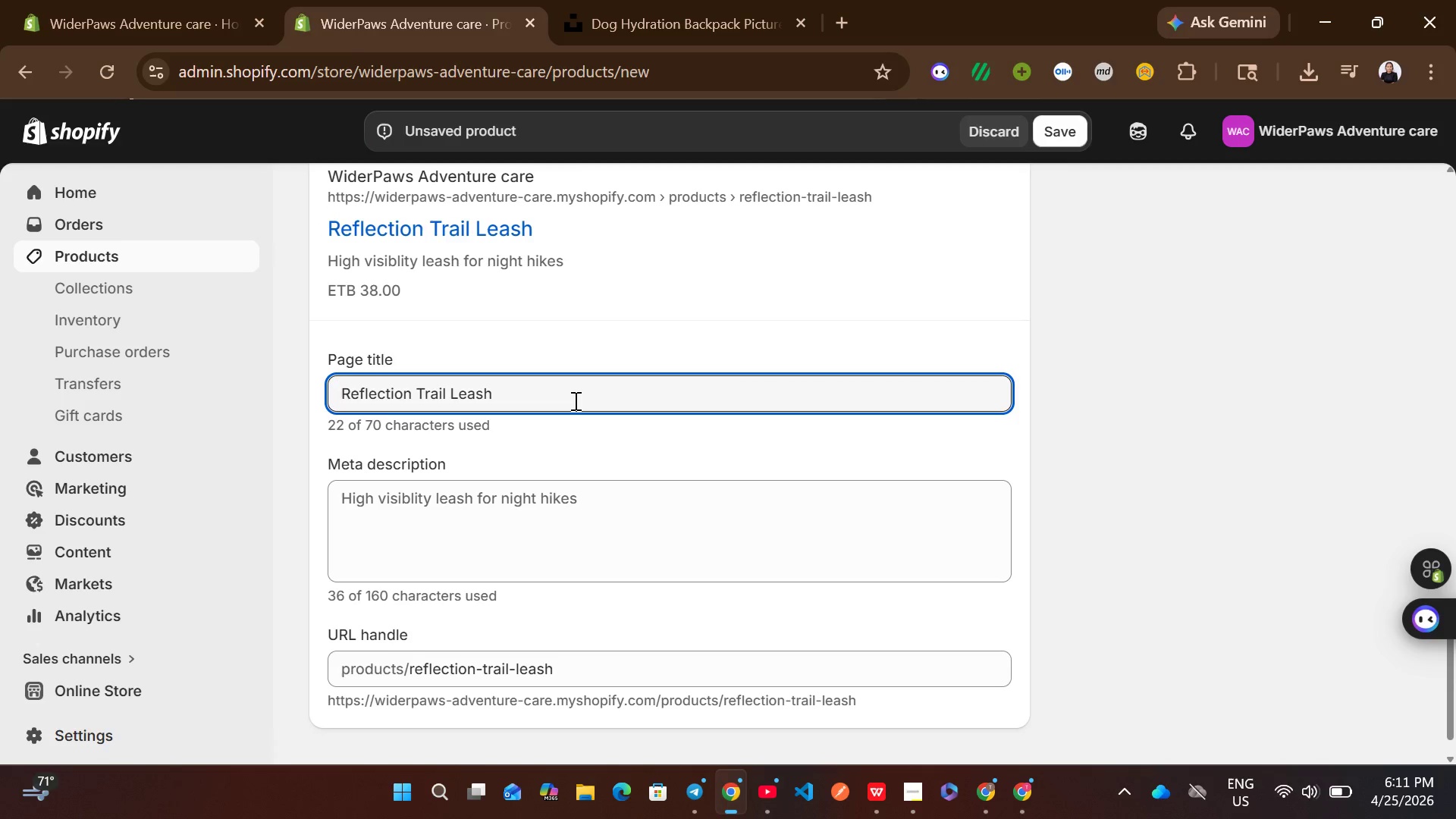 
key(Control+ControlLeft)
 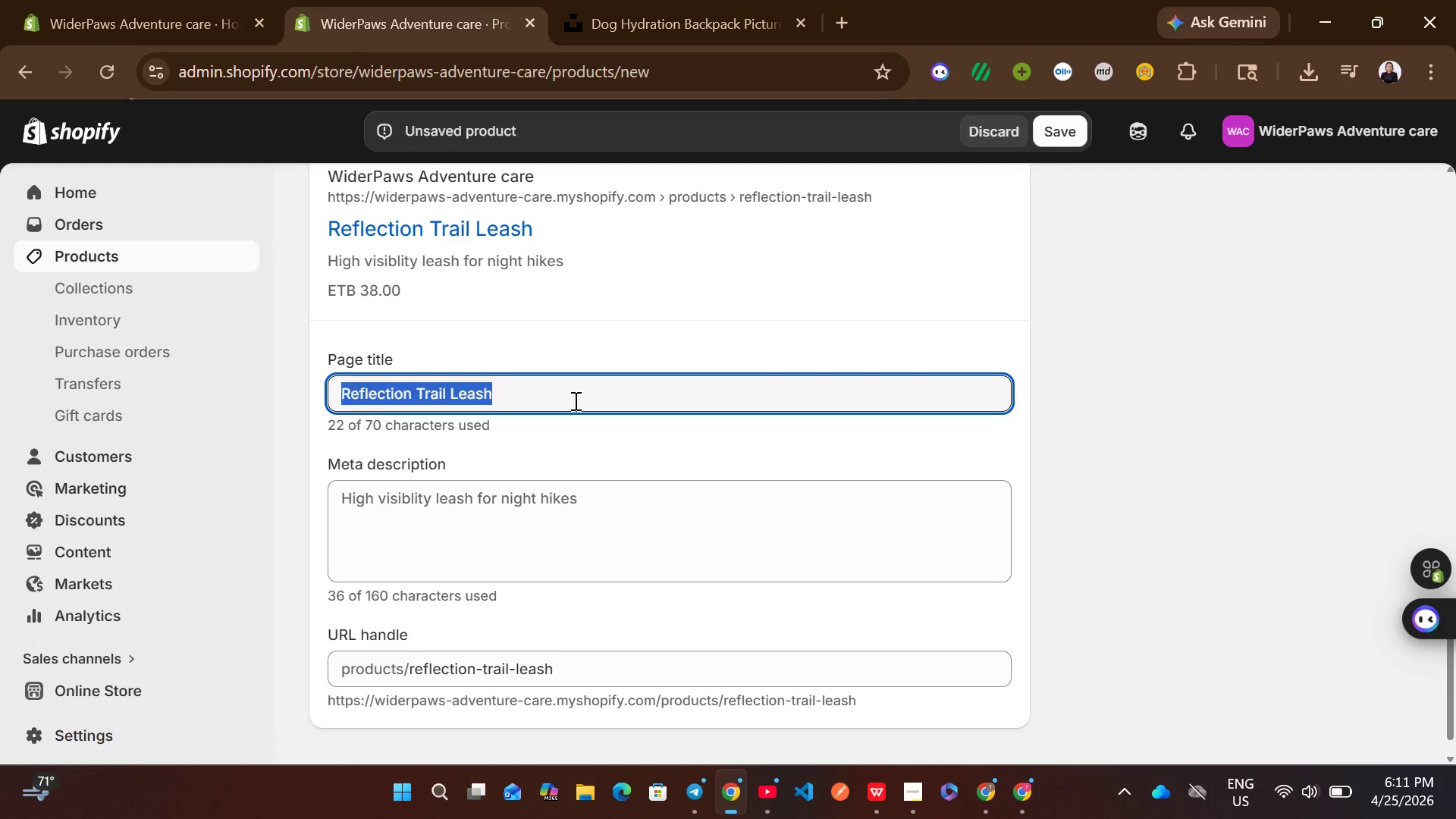 
key(Control+A)
 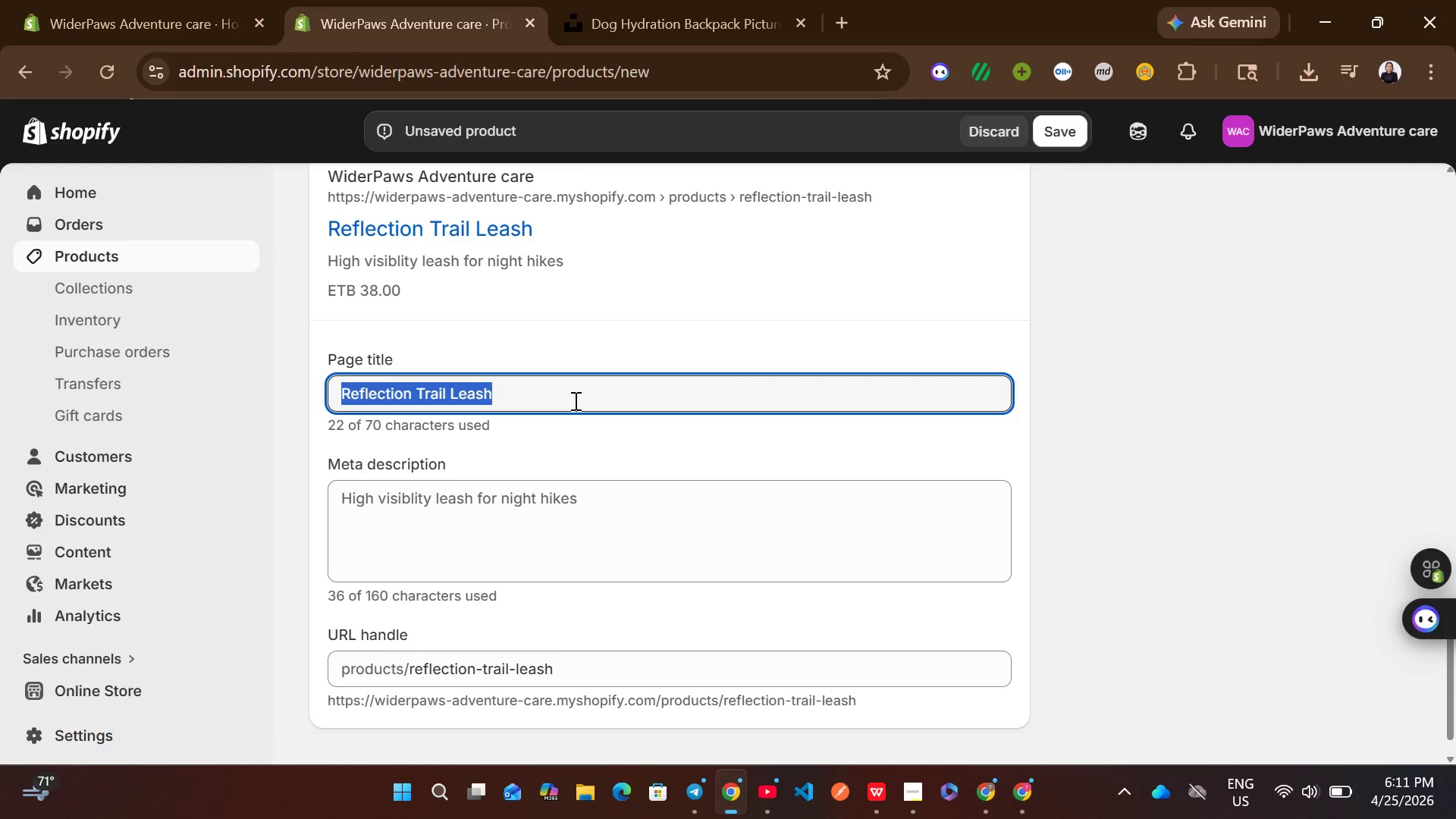 
wait(9.64)
 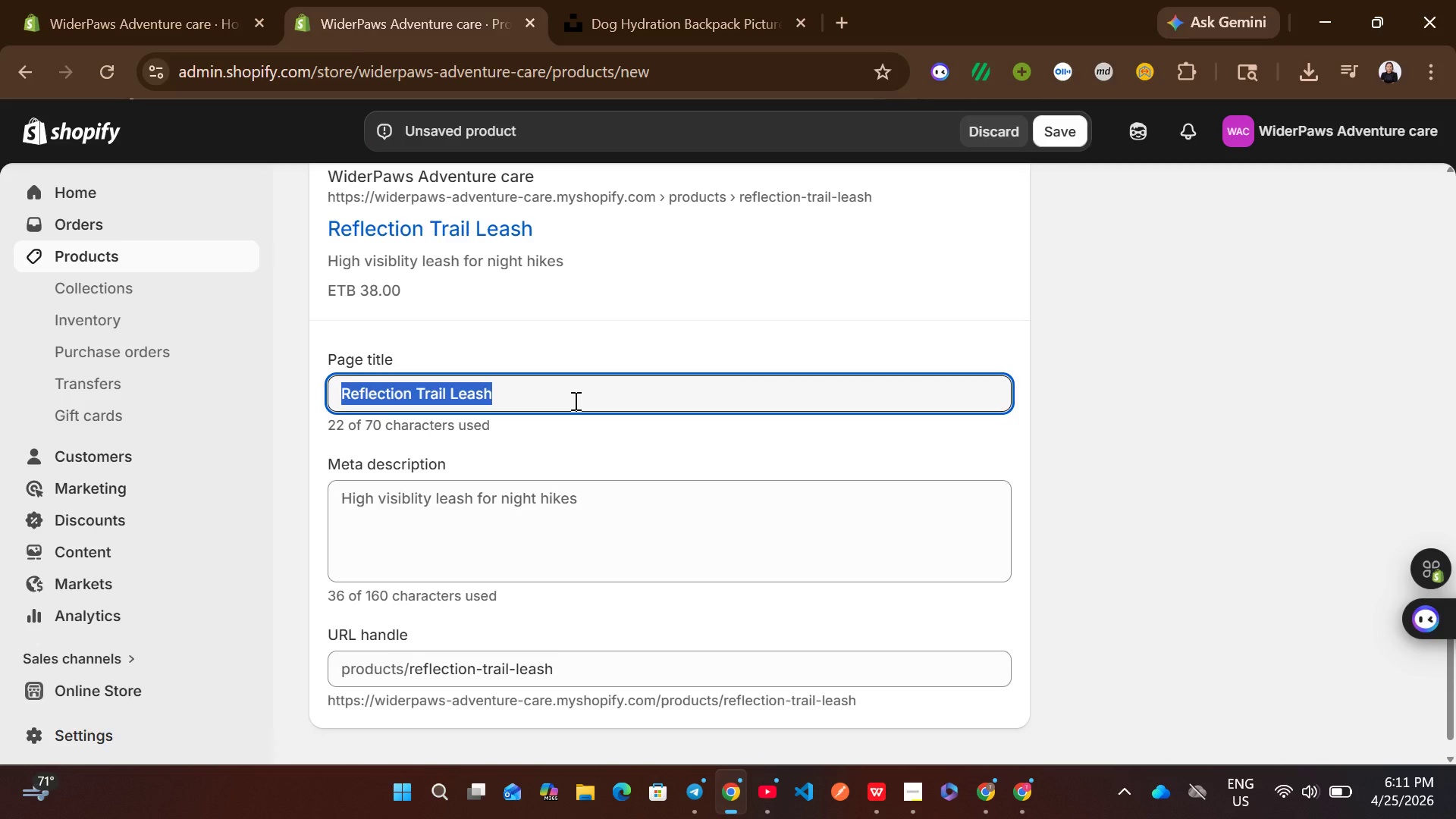 
type(defective Dog Leash Night Safet)
 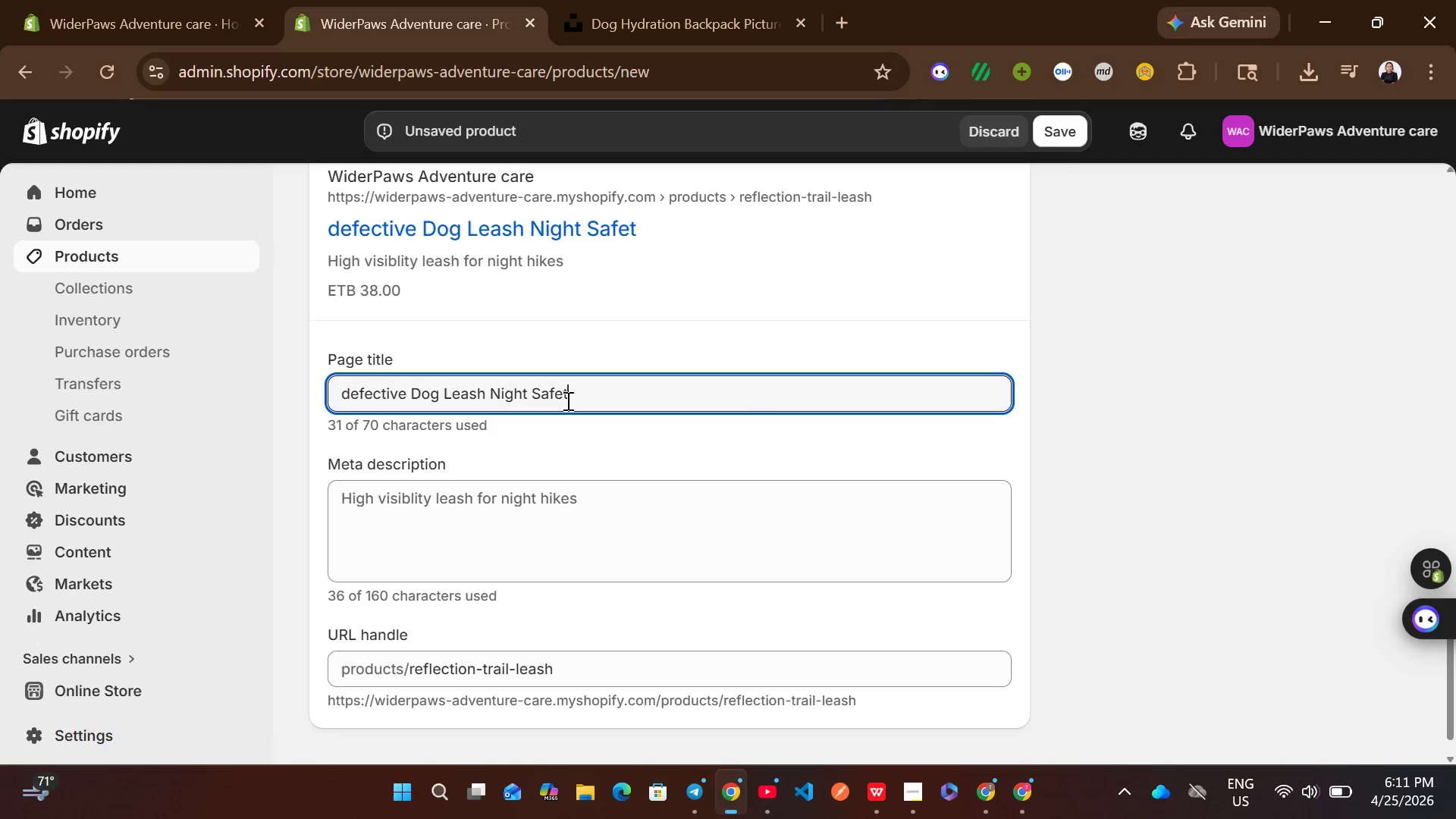 
left_click([347, 393])
 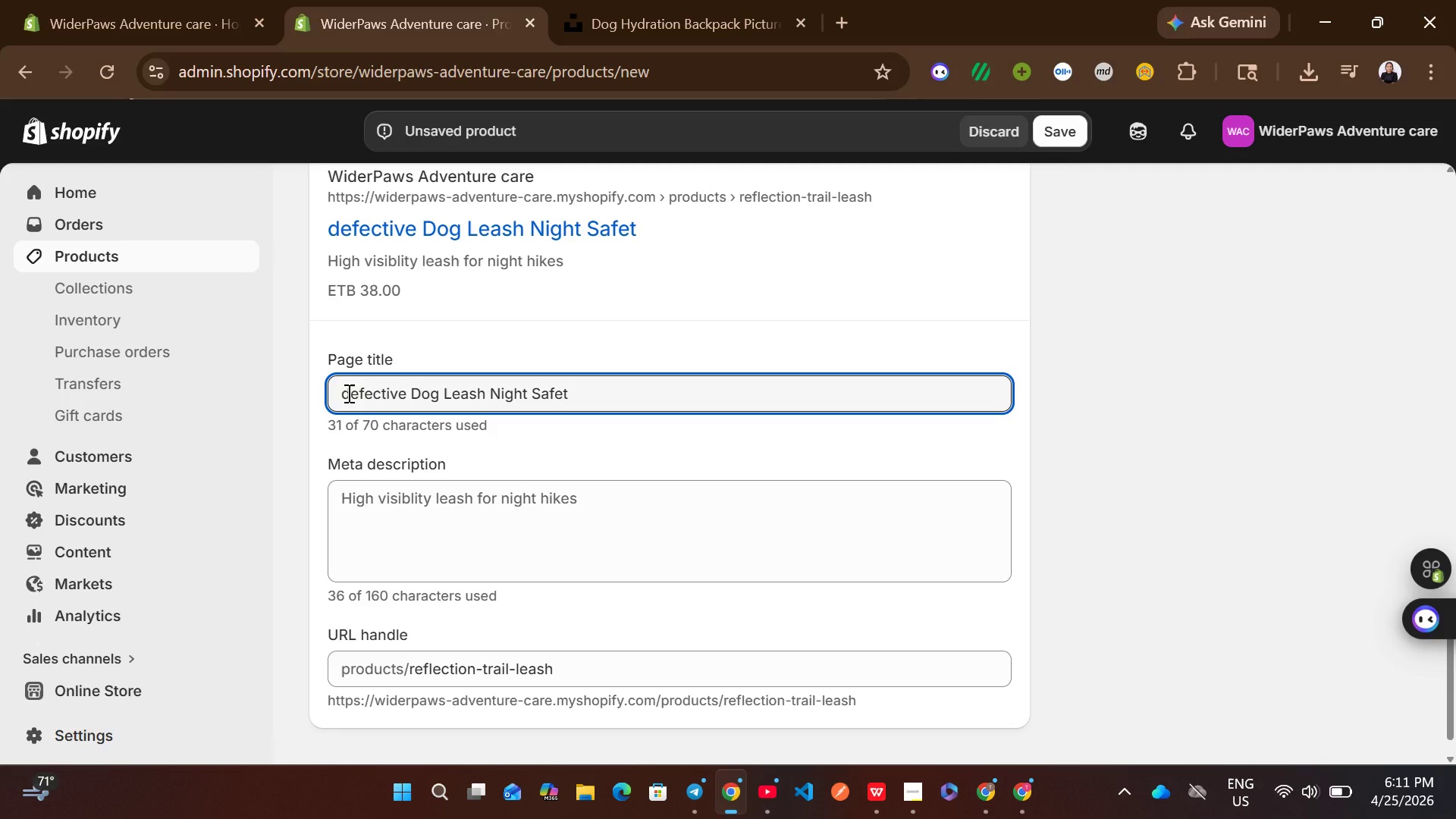 
key(Backspace)
 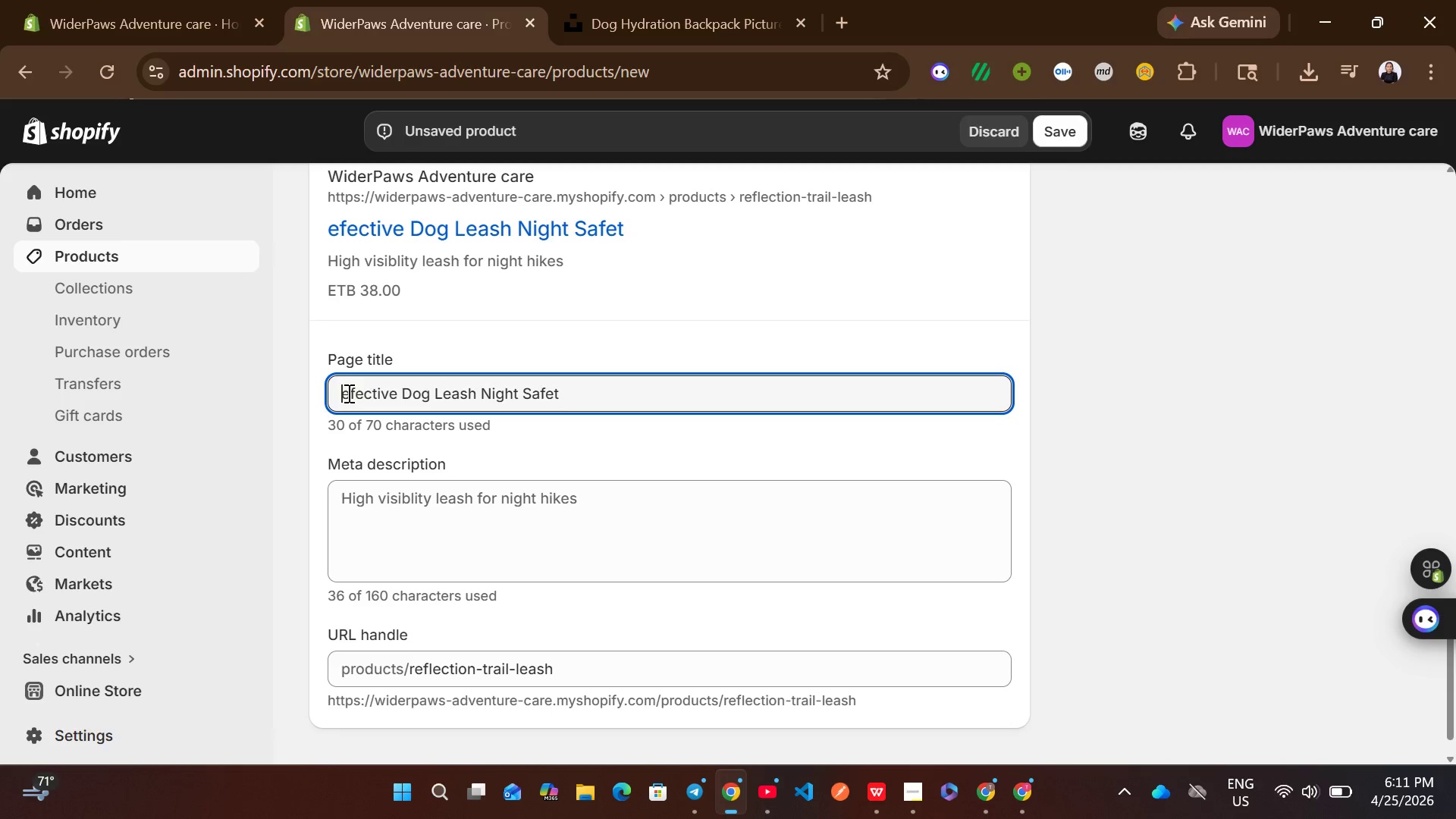 
key(Shift+D)
 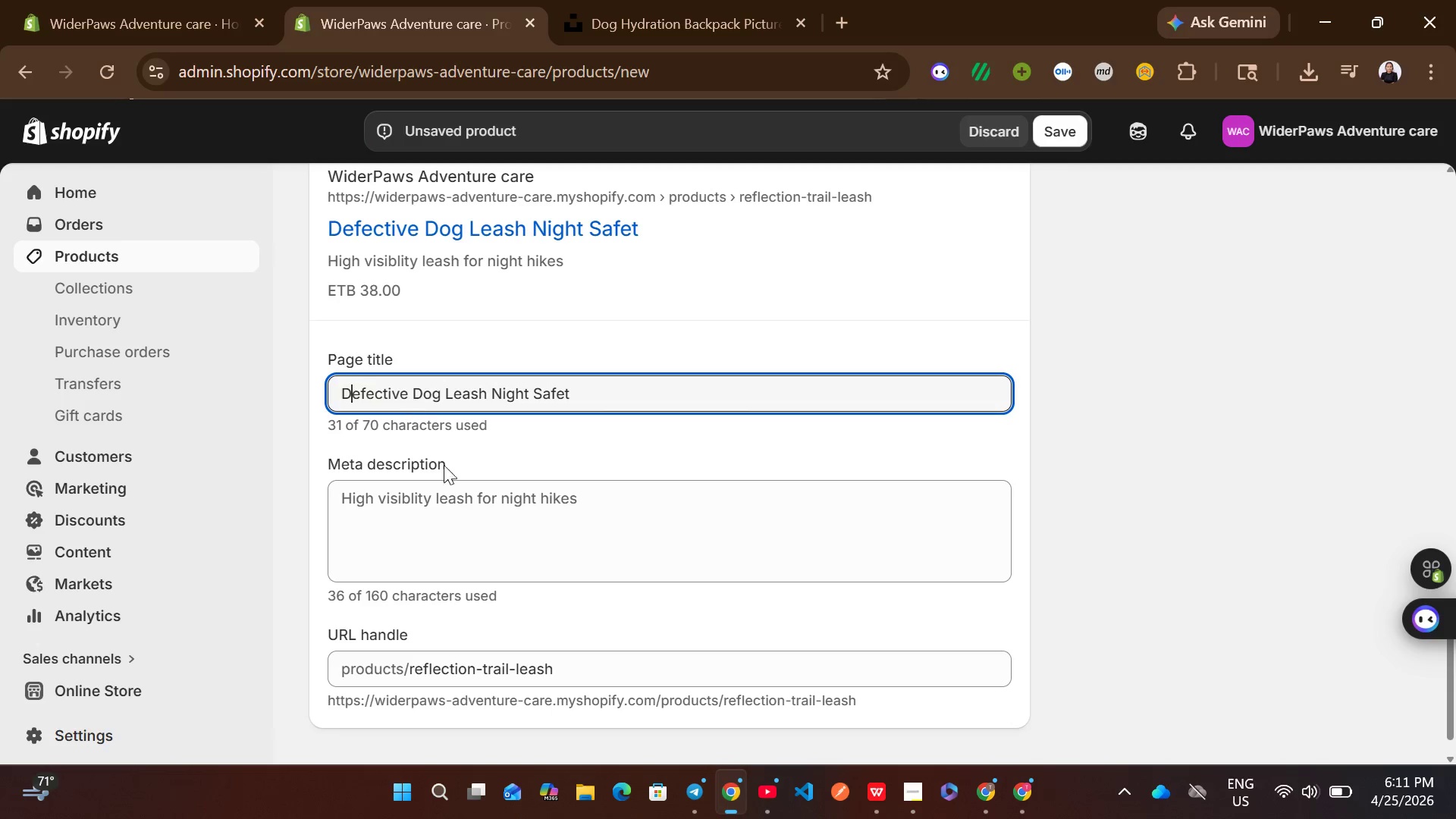 
left_click([440, 528])
 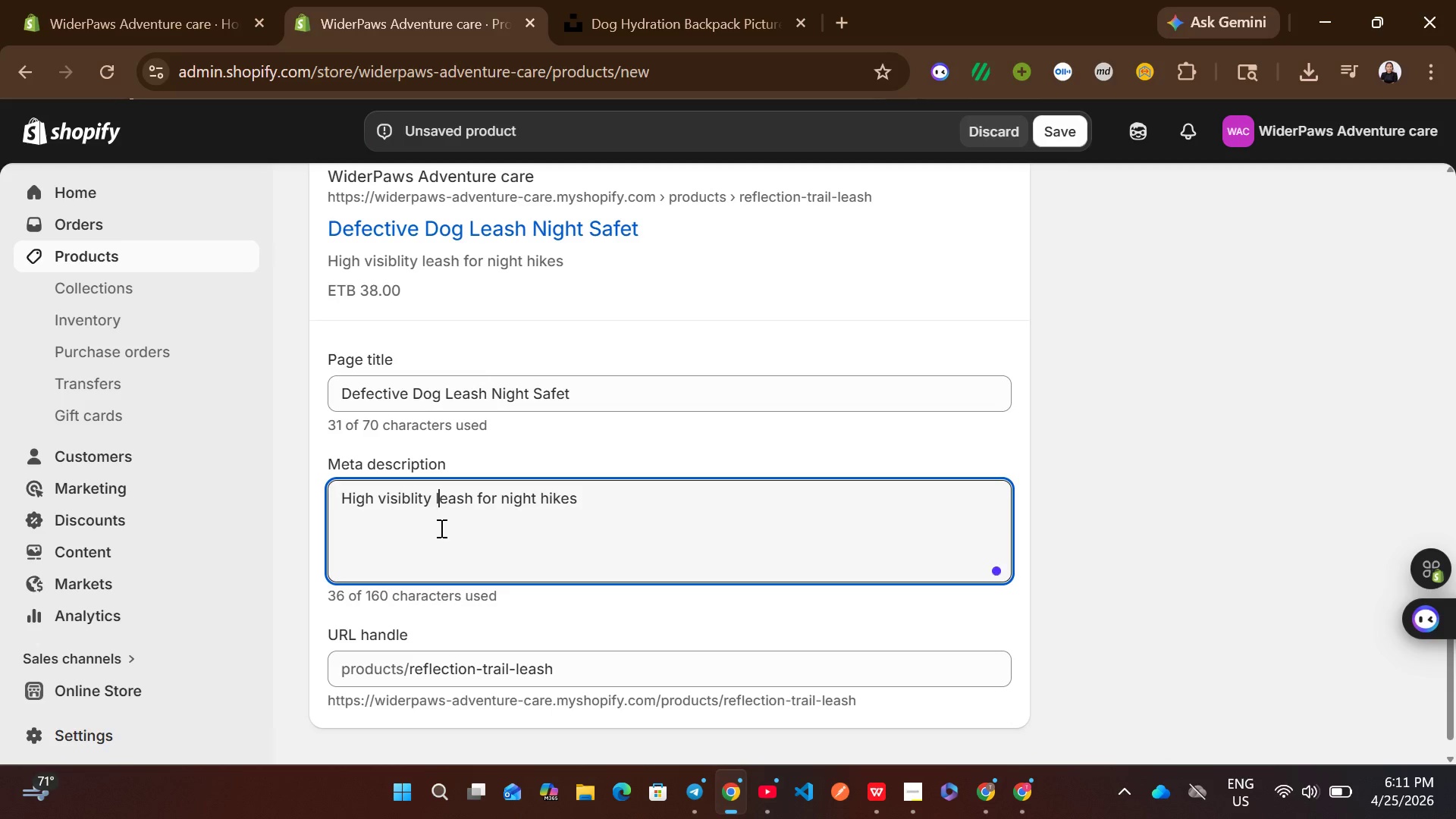 
key(Control+A)
 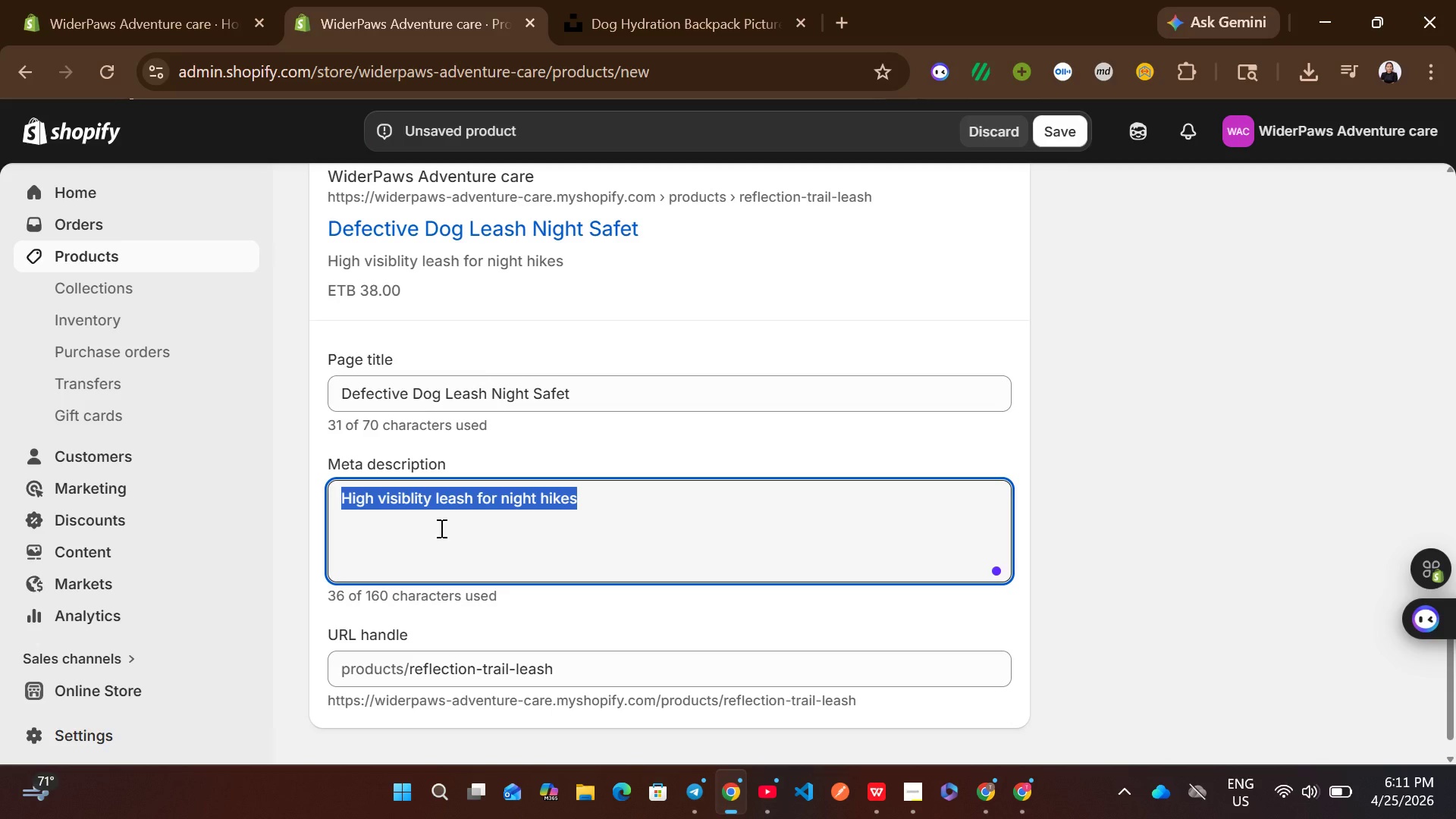 
wait(5.84)
 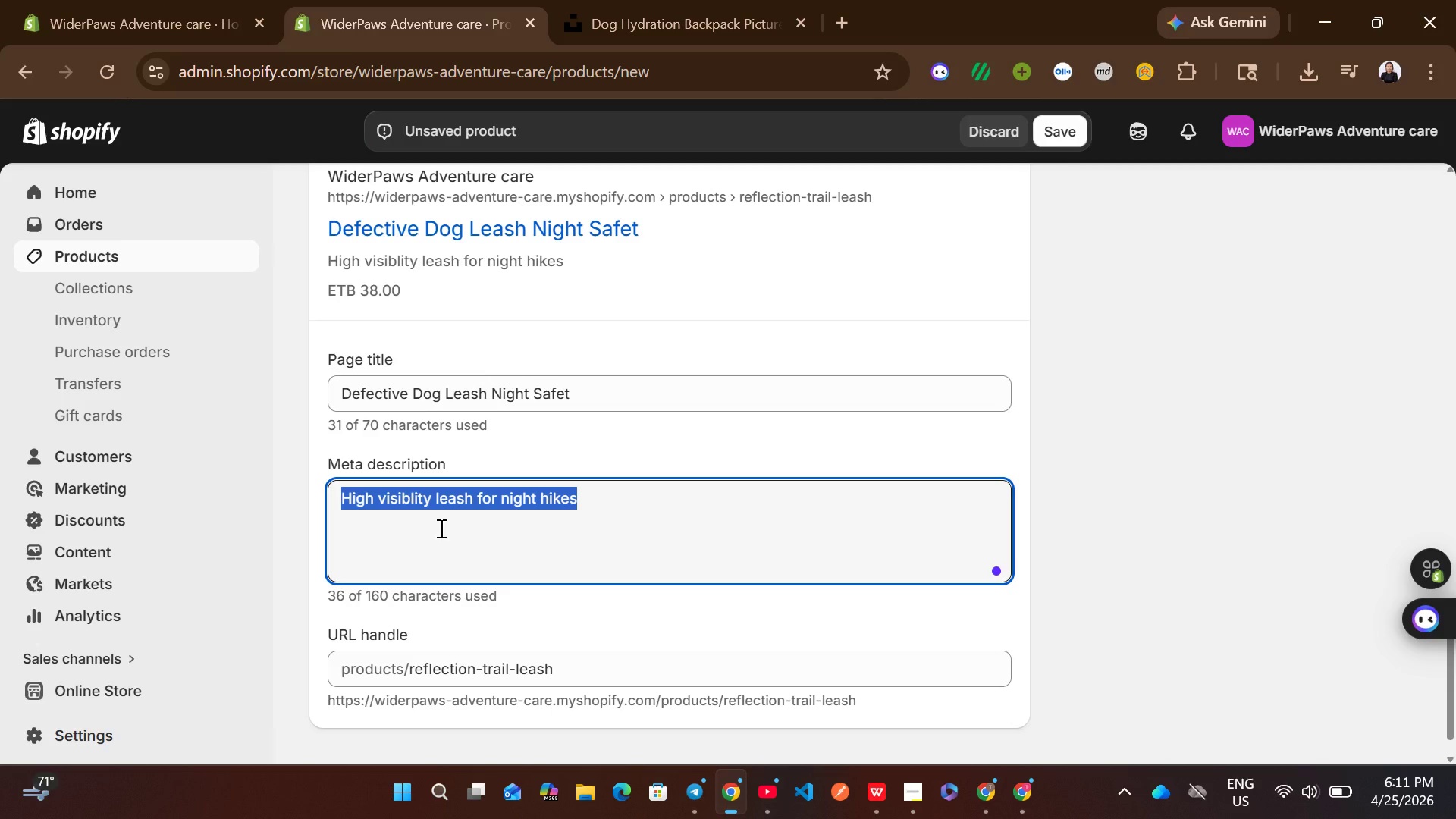 
type(safe visiblity for nighttime adventures.)
 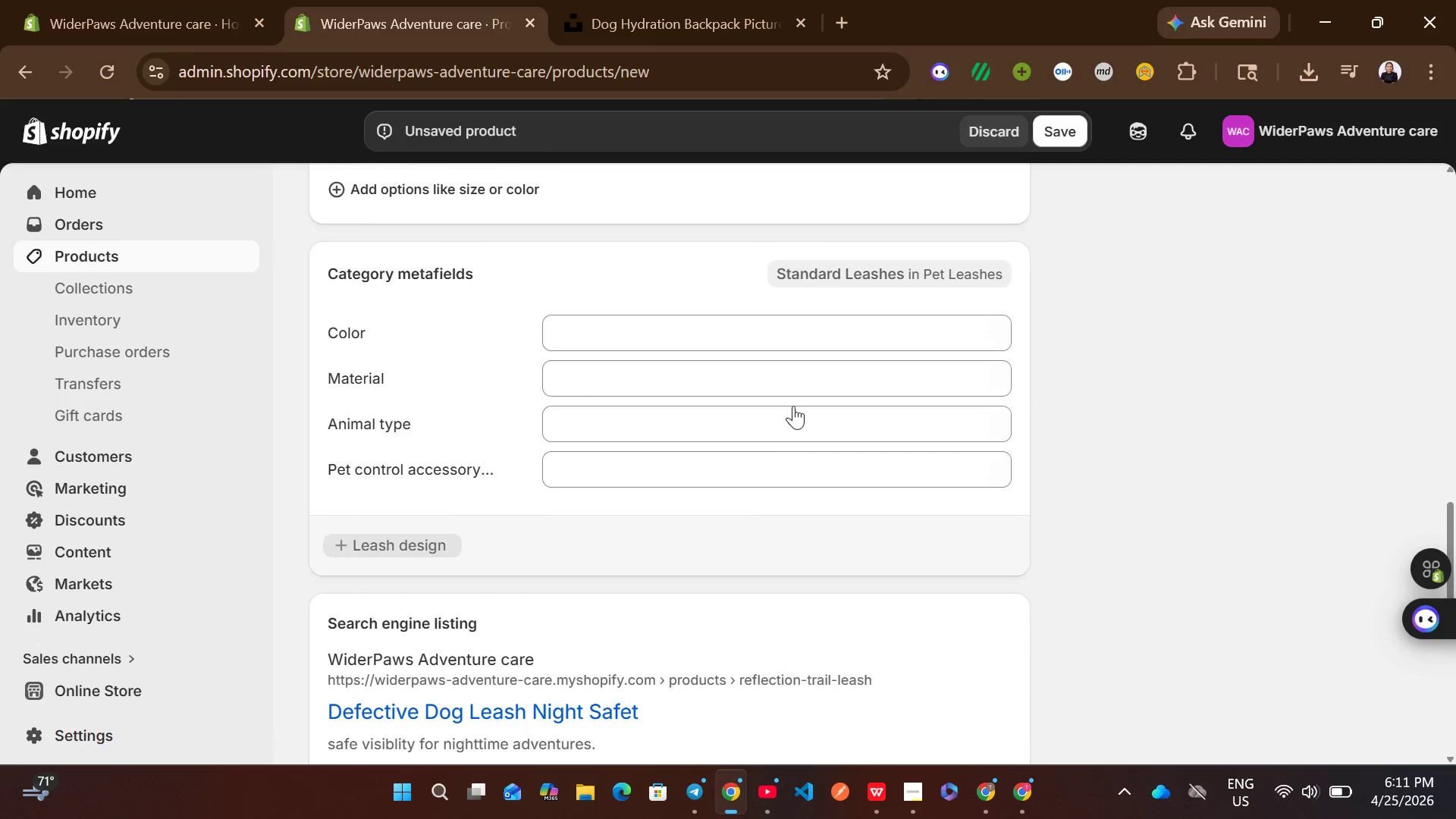 
left_click([1069, 127])
 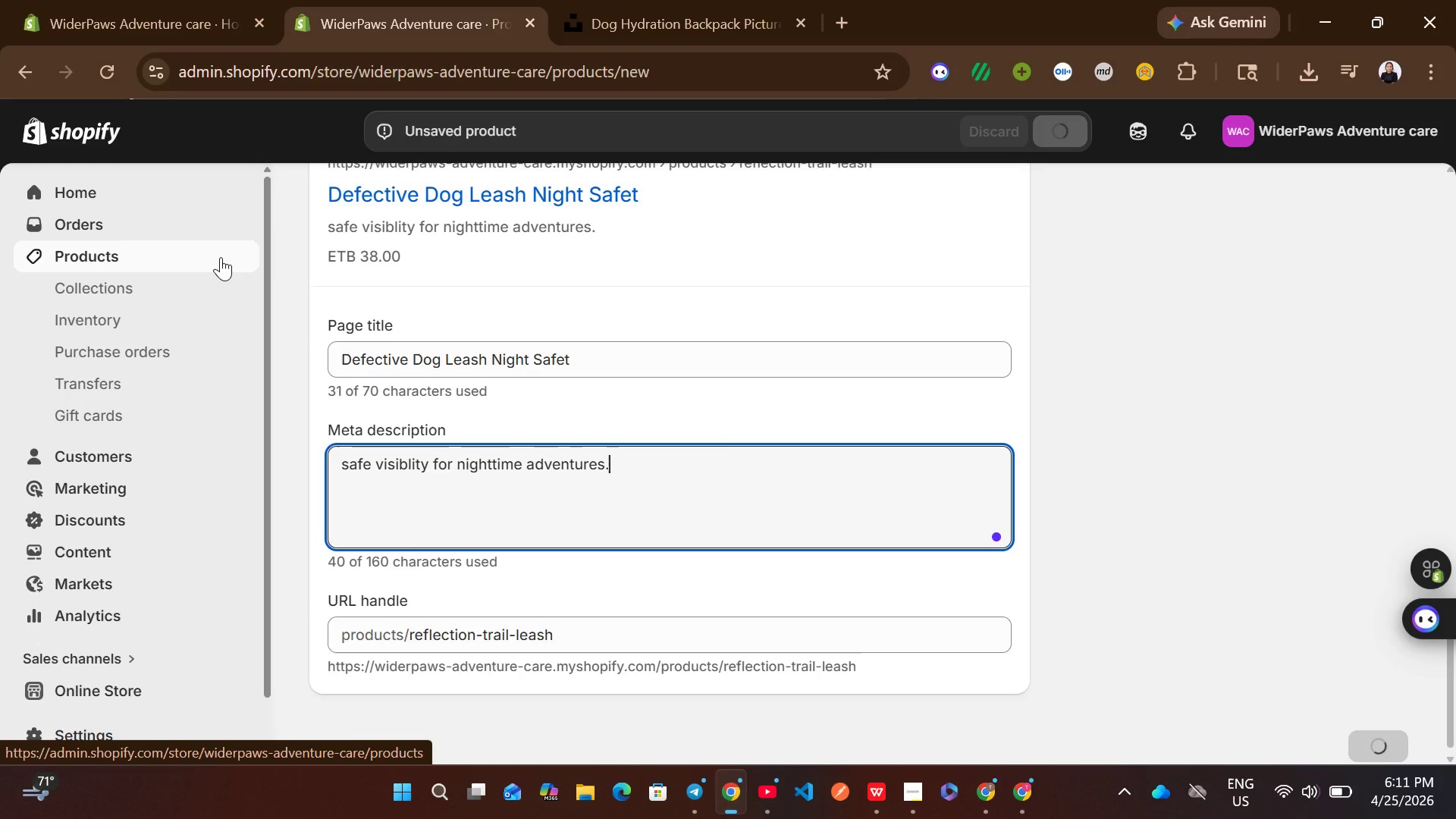 
left_click([221, 257])
 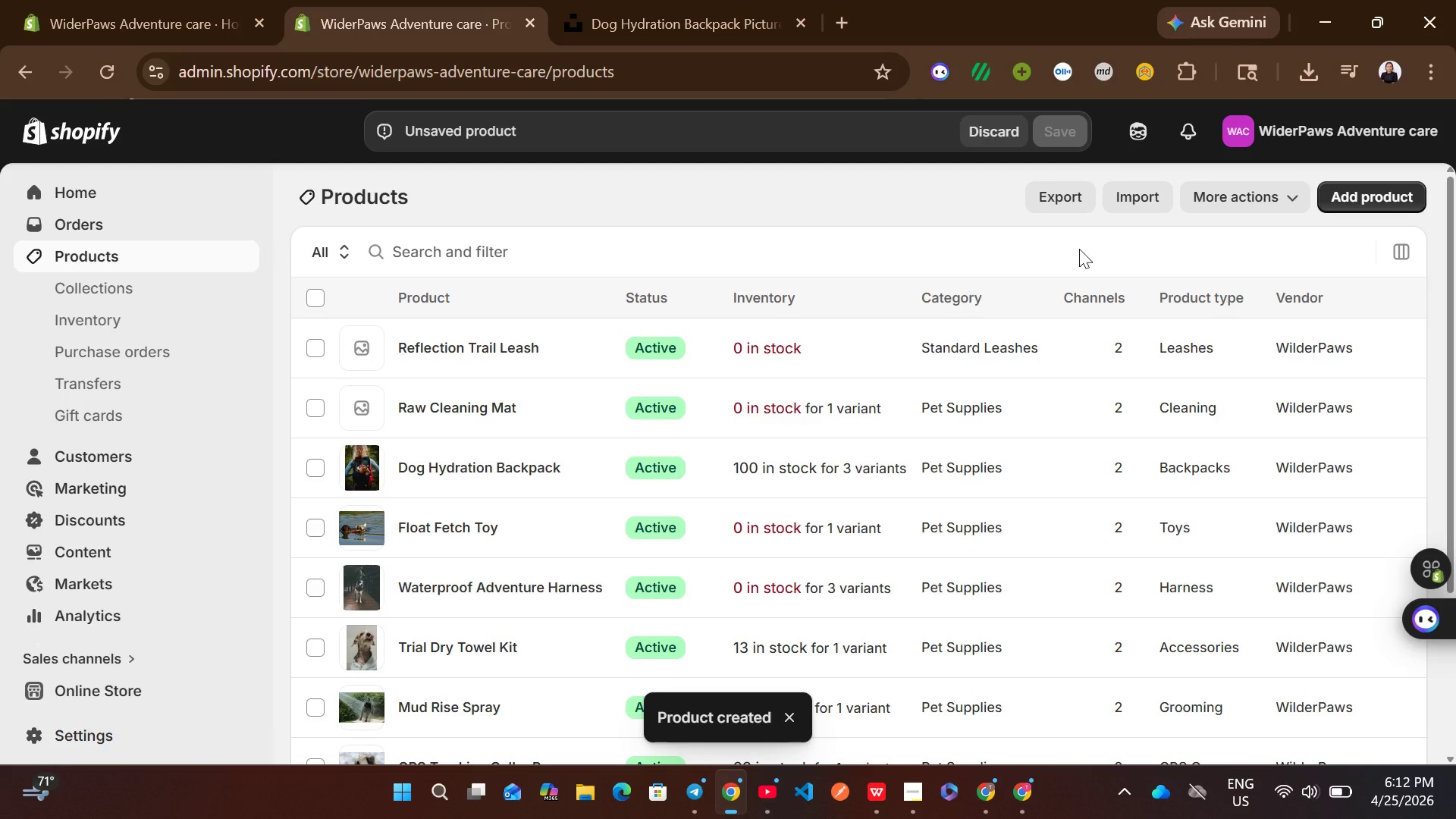 
left_click([1357, 194])
 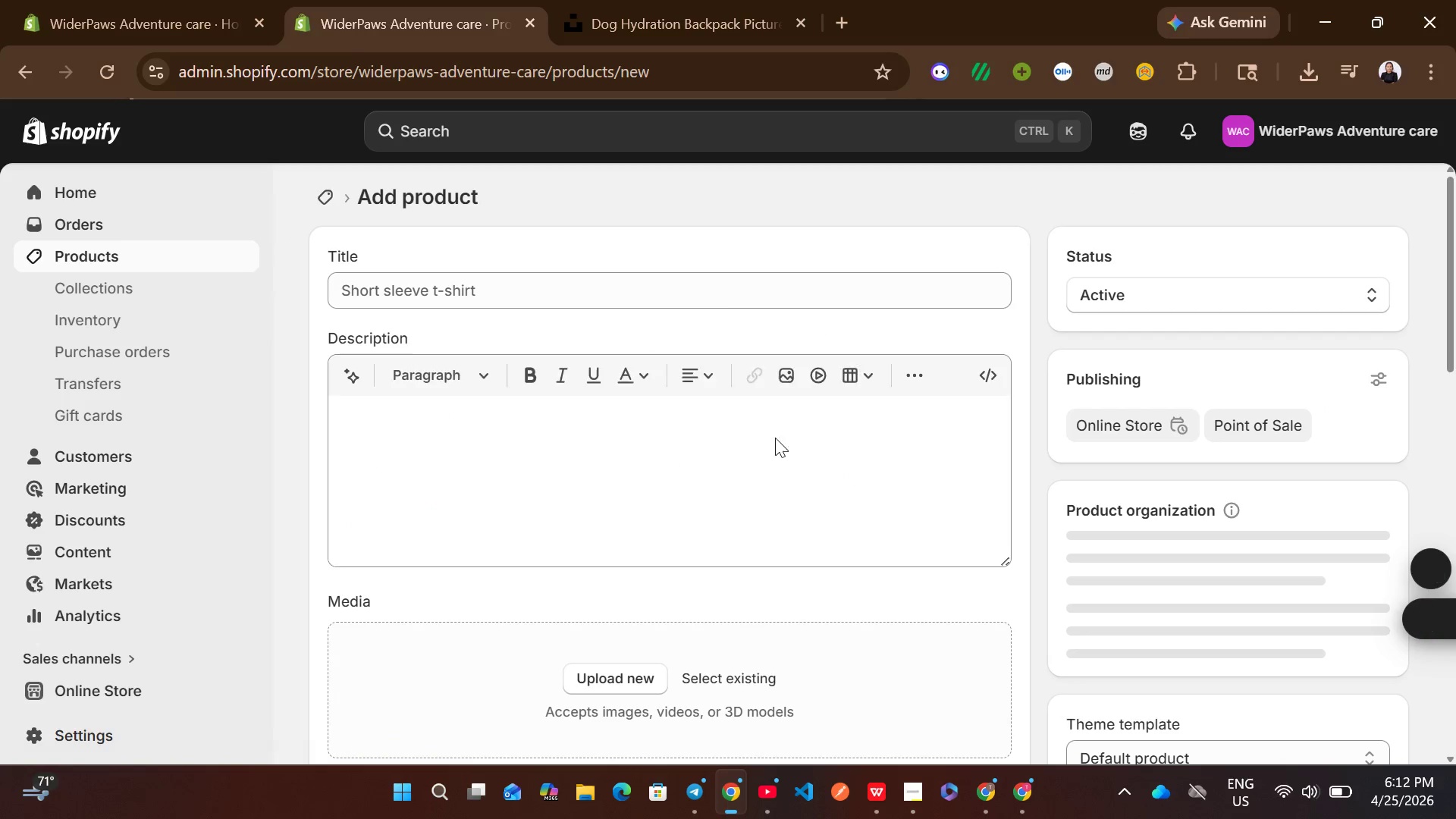 
left_click([681, 296])
 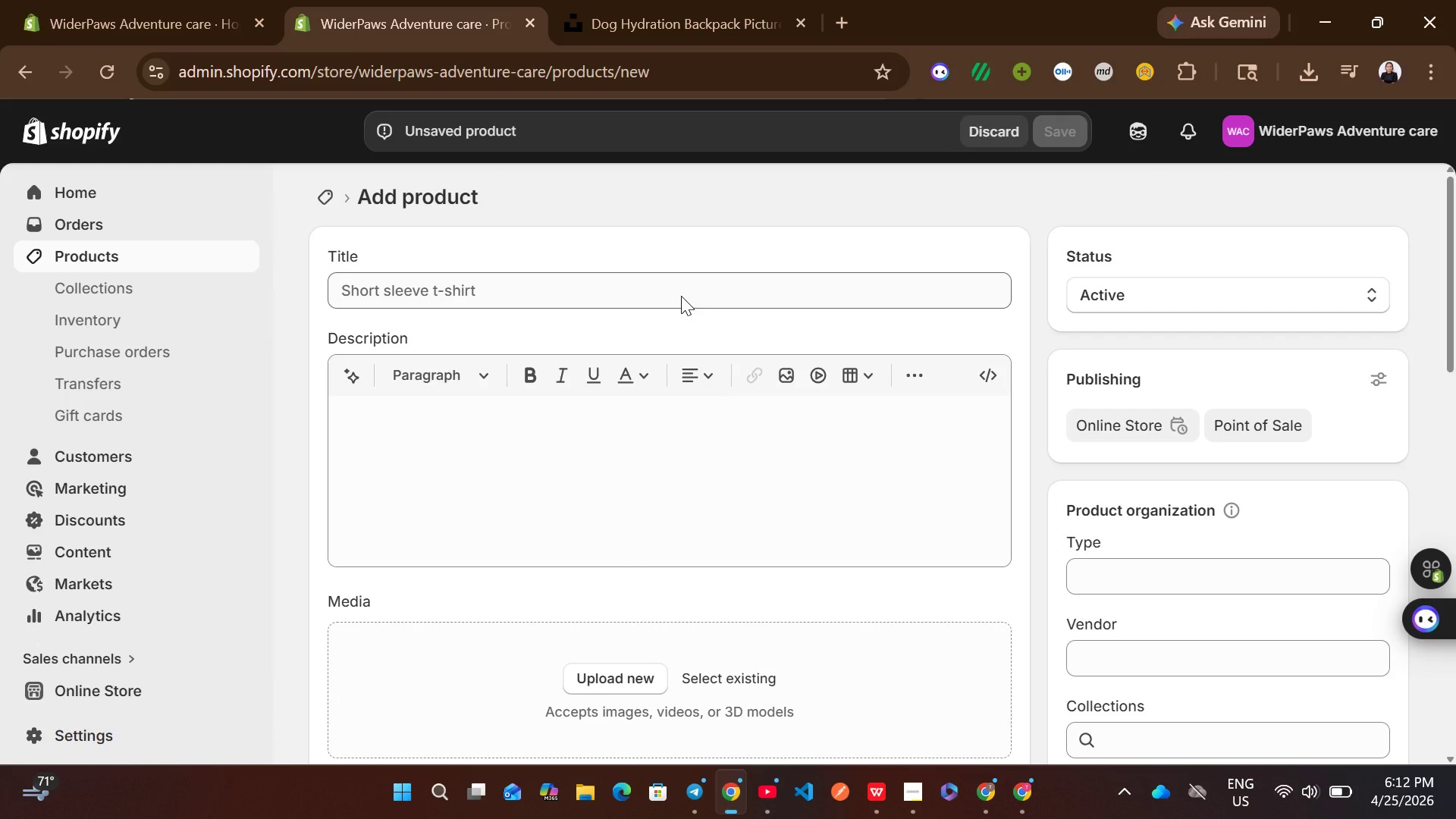 
wait(7.97)
 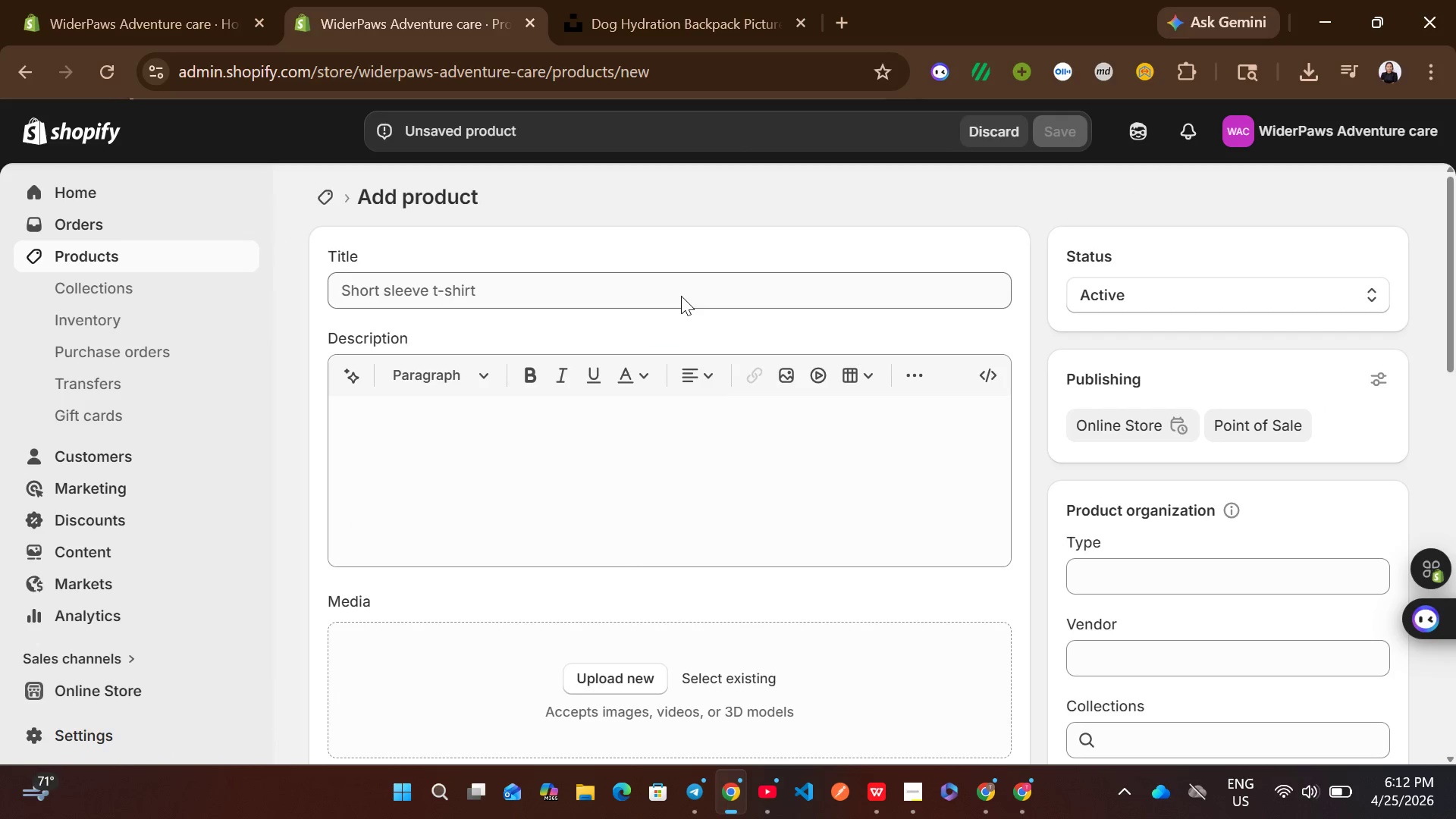 
type(Trail )
 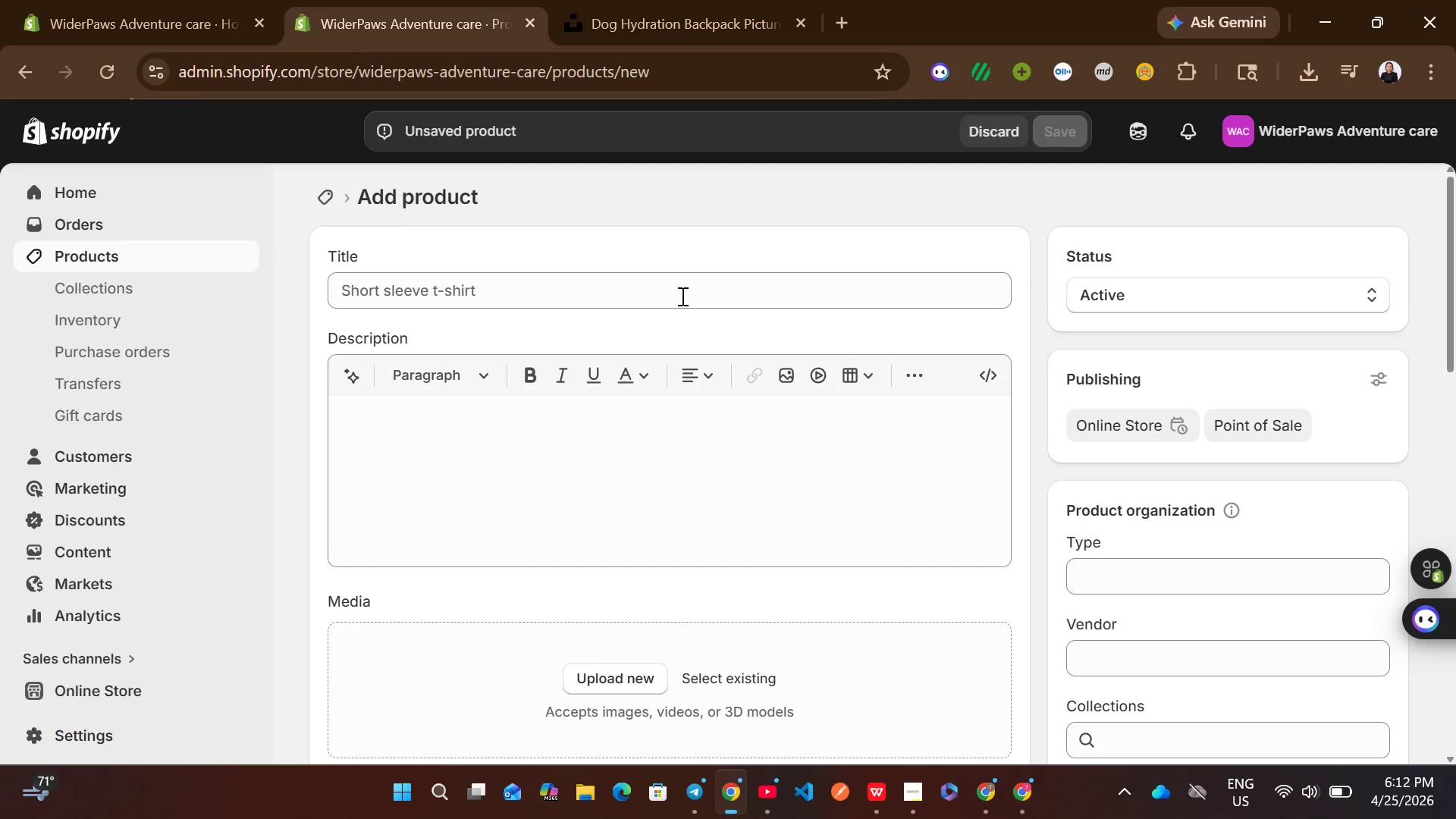 
left_click([572, 286])
 